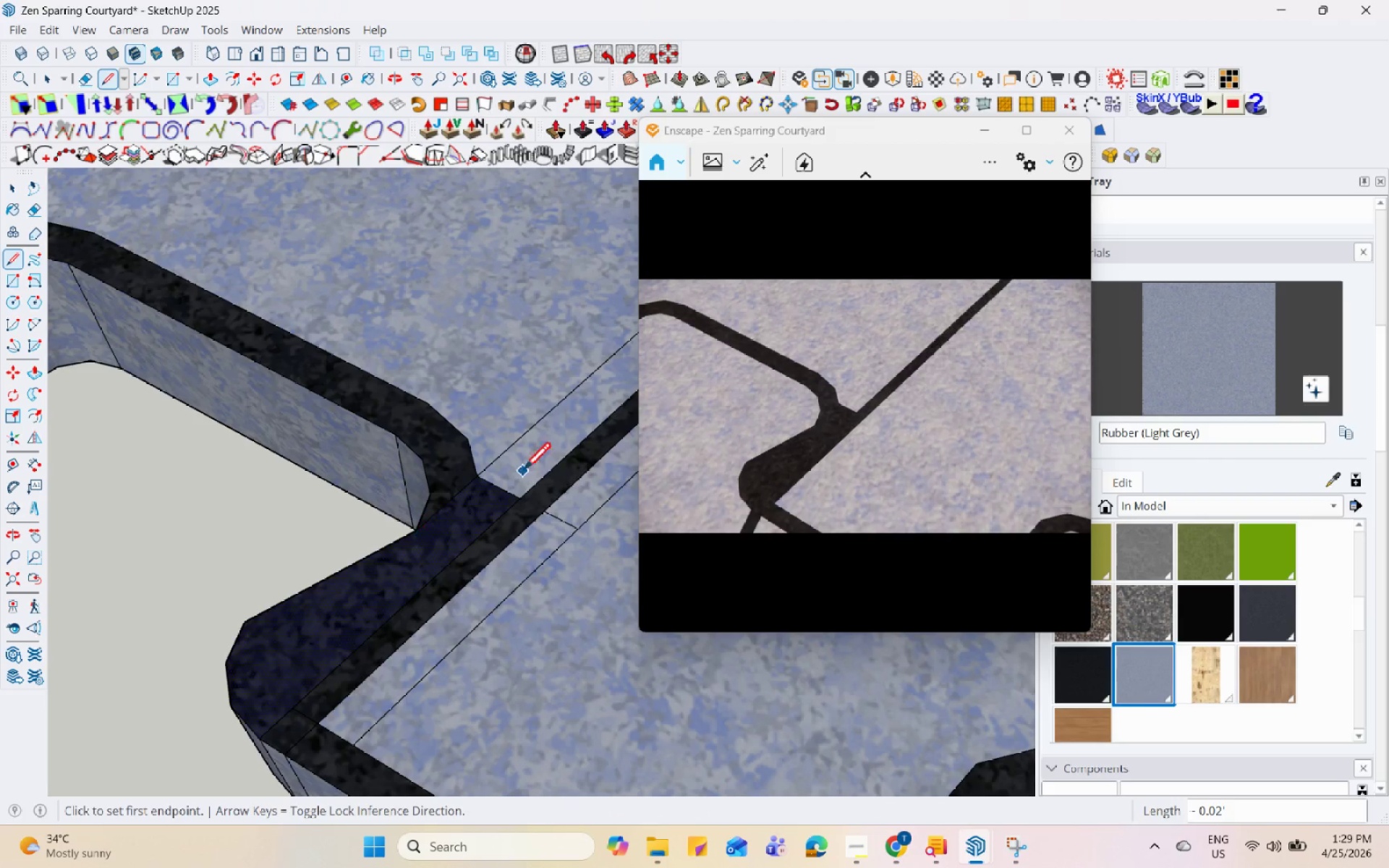 
key(Space)
 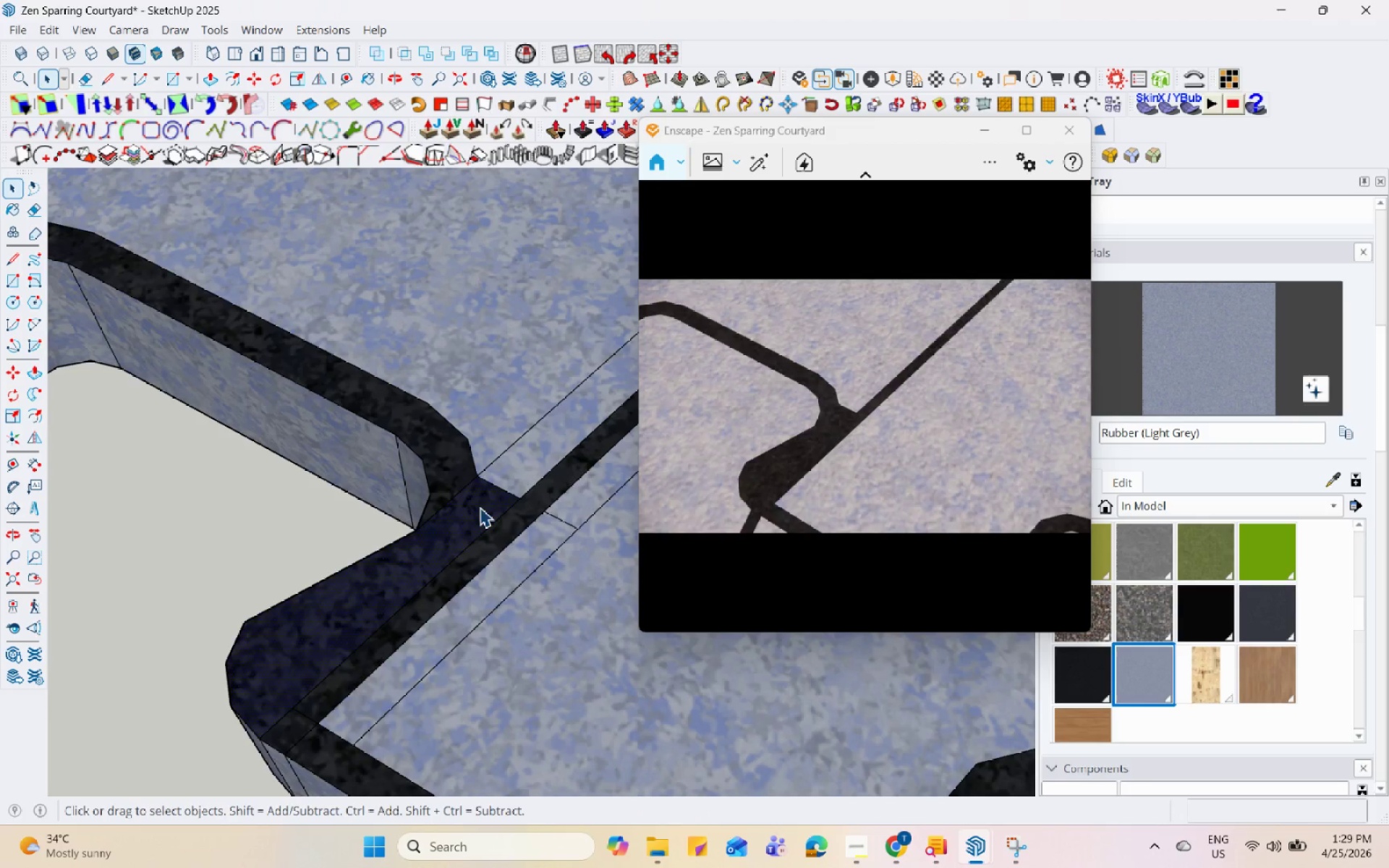 
scroll: coordinate [465, 522], scroll_direction: down, amount: 6.0
 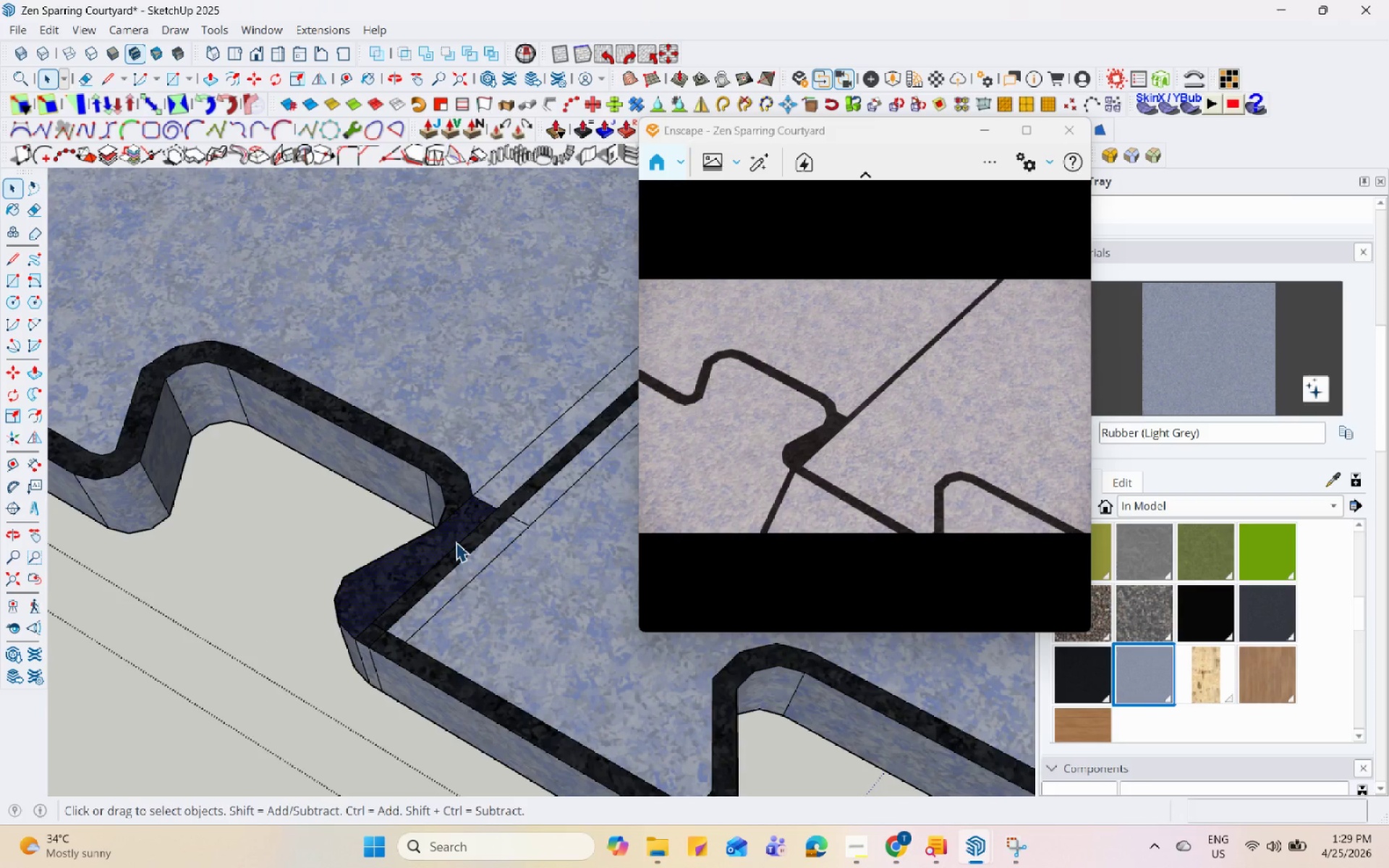 
scroll: coordinate [446, 549], scroll_direction: none, amount: 0.0
 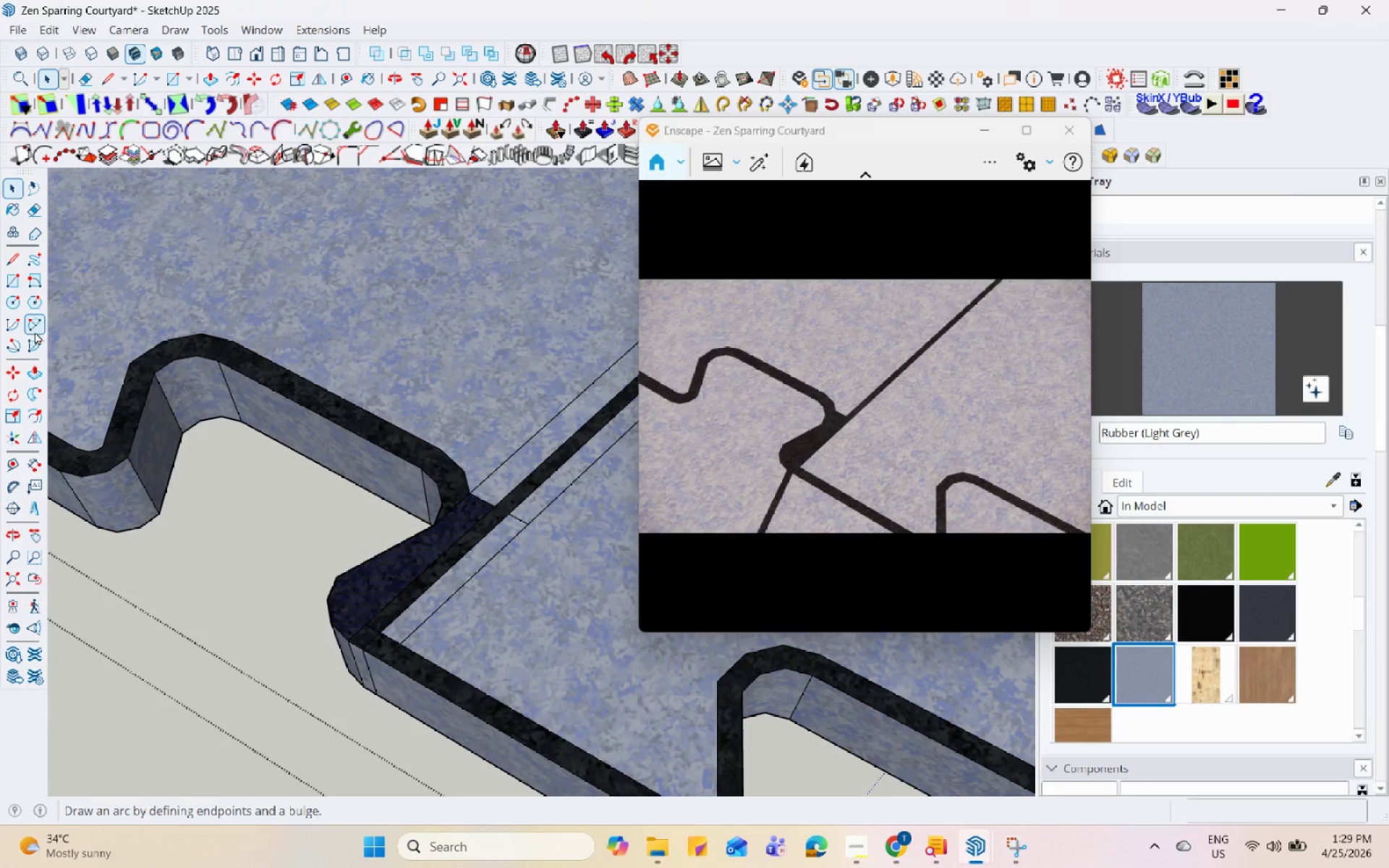 
left_click([44, 414])
 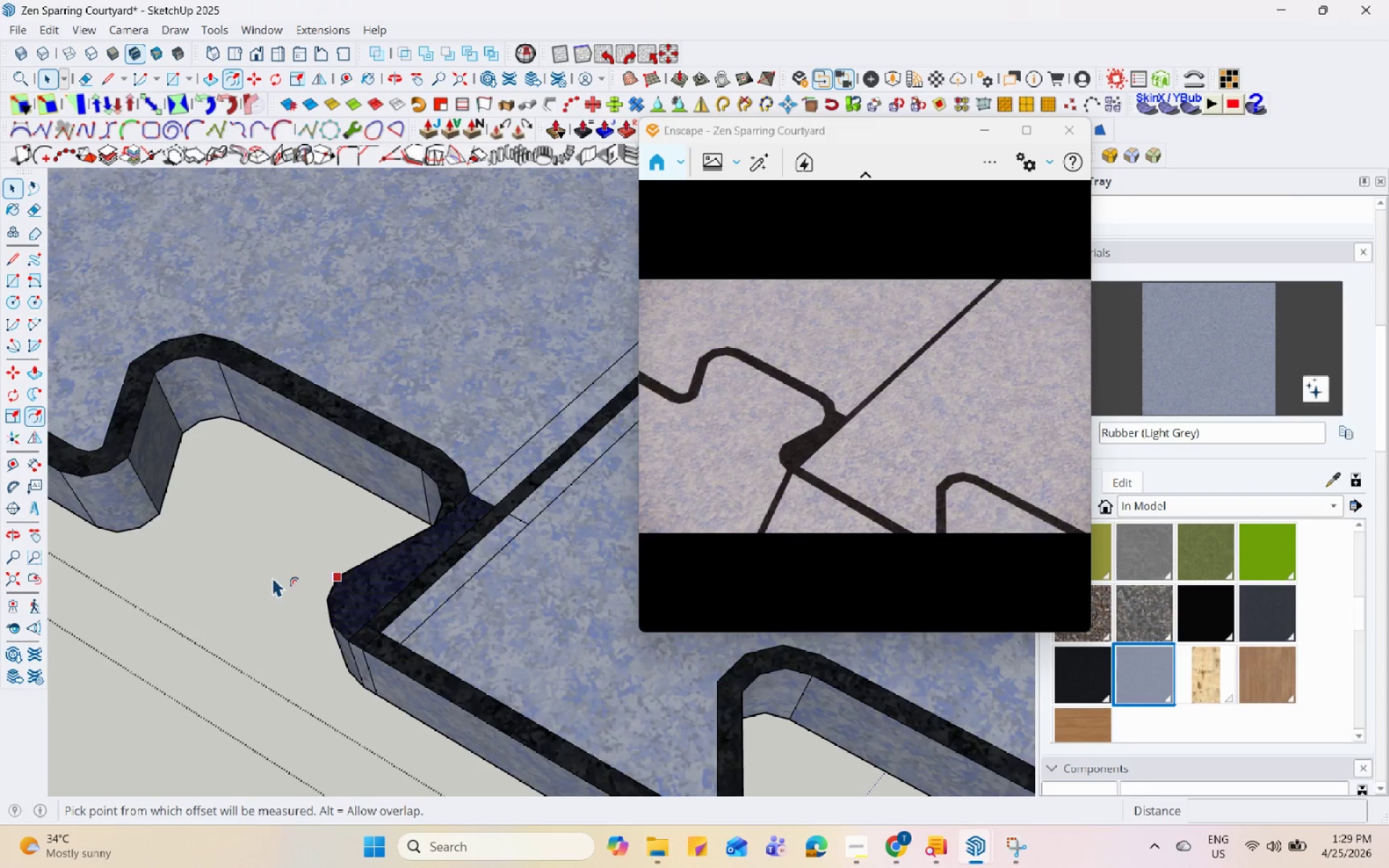 
scroll: coordinate [222, 451], scroll_direction: none, amount: 0.0
 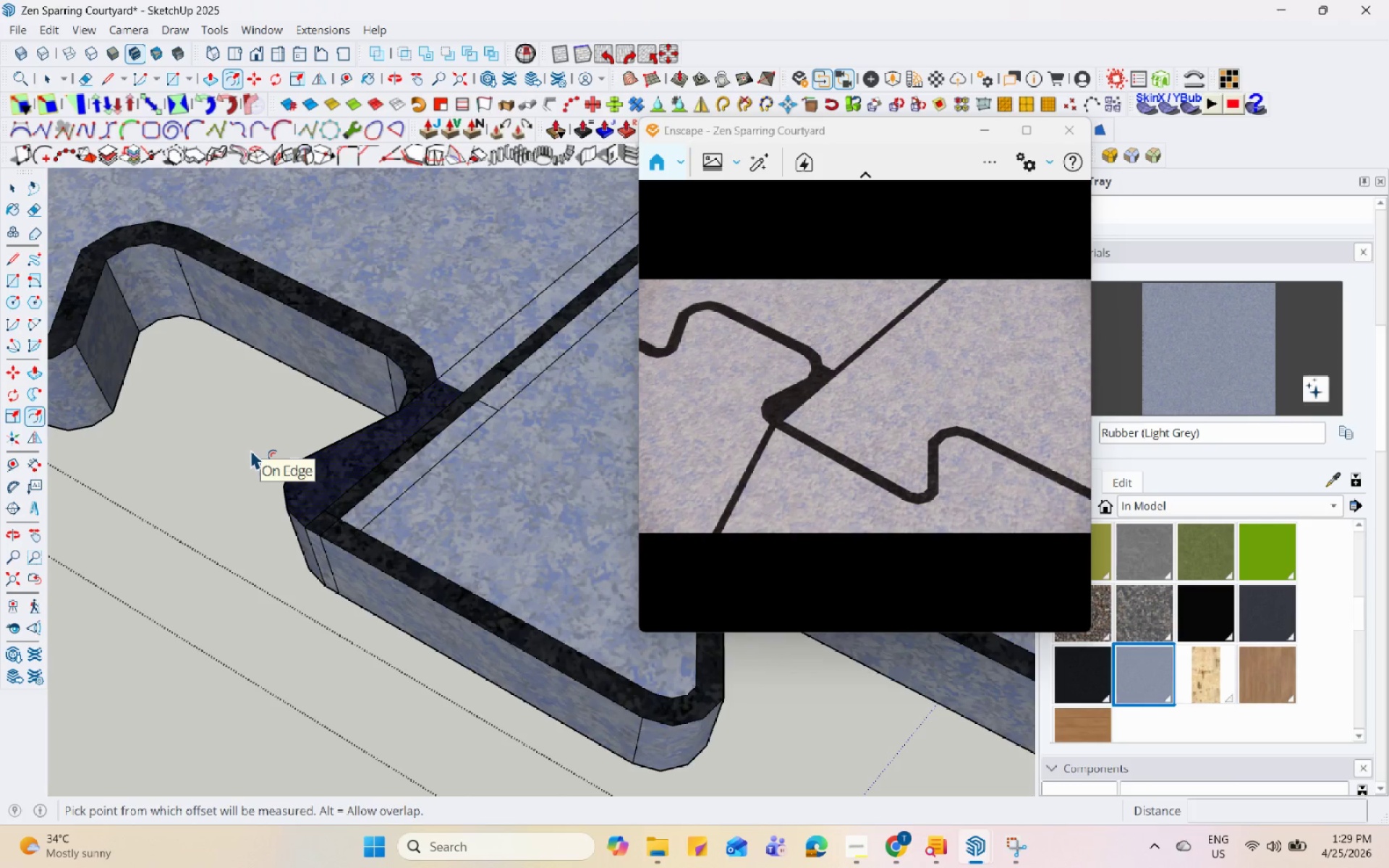 
wait(10.07)
 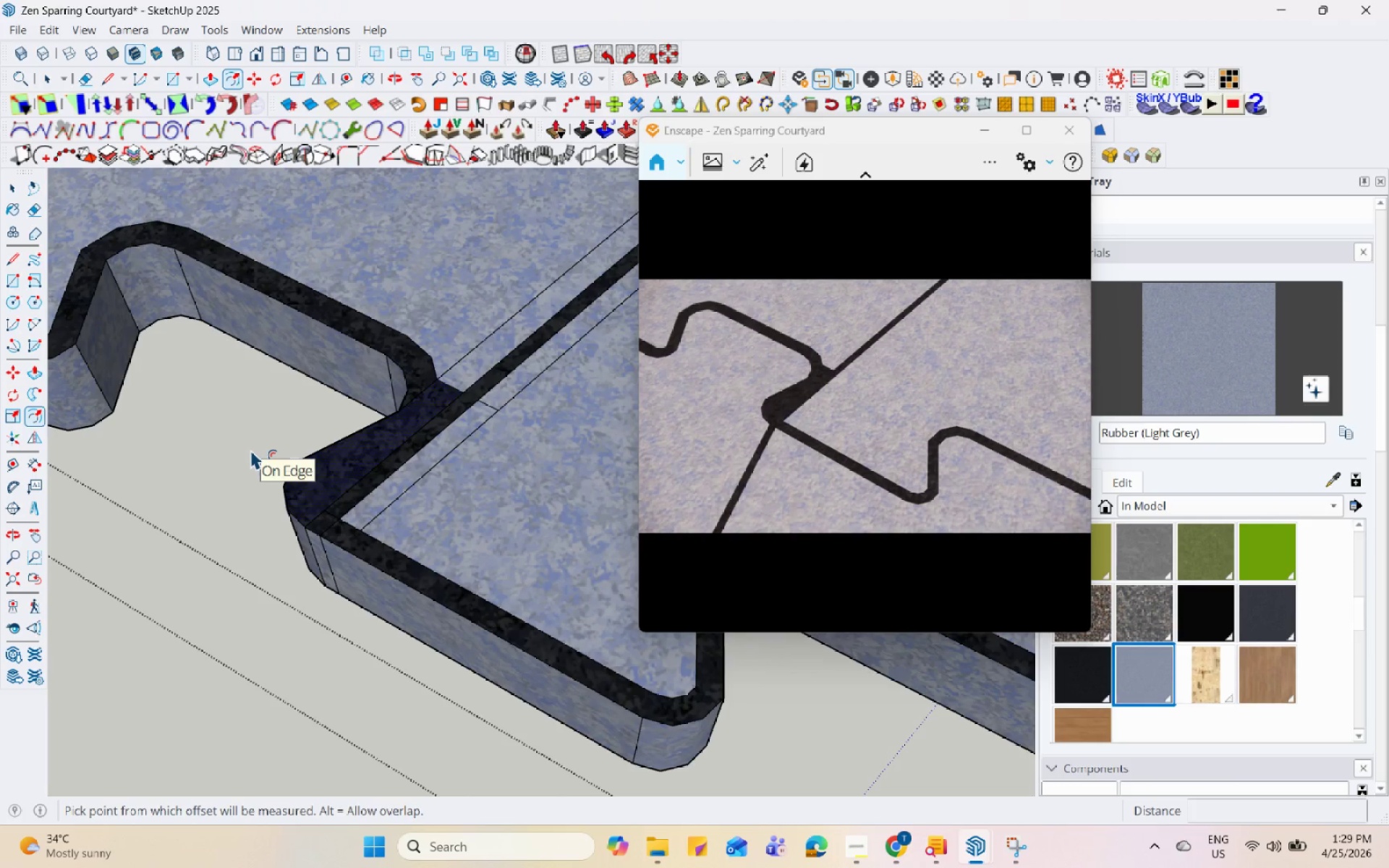 
scroll: coordinate [340, 529], scroll_direction: up, amount: 8.0
 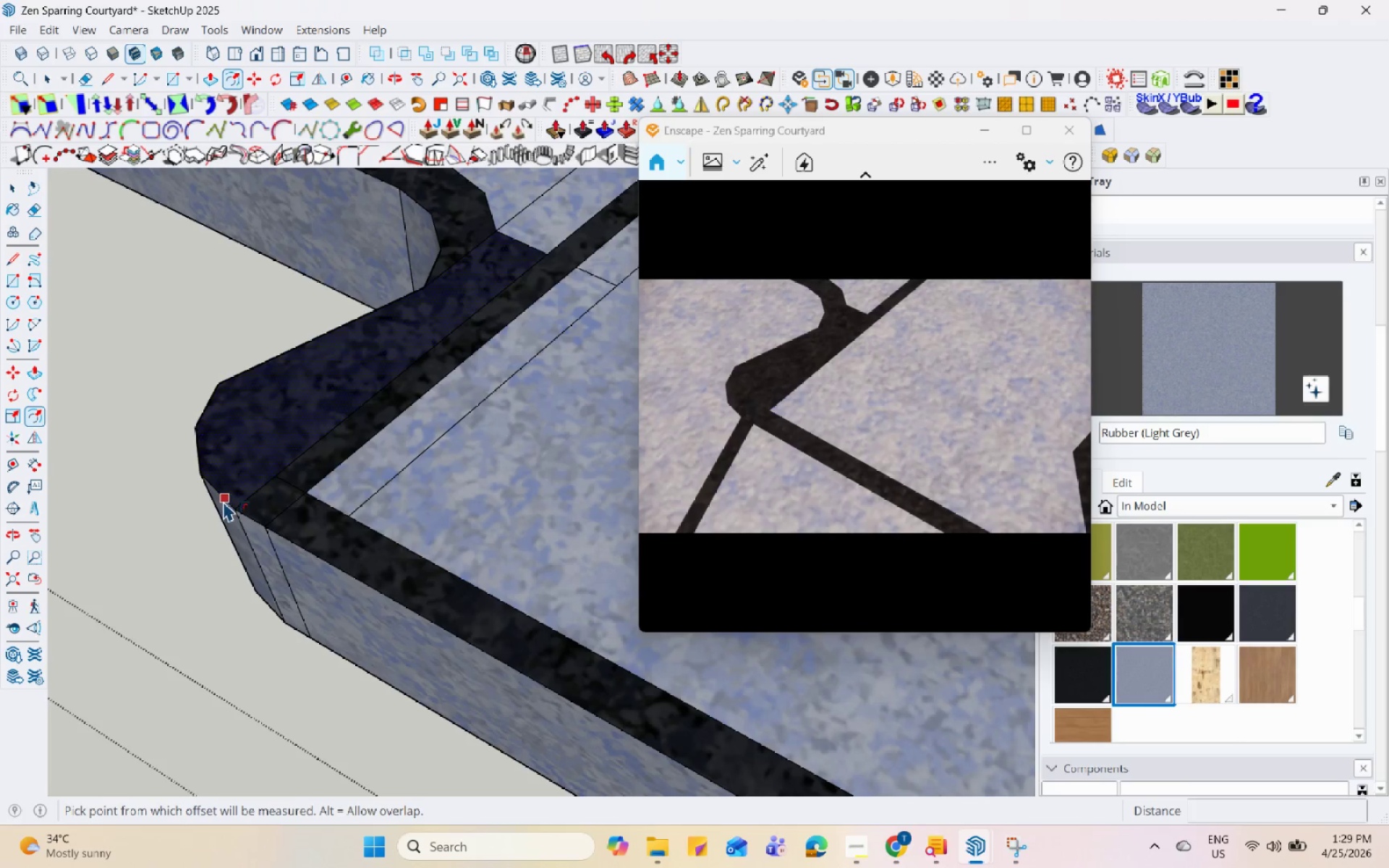 
left_click([223, 498])
 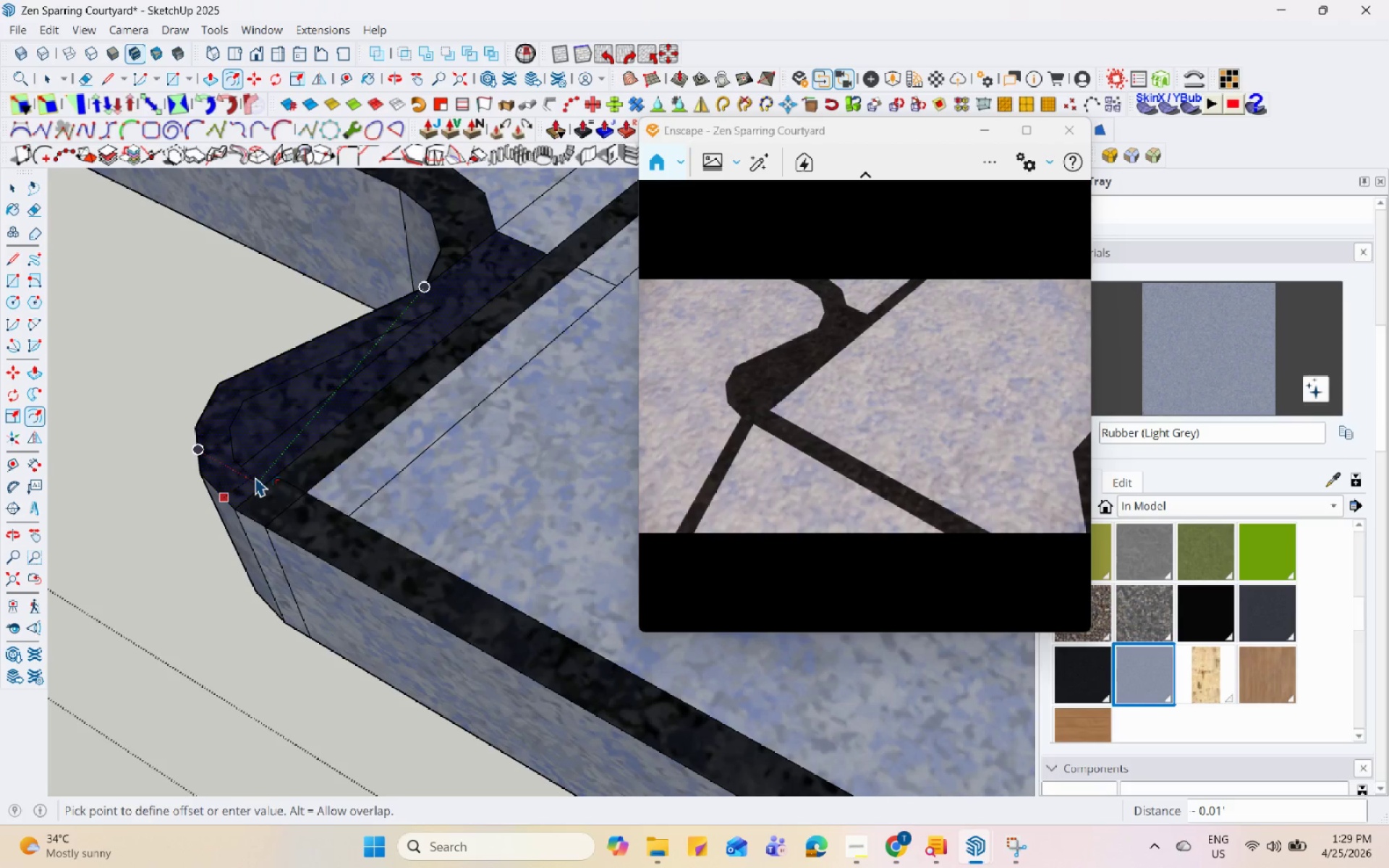 
left_click([255, 476])
 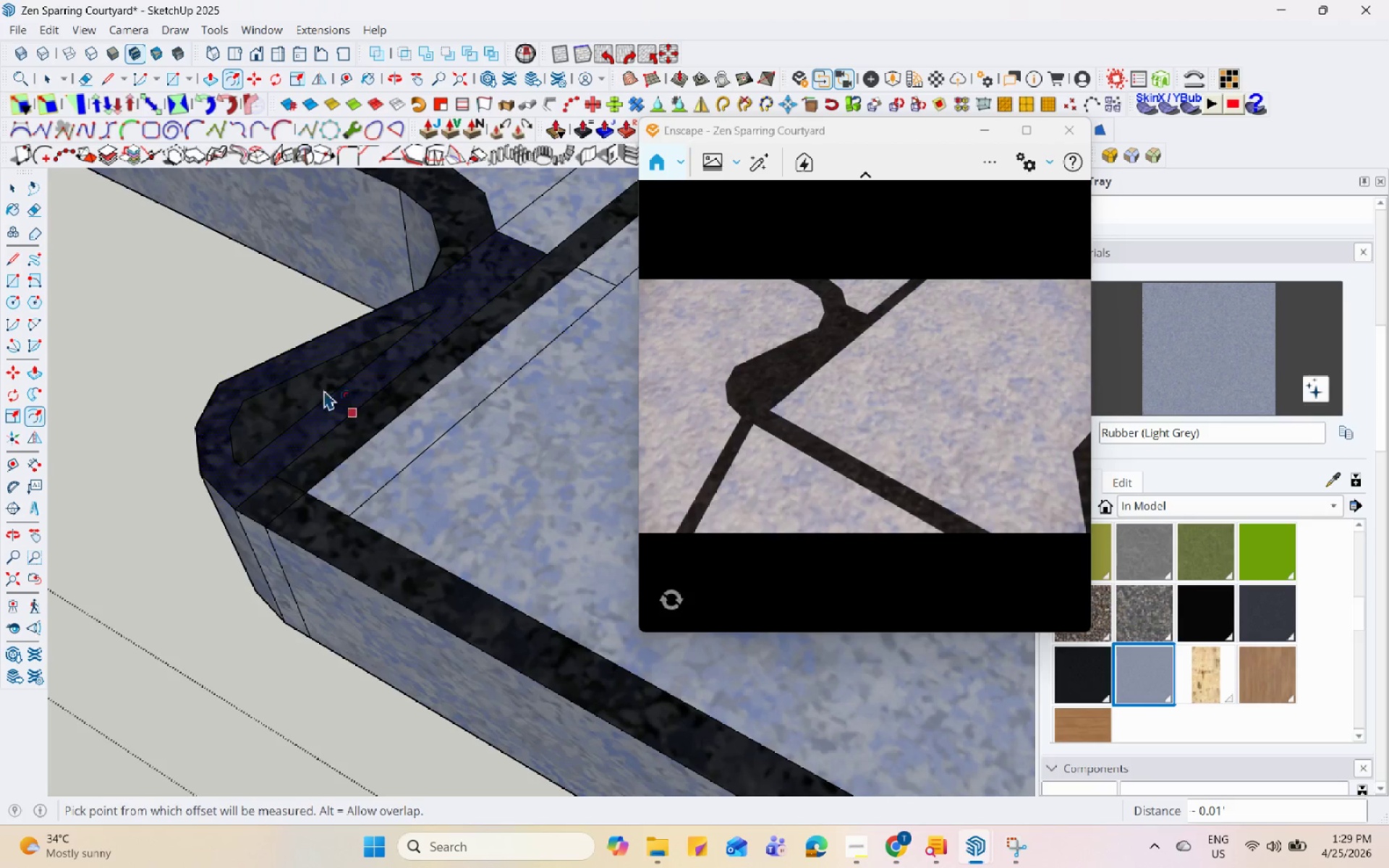 
key(Space)
 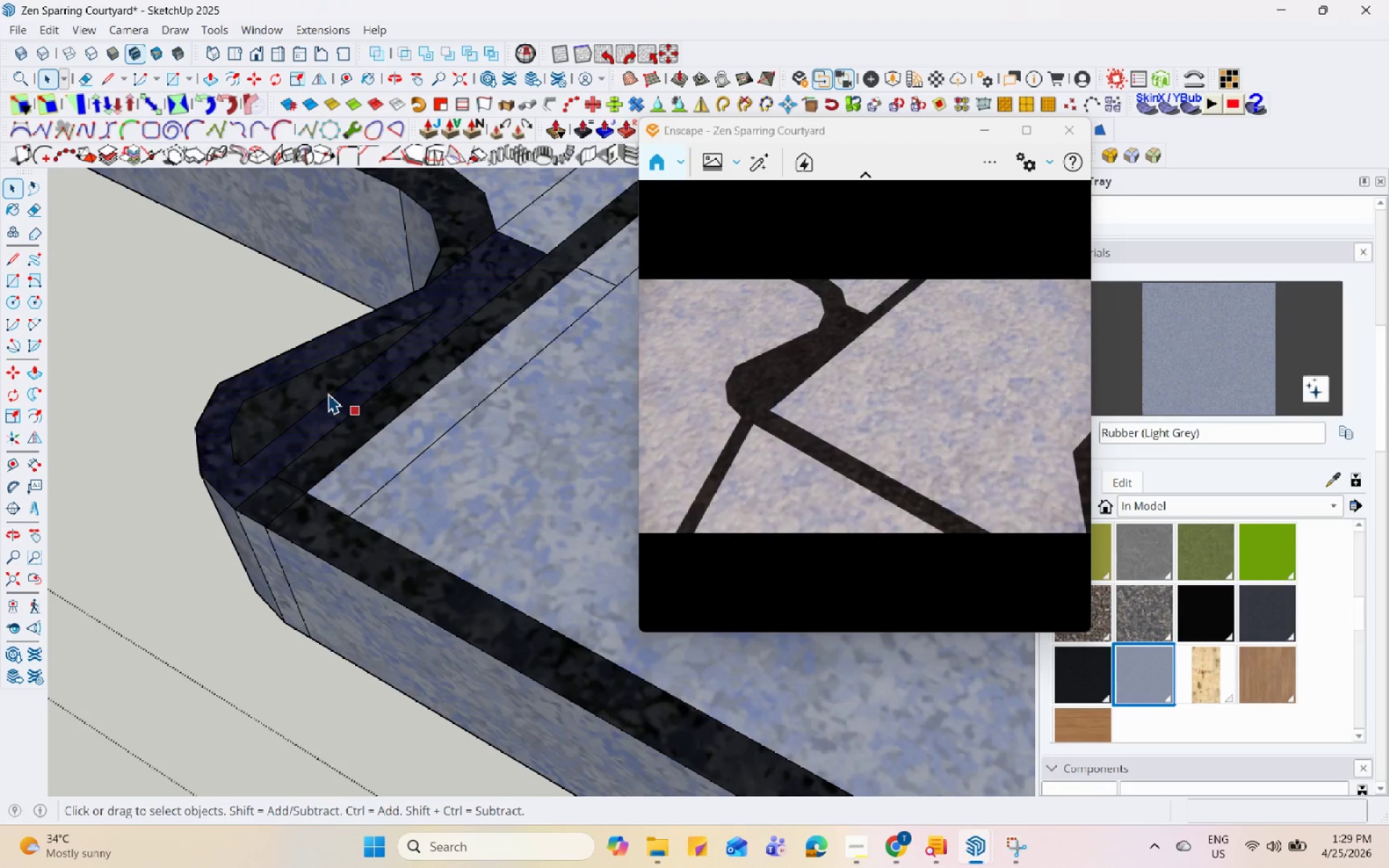 
key(L)
 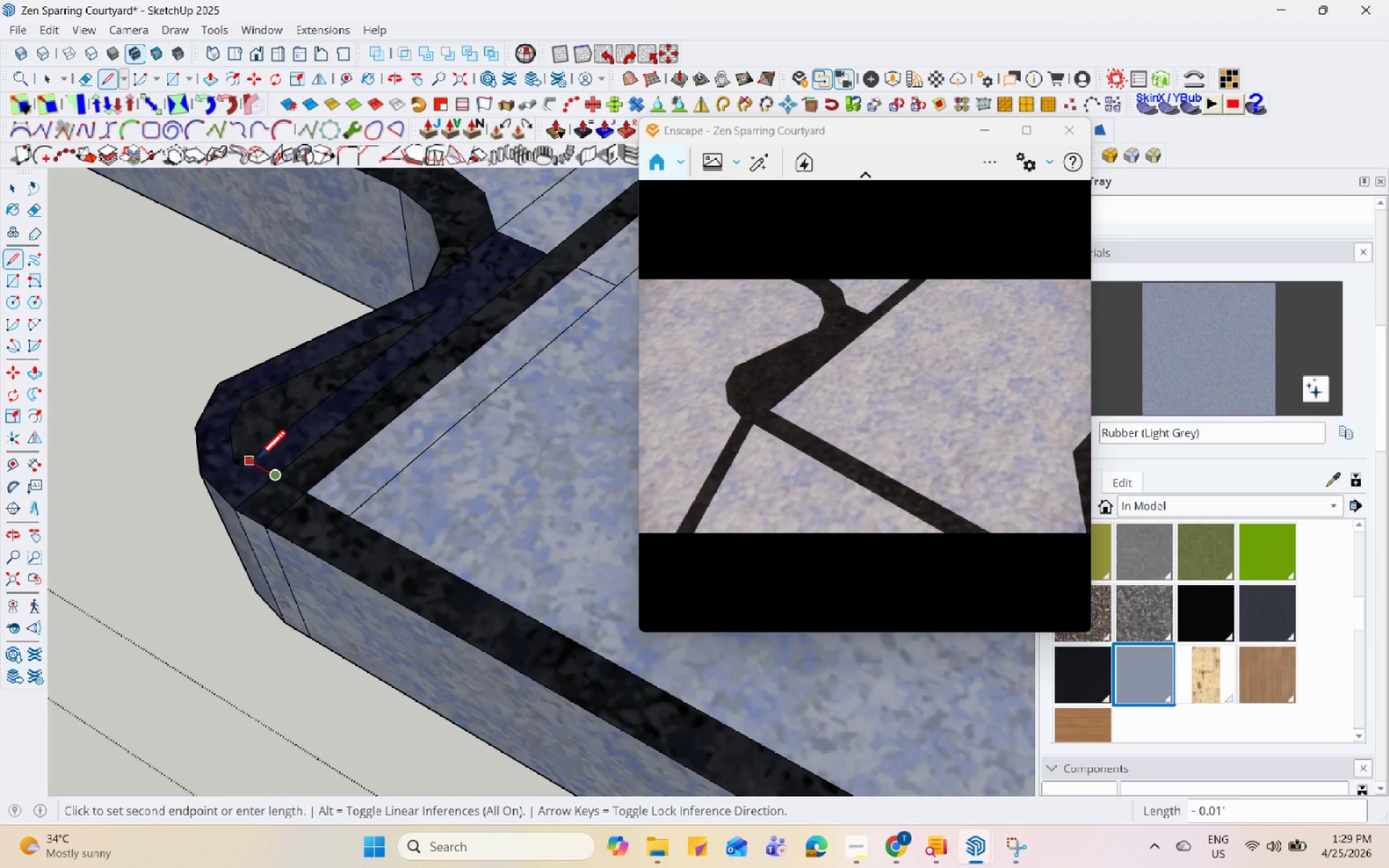 
left_click([257, 456])
 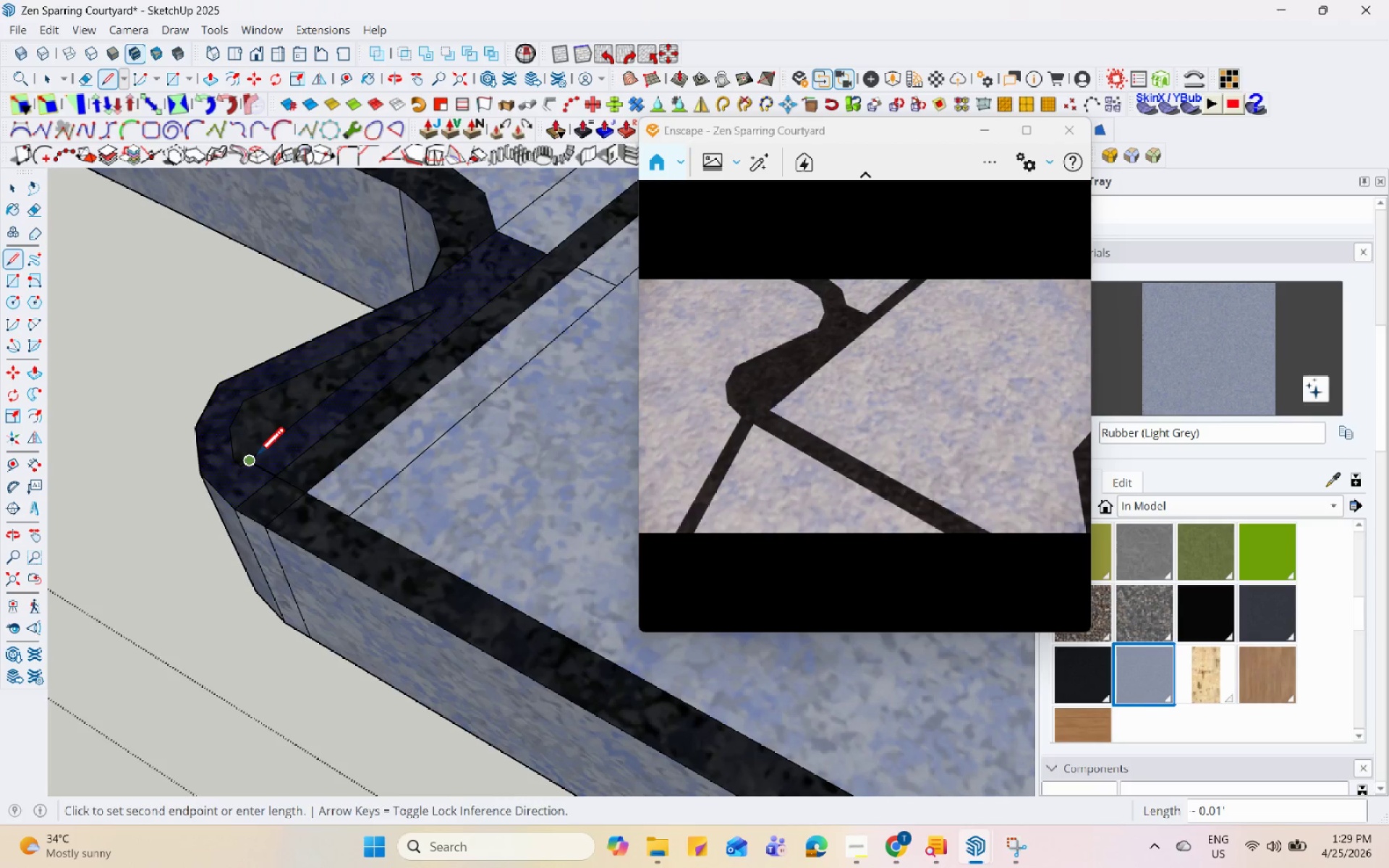 
key(Space)
 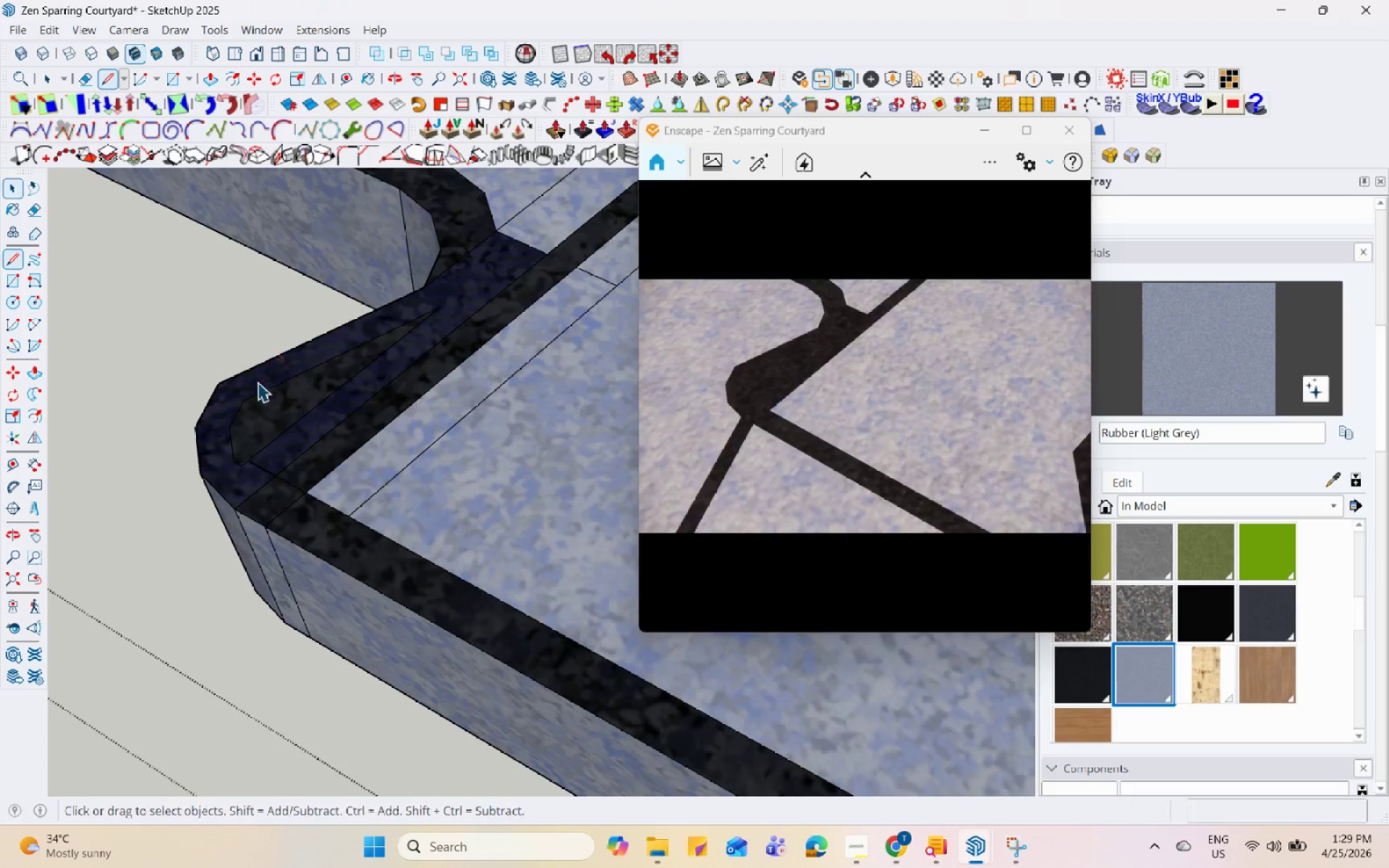 
scroll: coordinate [386, 448], scroll_direction: down, amount: 8.0
 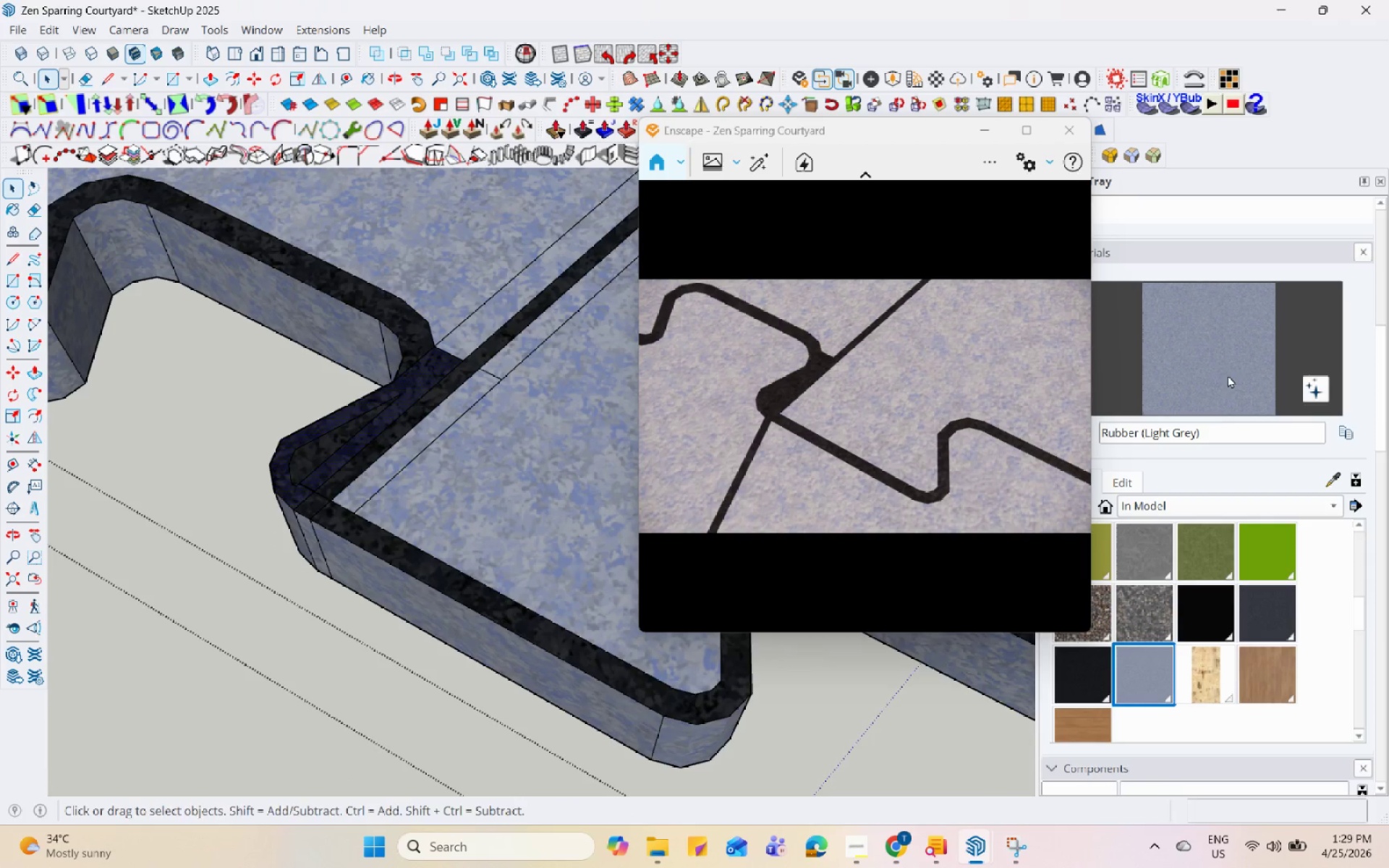 
scroll: coordinate [394, 469], scroll_direction: up, amount: 5.0
 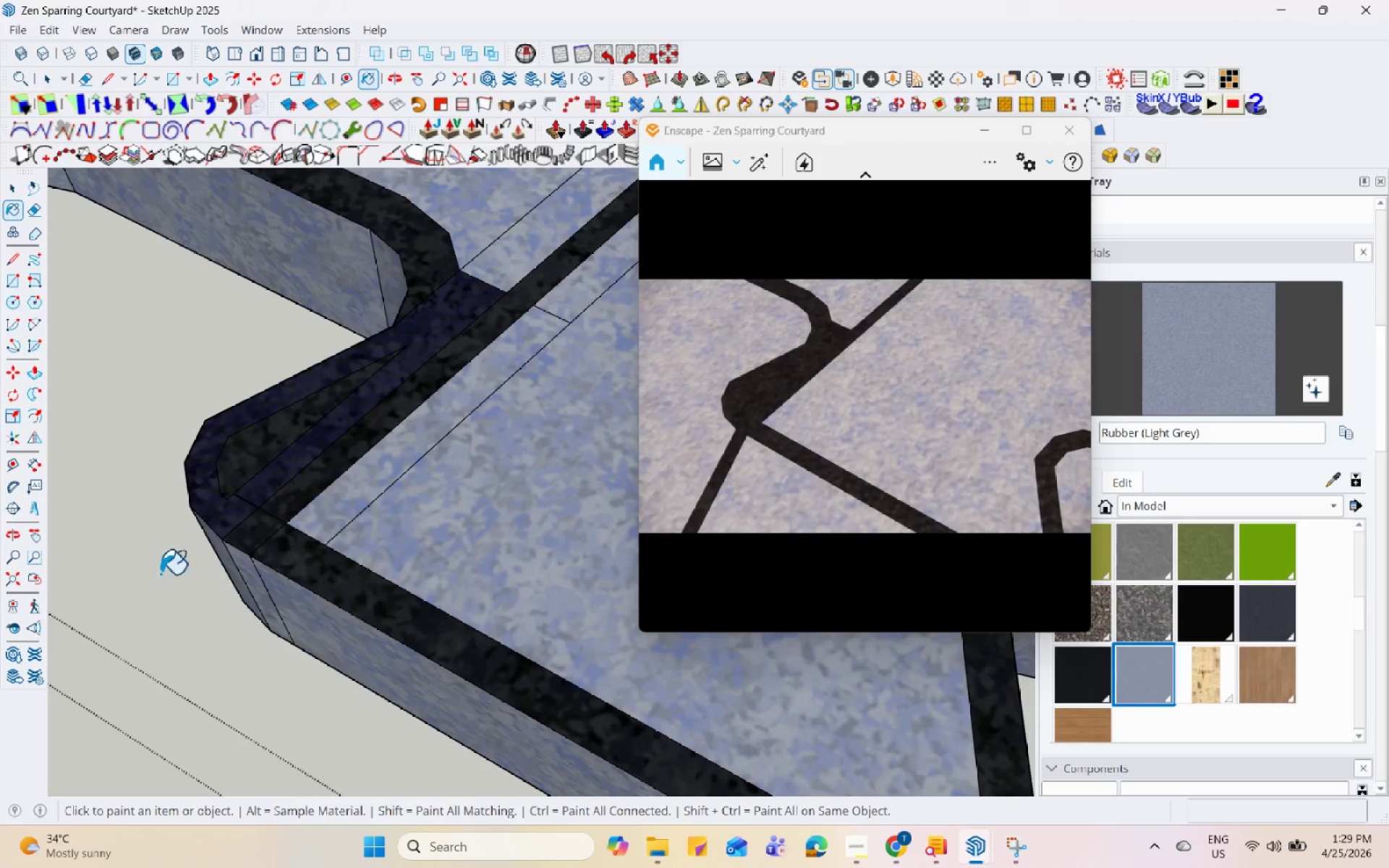 
left_click([252, 453])
 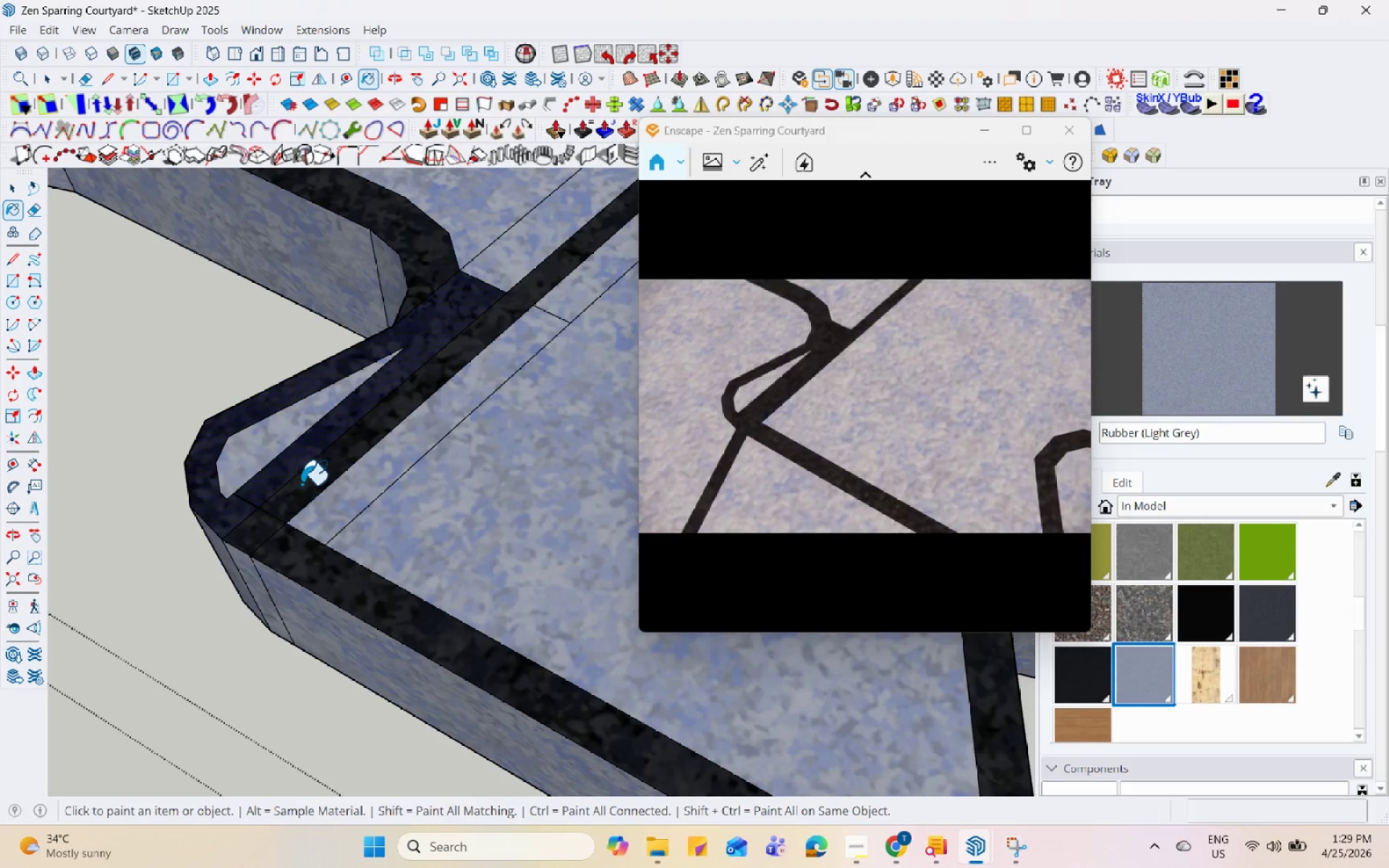 
scroll: coordinate [313, 518], scroll_direction: down, amount: 6.0
 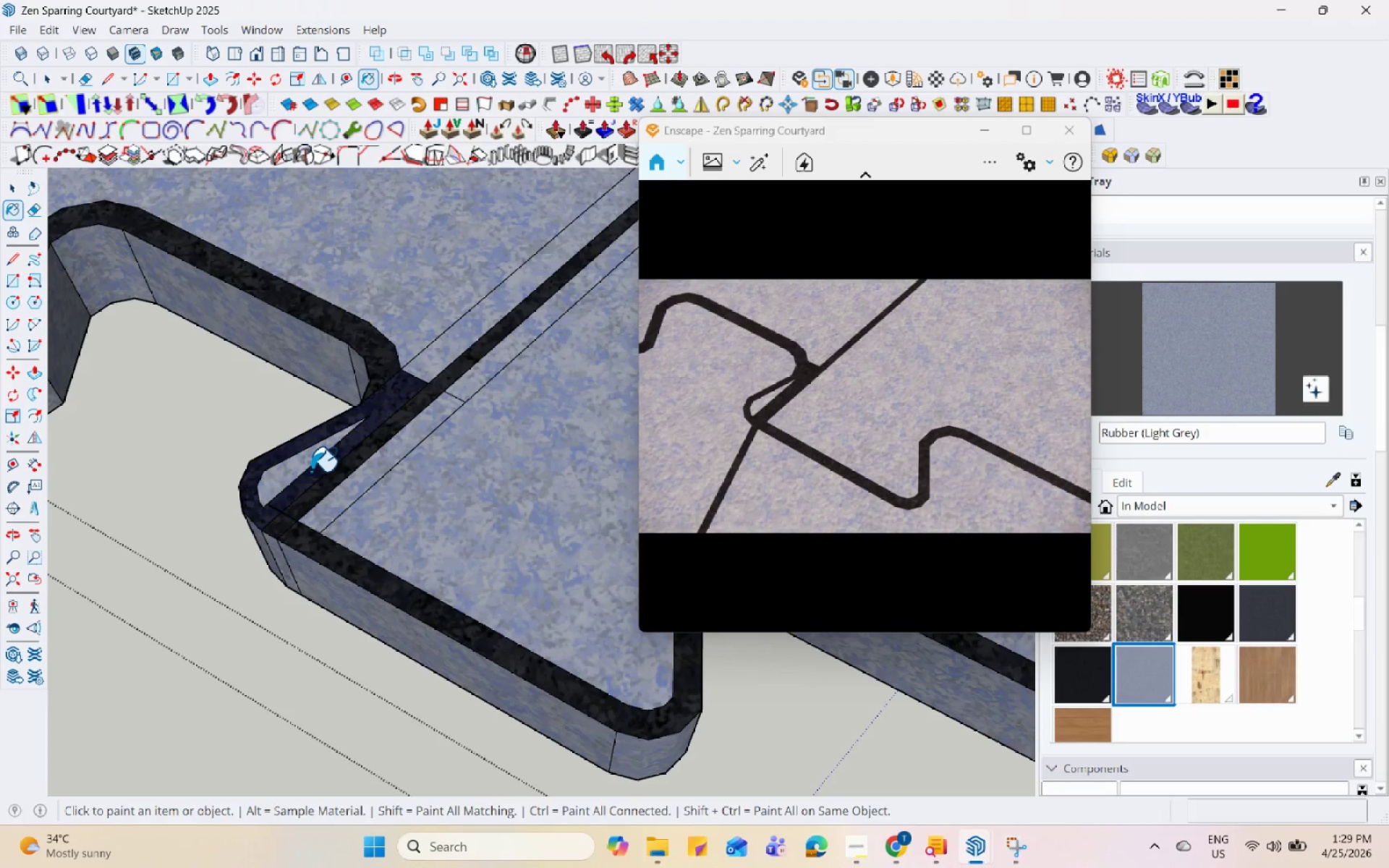 
scroll: coordinate [311, 471], scroll_direction: up, amount: 9.0
 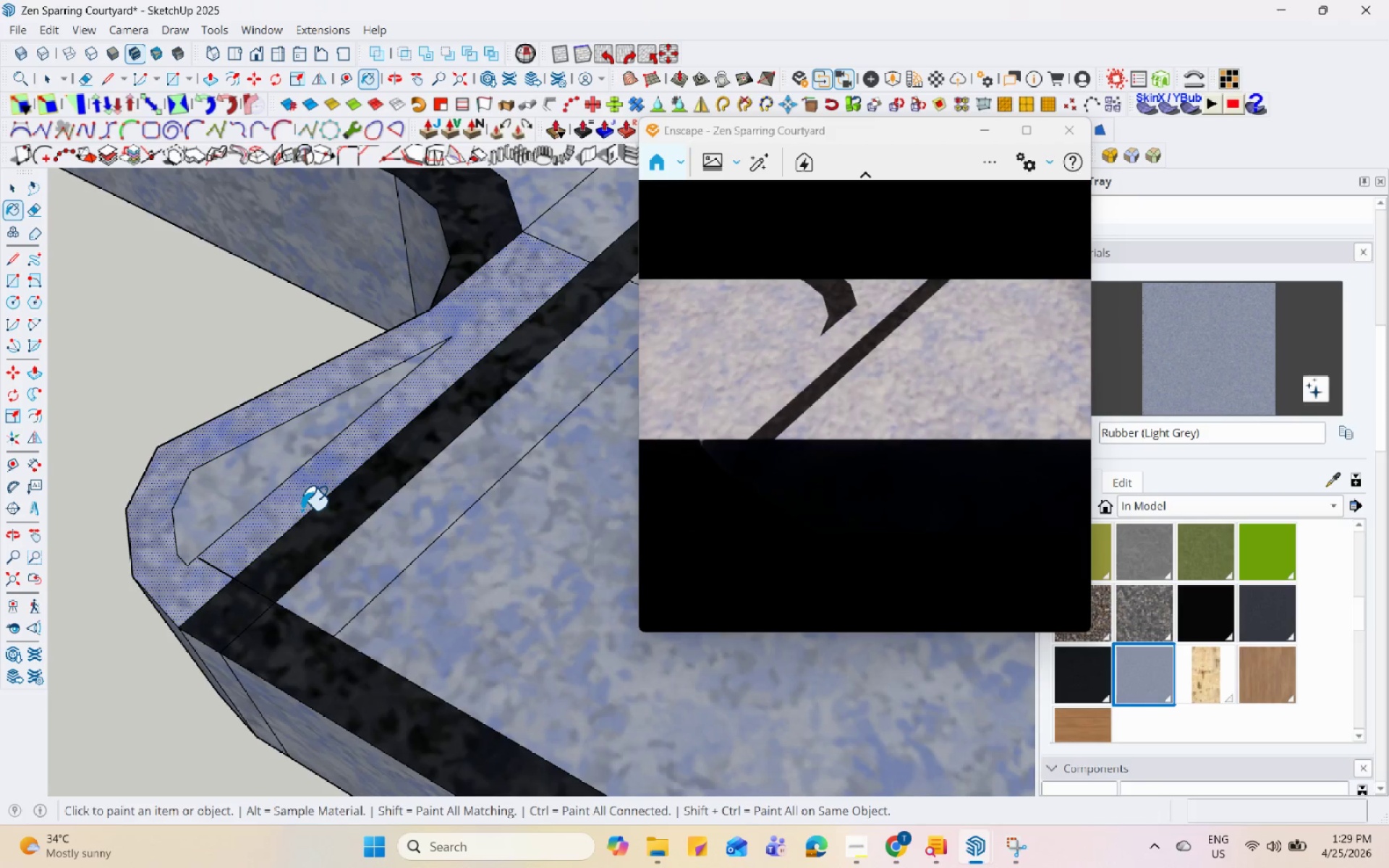 
key(Space)
 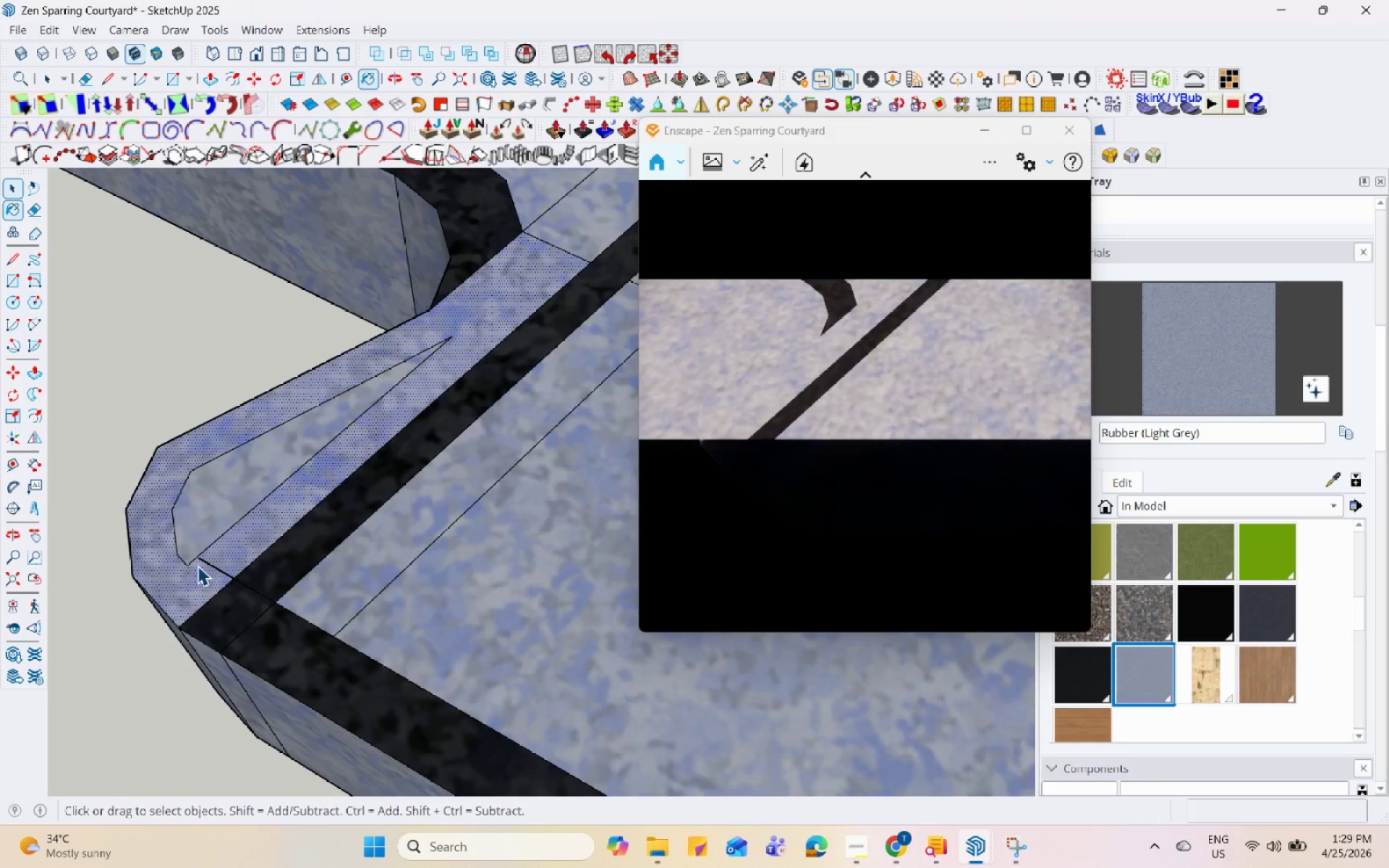 
key(L)
 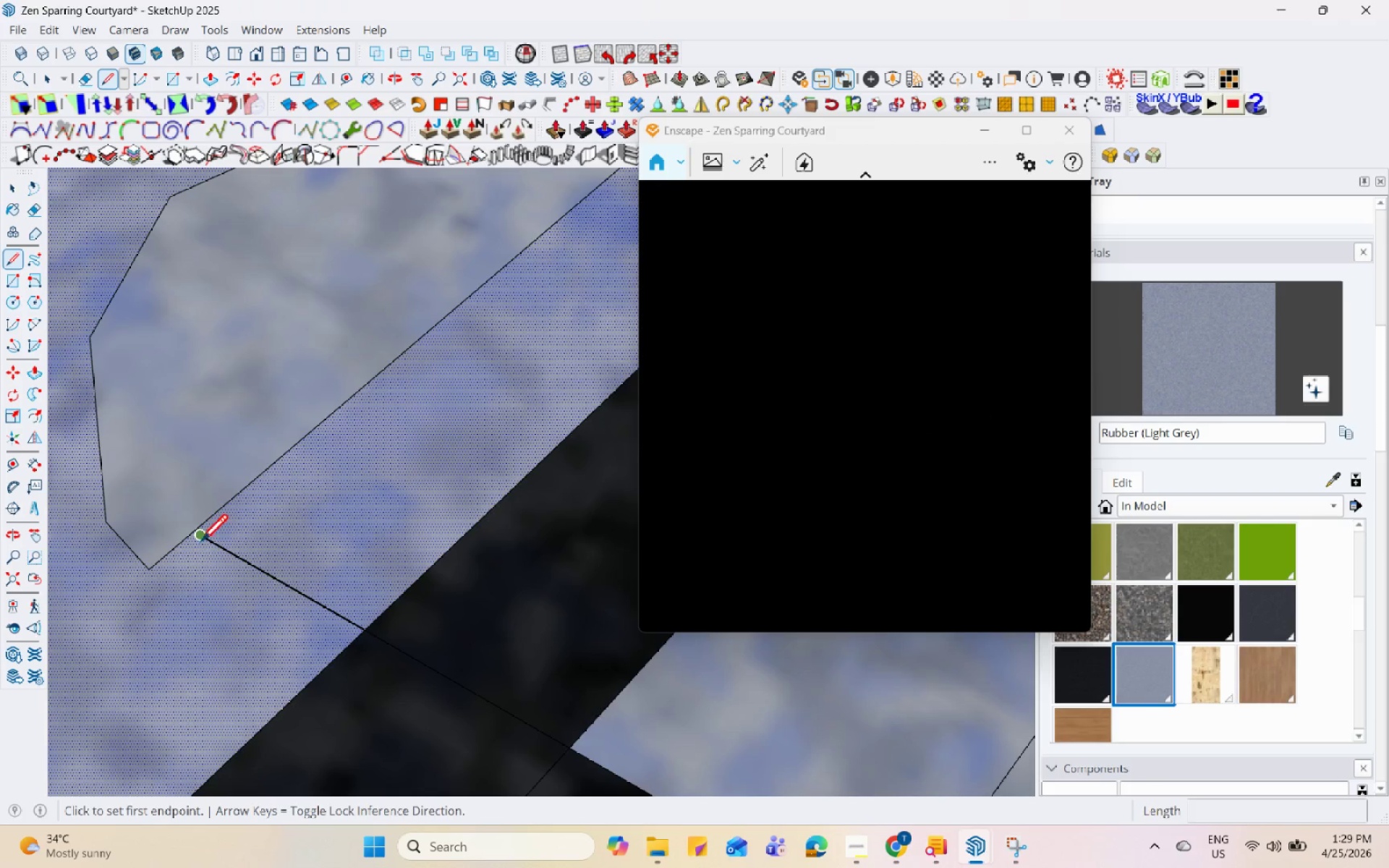 
scroll: coordinate [196, 556], scroll_direction: up, amount: 15.0
 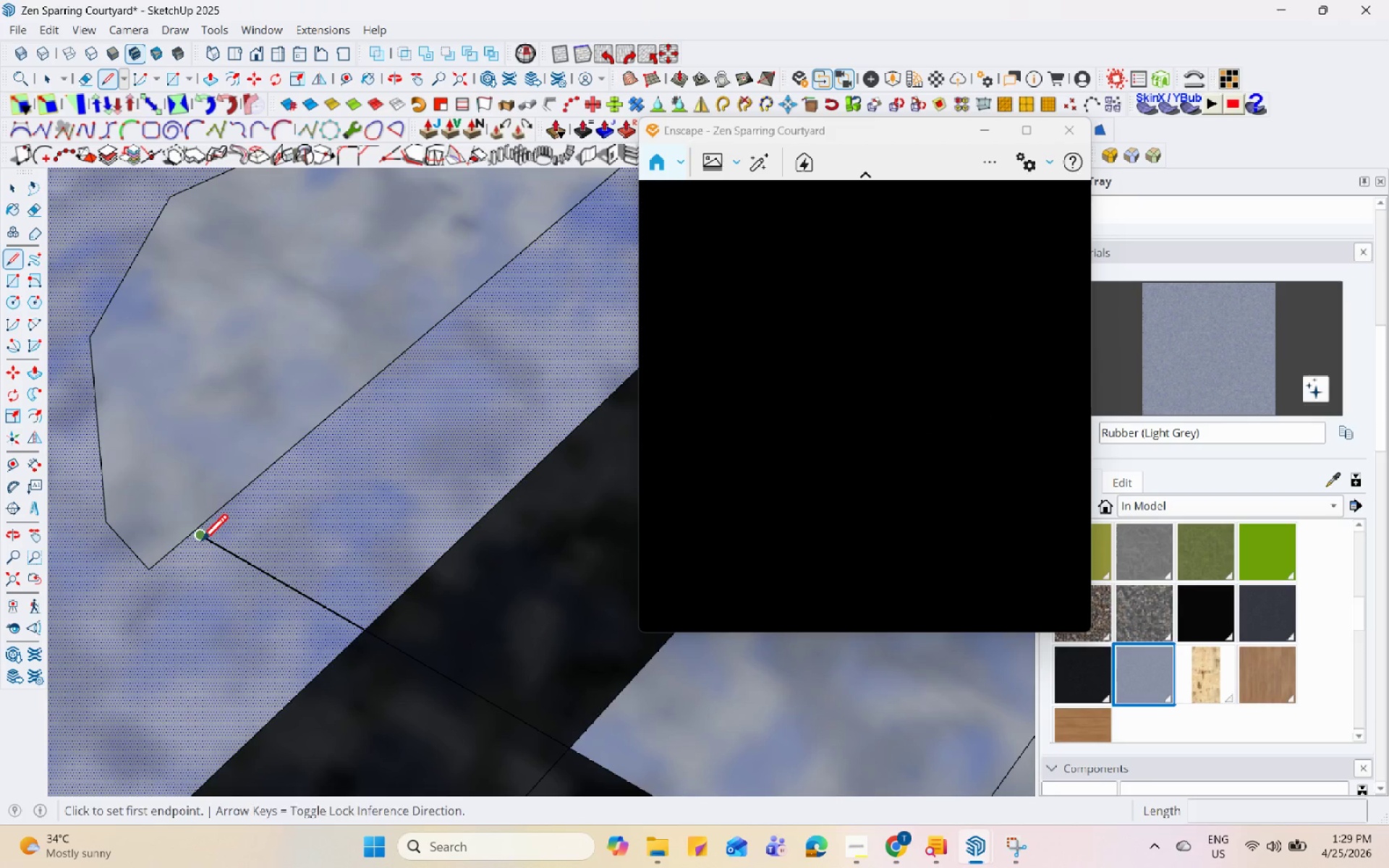 
double_click([189, 530])
 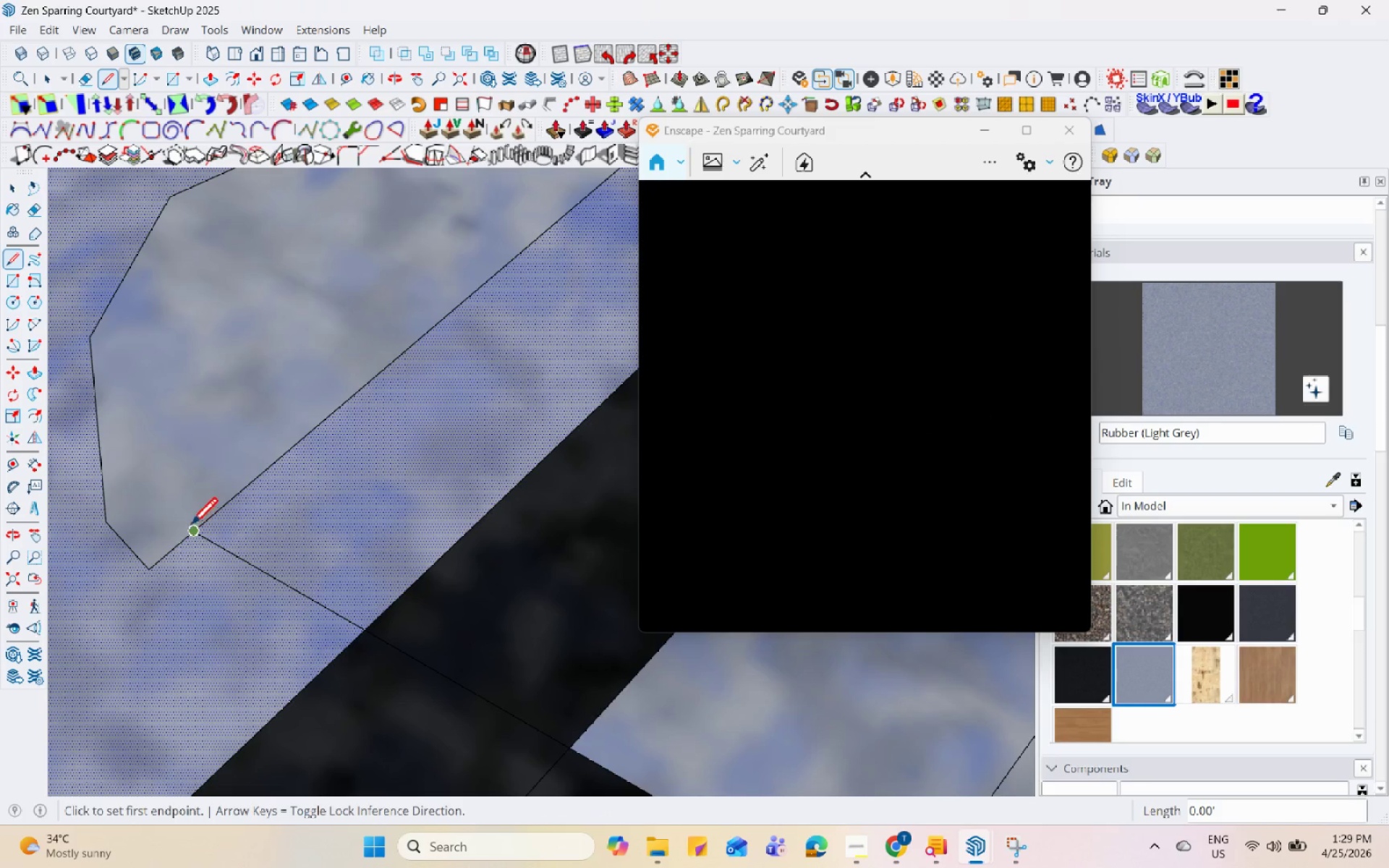 
key(Space)
 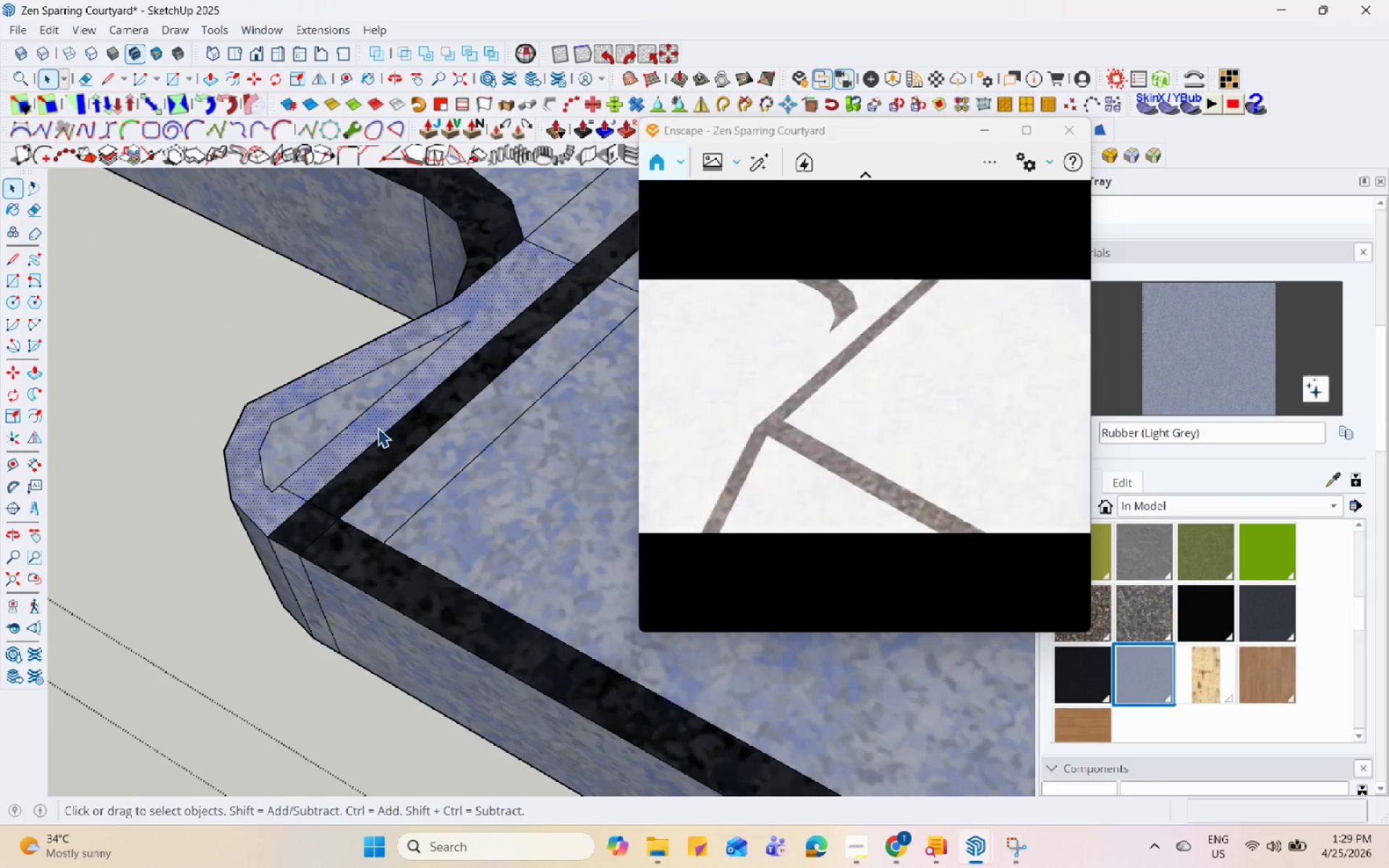 
scroll: coordinate [322, 460], scroll_direction: down, amount: 21.0
 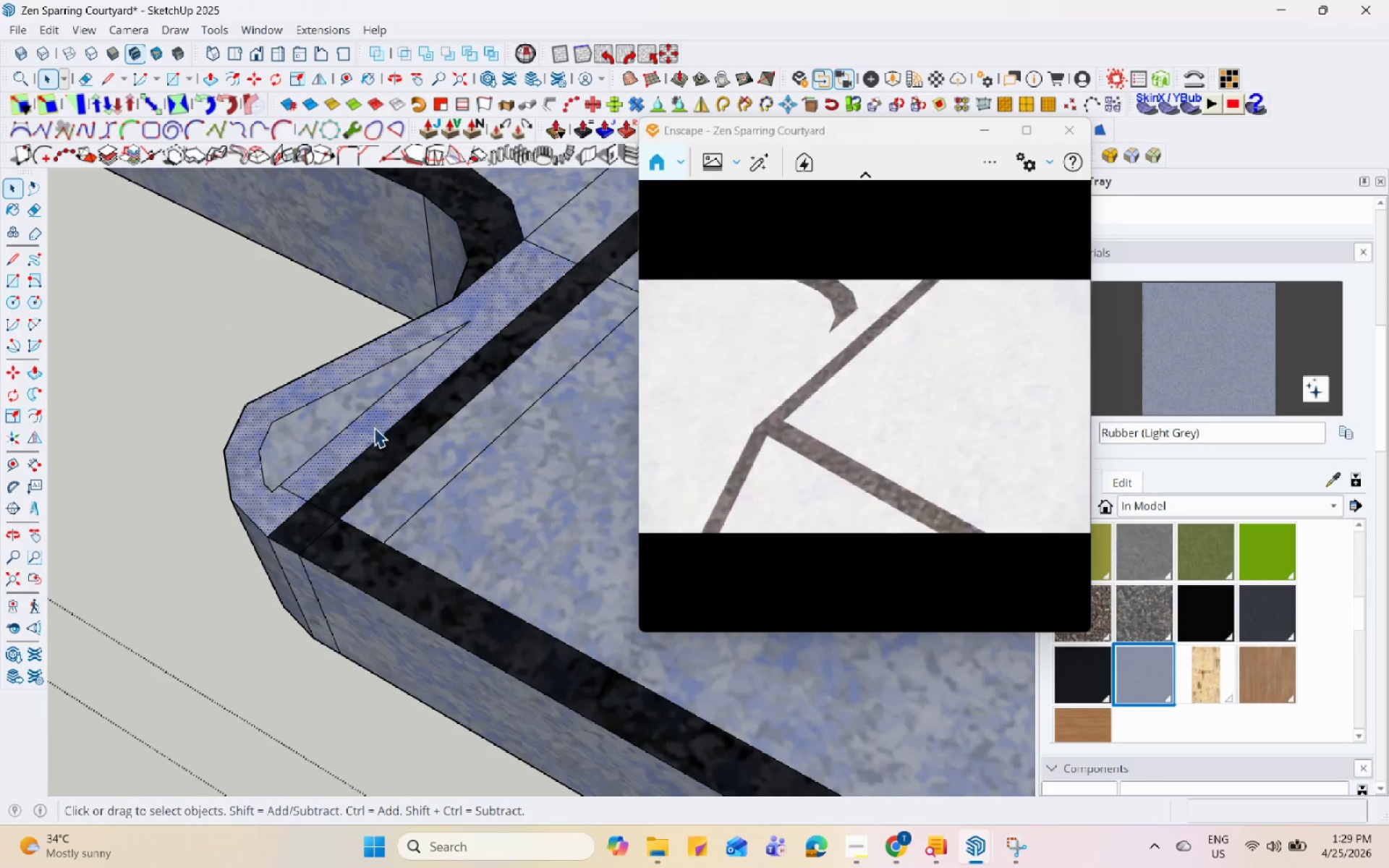 
scroll: coordinate [368, 339], scroll_direction: up, amount: 1.0
 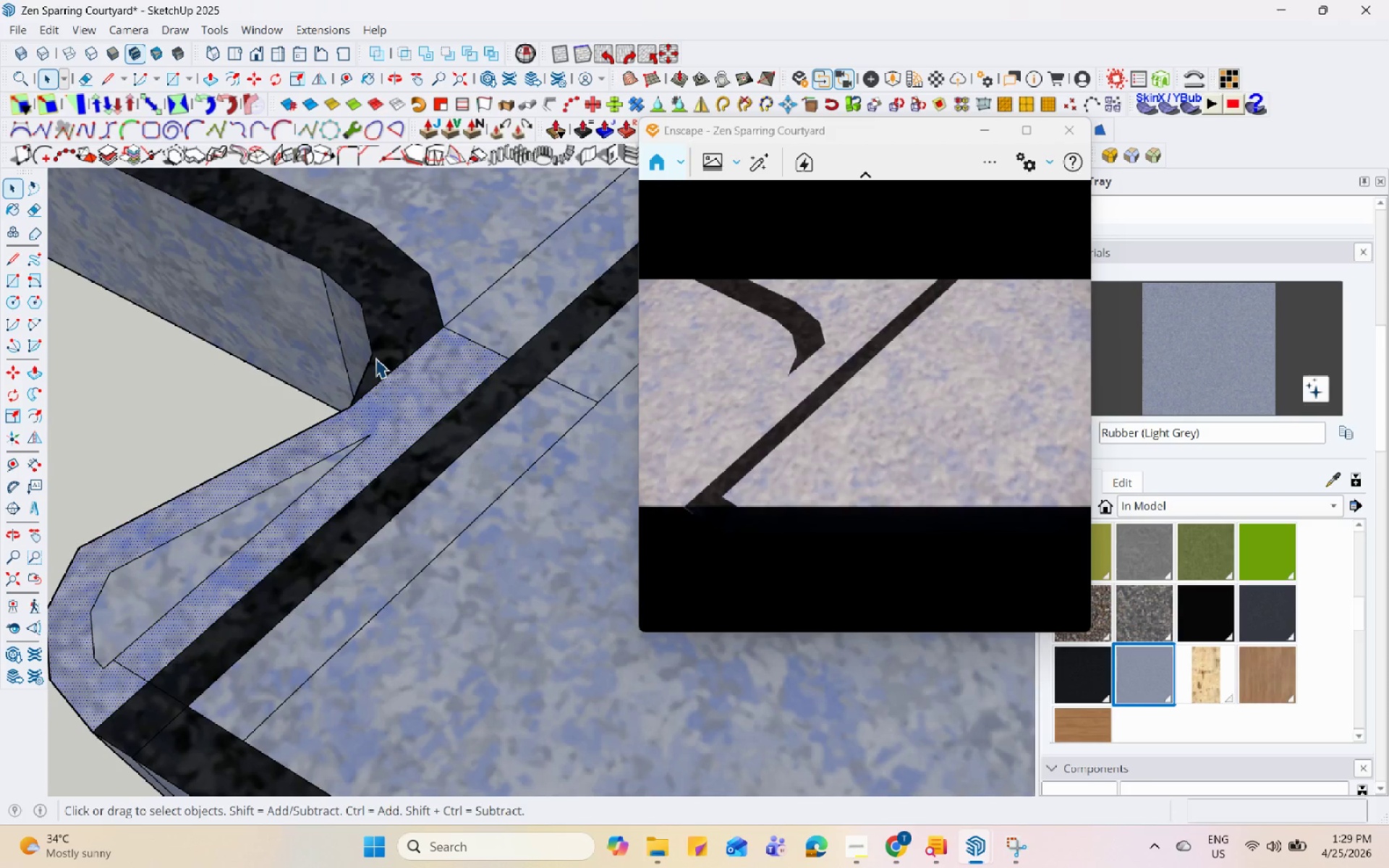 
key(L)
 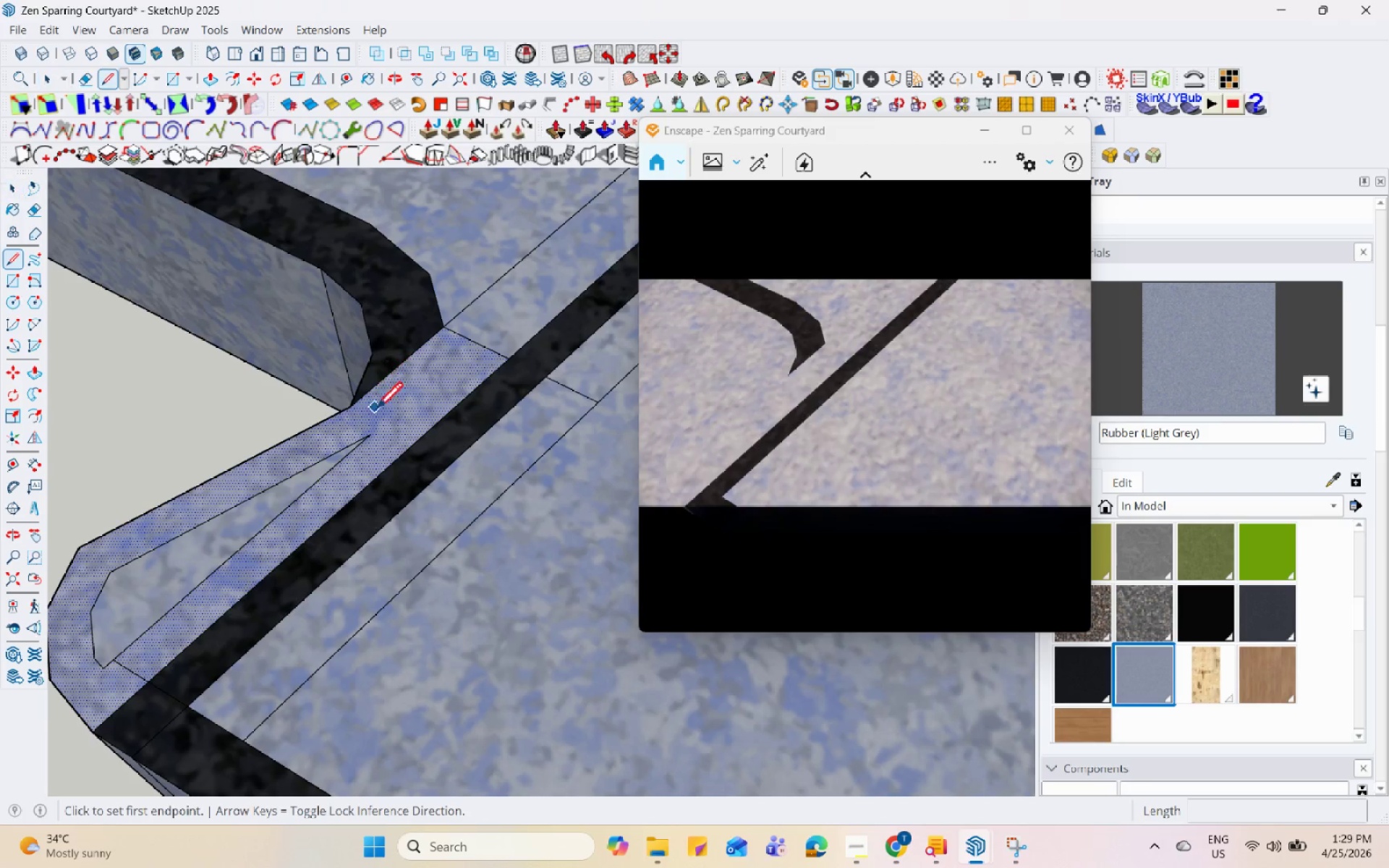 
mouse_move([391, 406])
 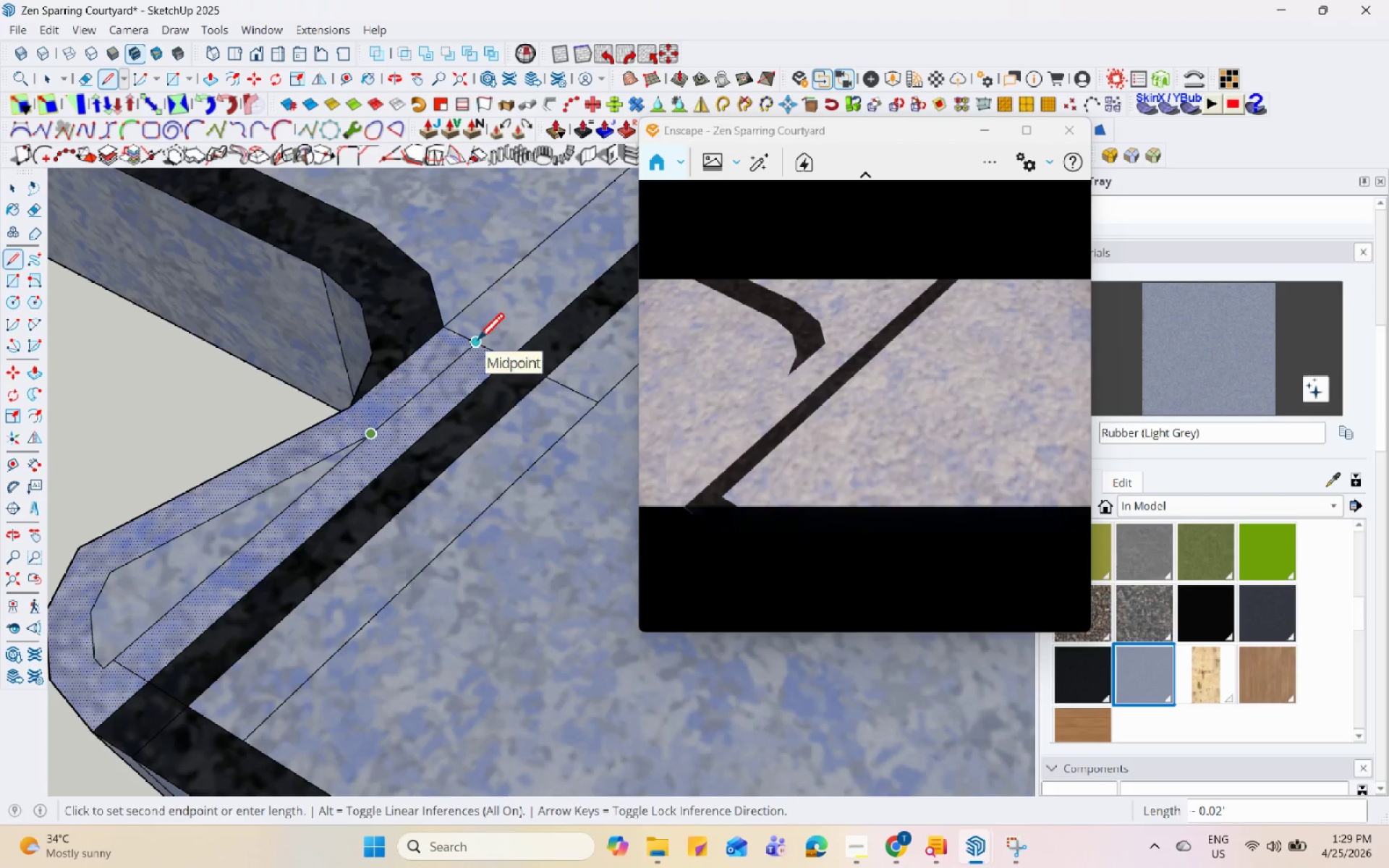 
left_click([477, 342])
 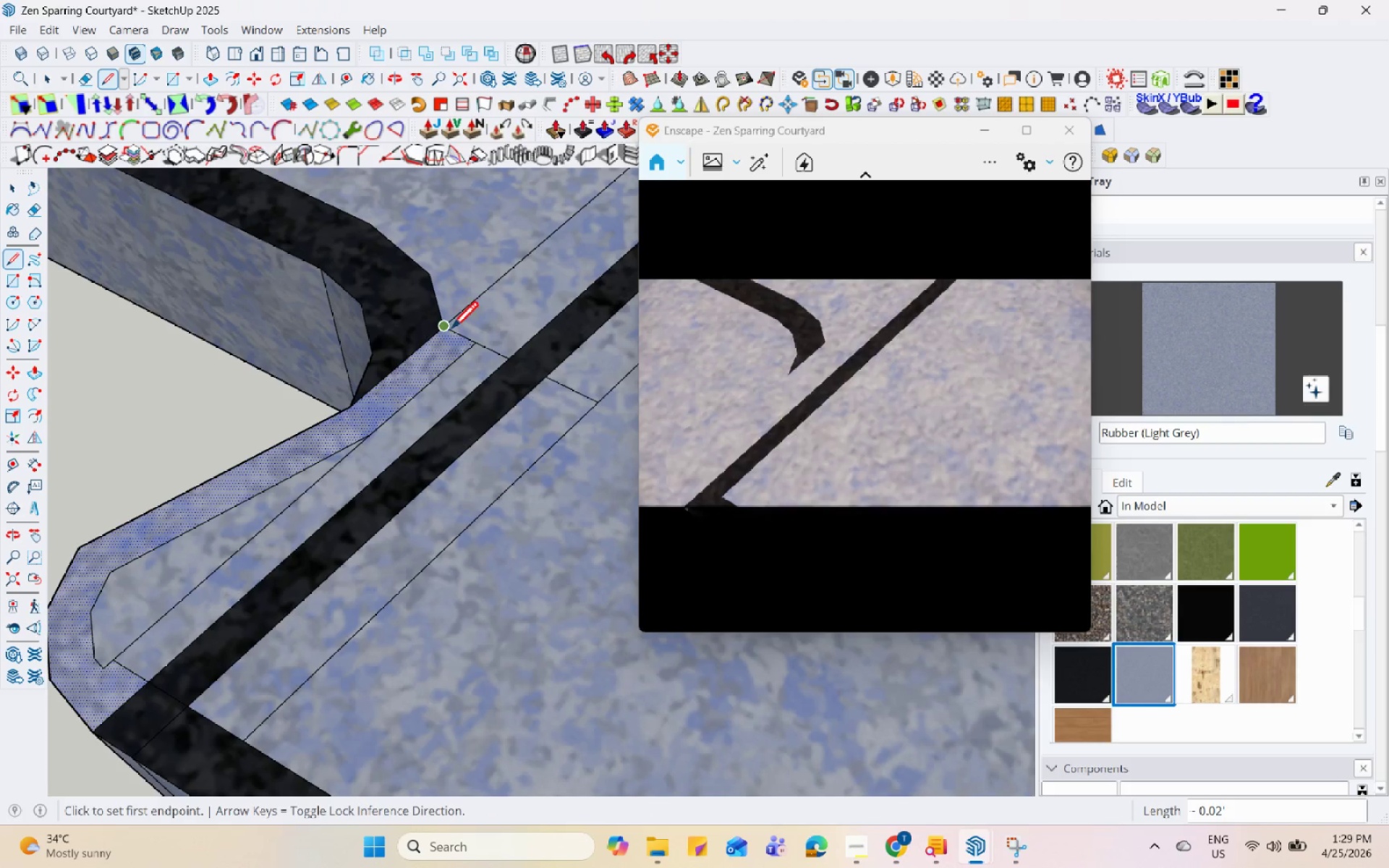 
left_click([442, 330])
 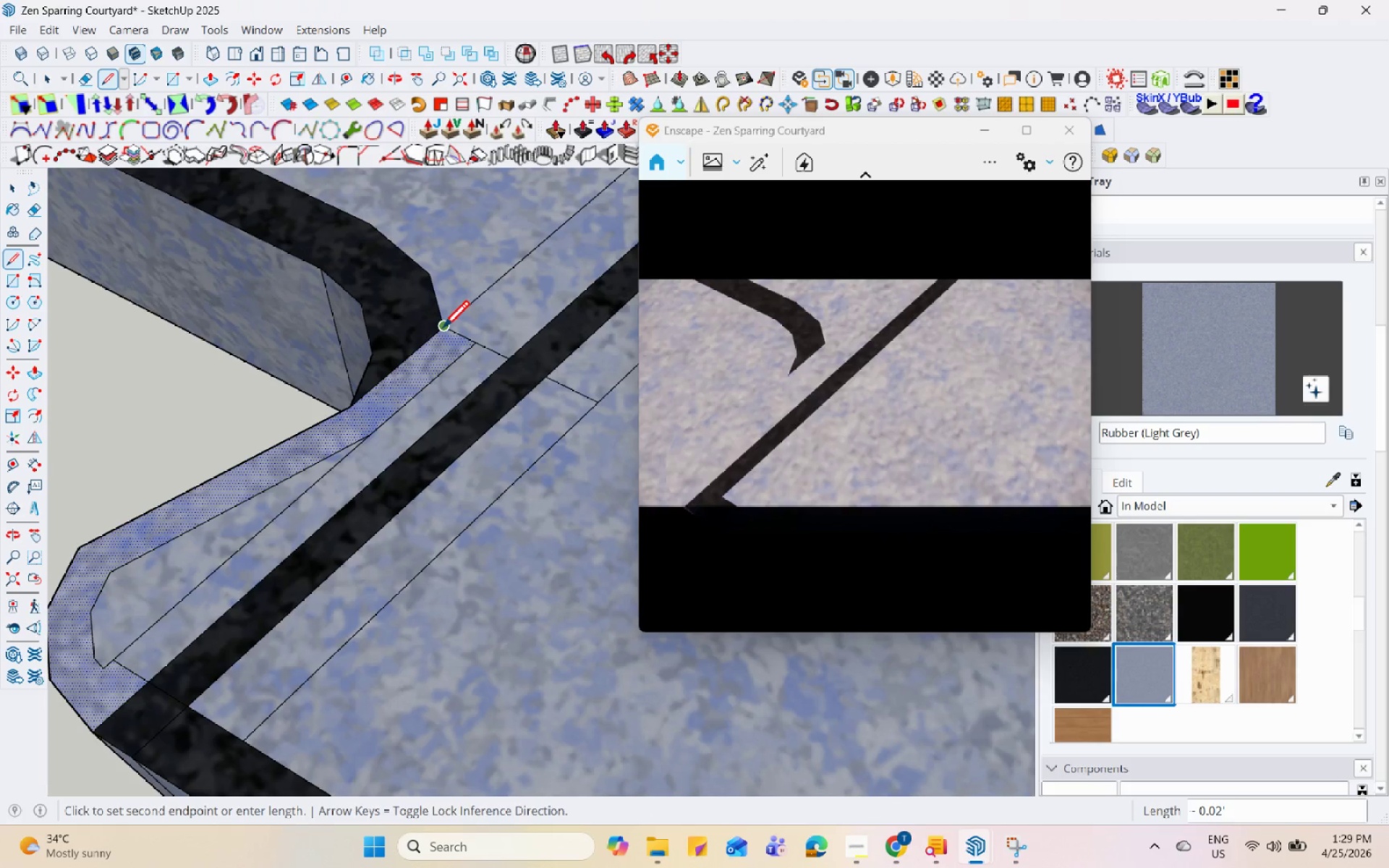 
key(Space)
 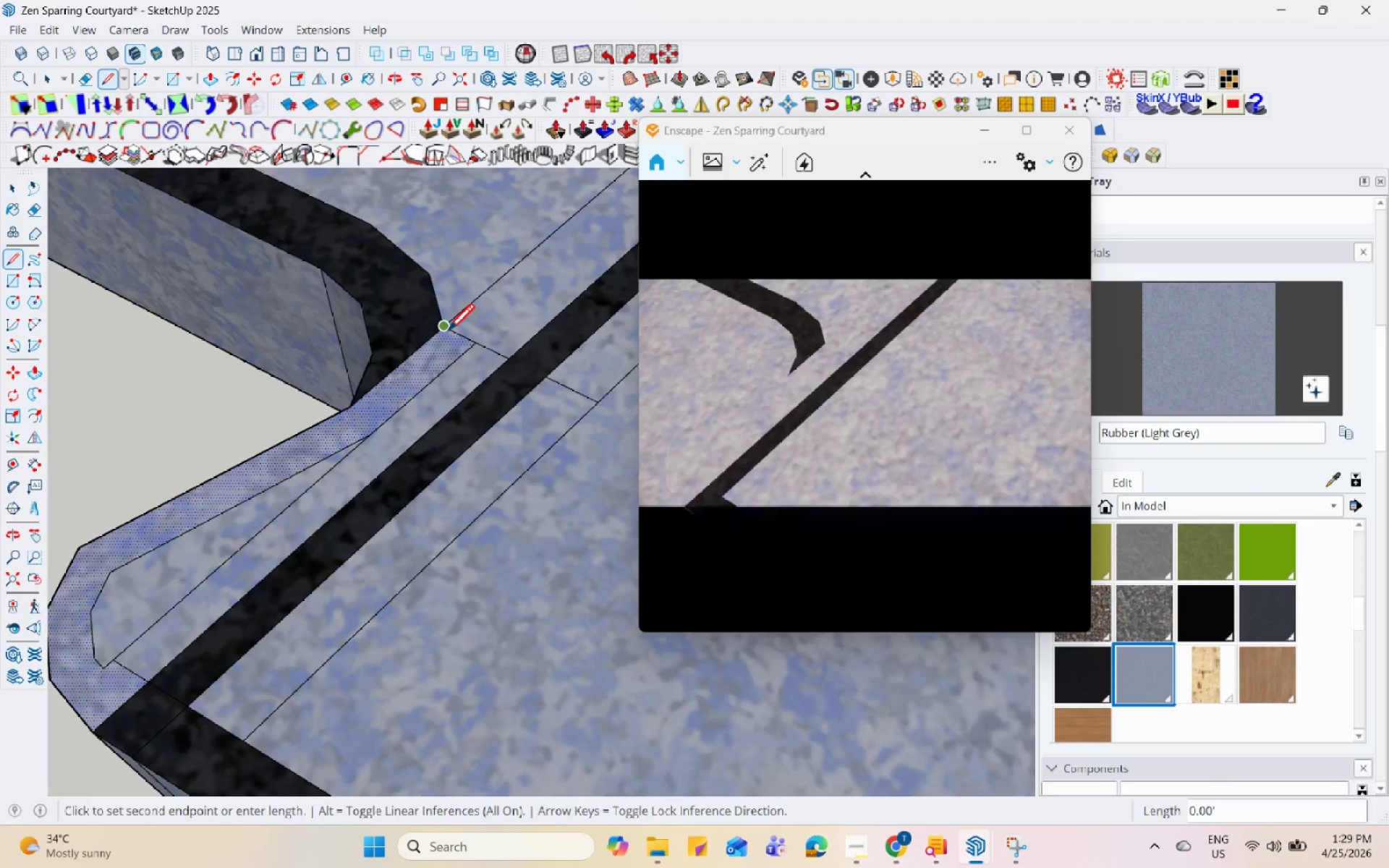 
scroll: coordinate [455, 359], scroll_direction: down, amount: 7.0
 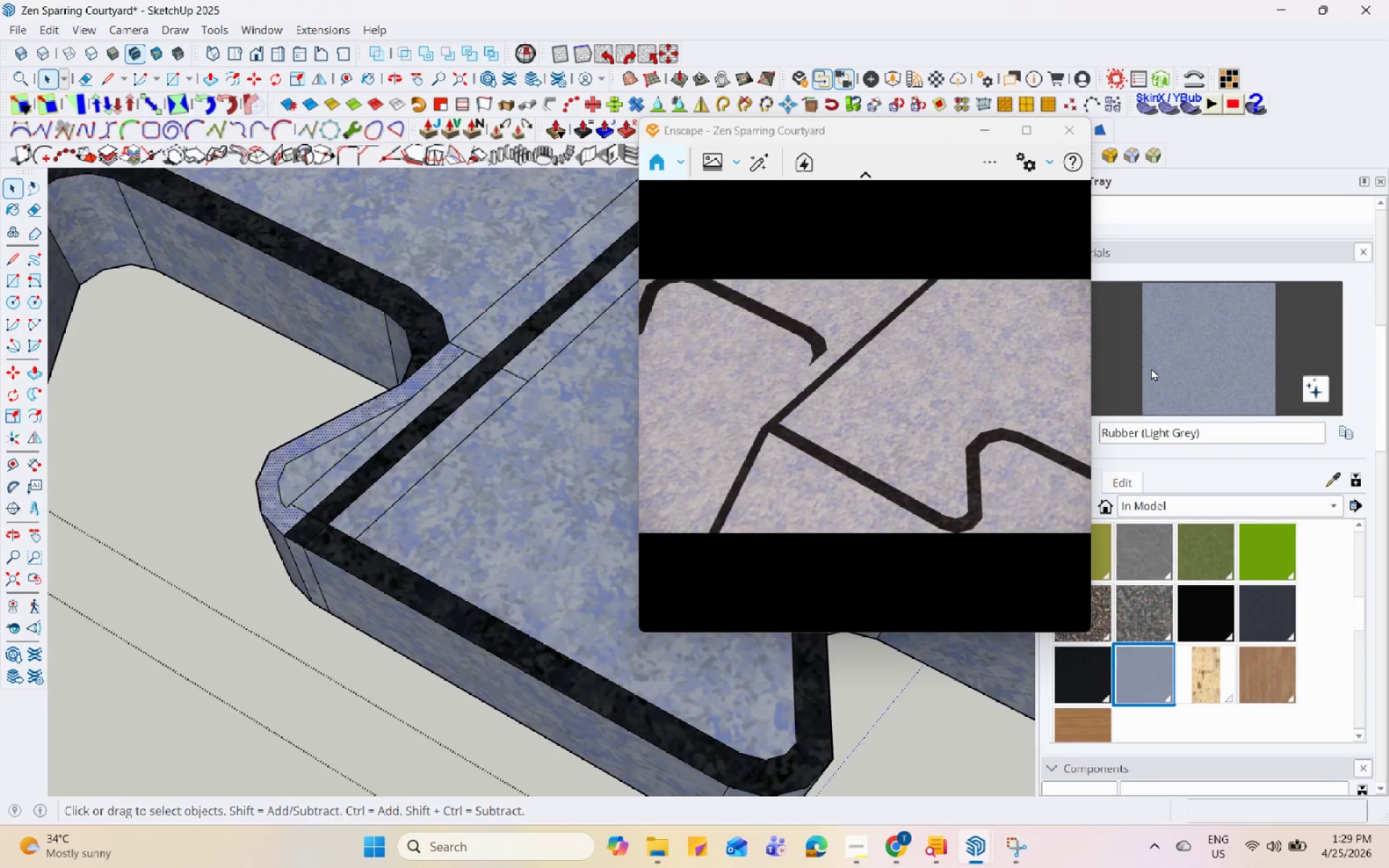 
left_click([1168, 357])
 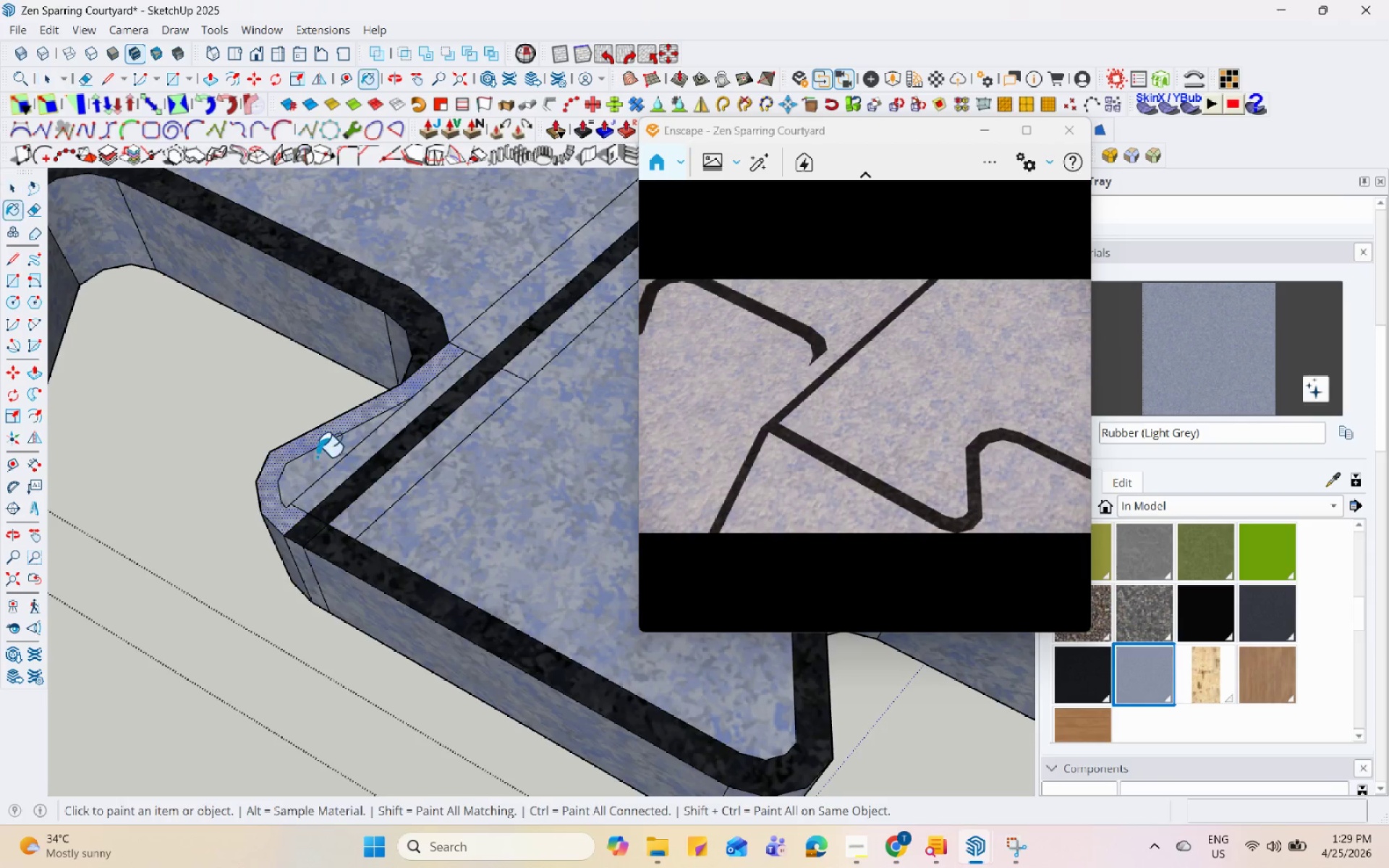 
scroll: coordinate [738, 485], scroll_direction: down, amount: 1.0
 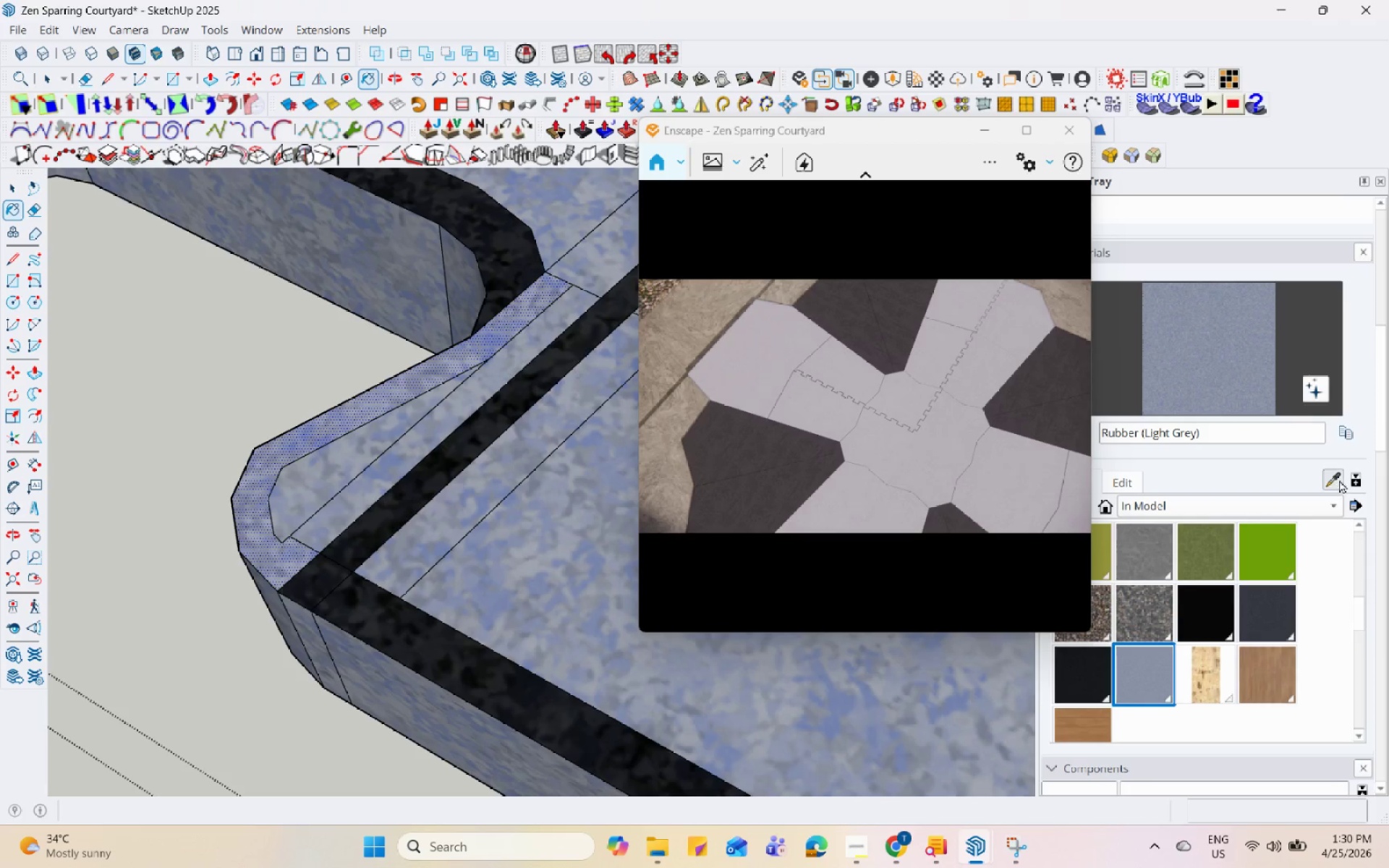 
left_click_drag(start_coordinate=[458, 464], to_coordinate=[453, 461])
 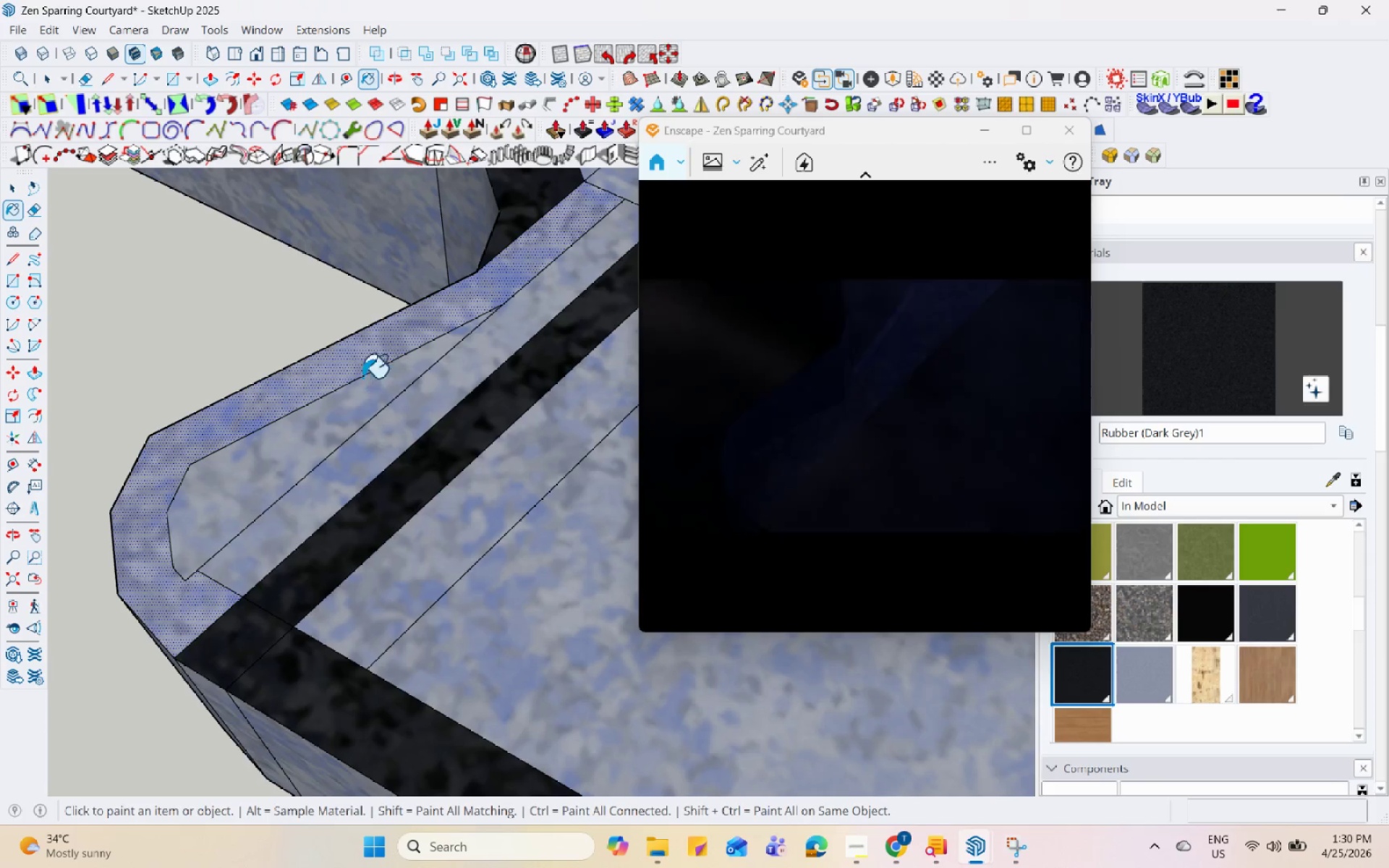 
scroll: coordinate [458, 473], scroll_direction: up, amount: 4.0
 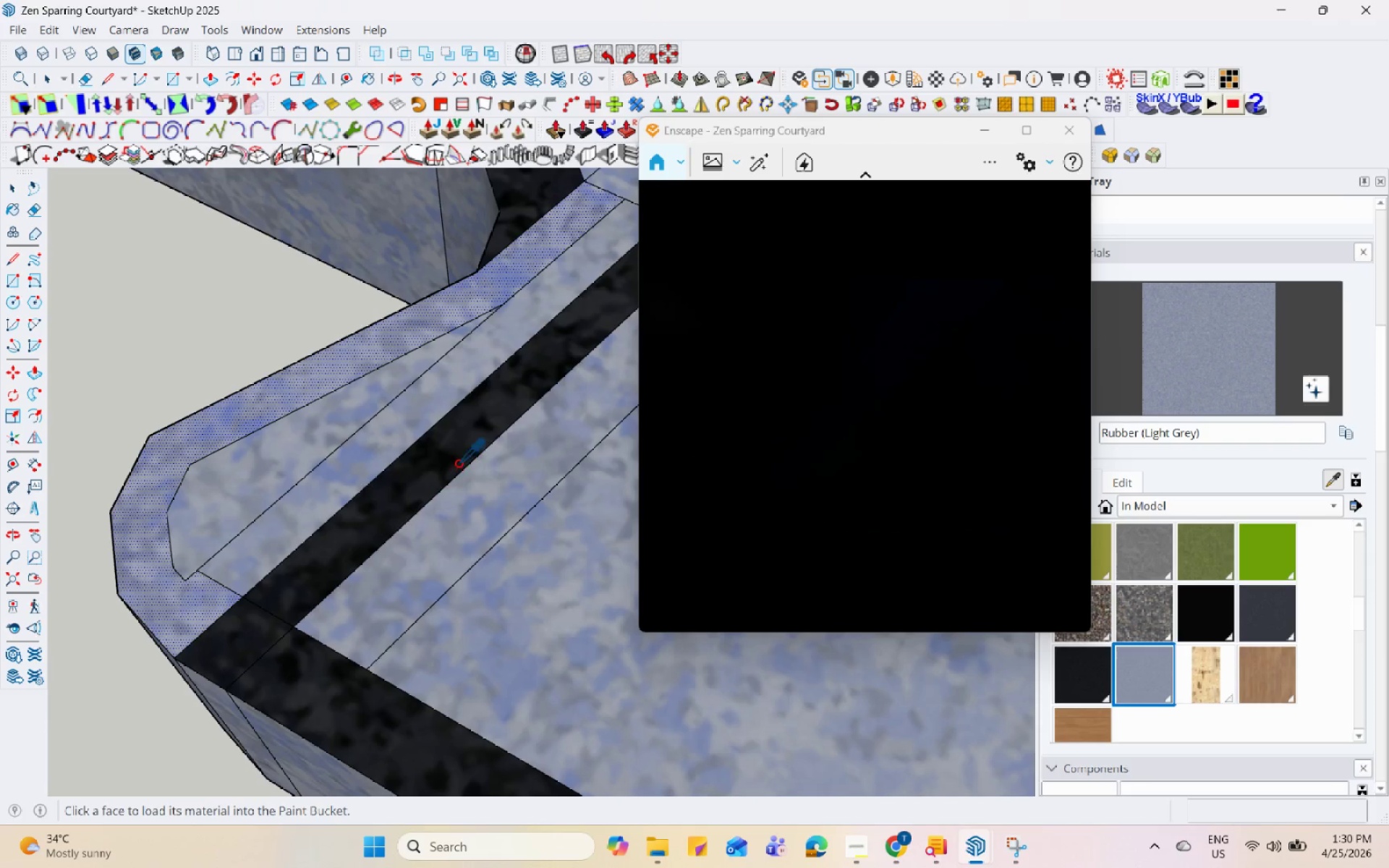 
double_click([362, 354])
 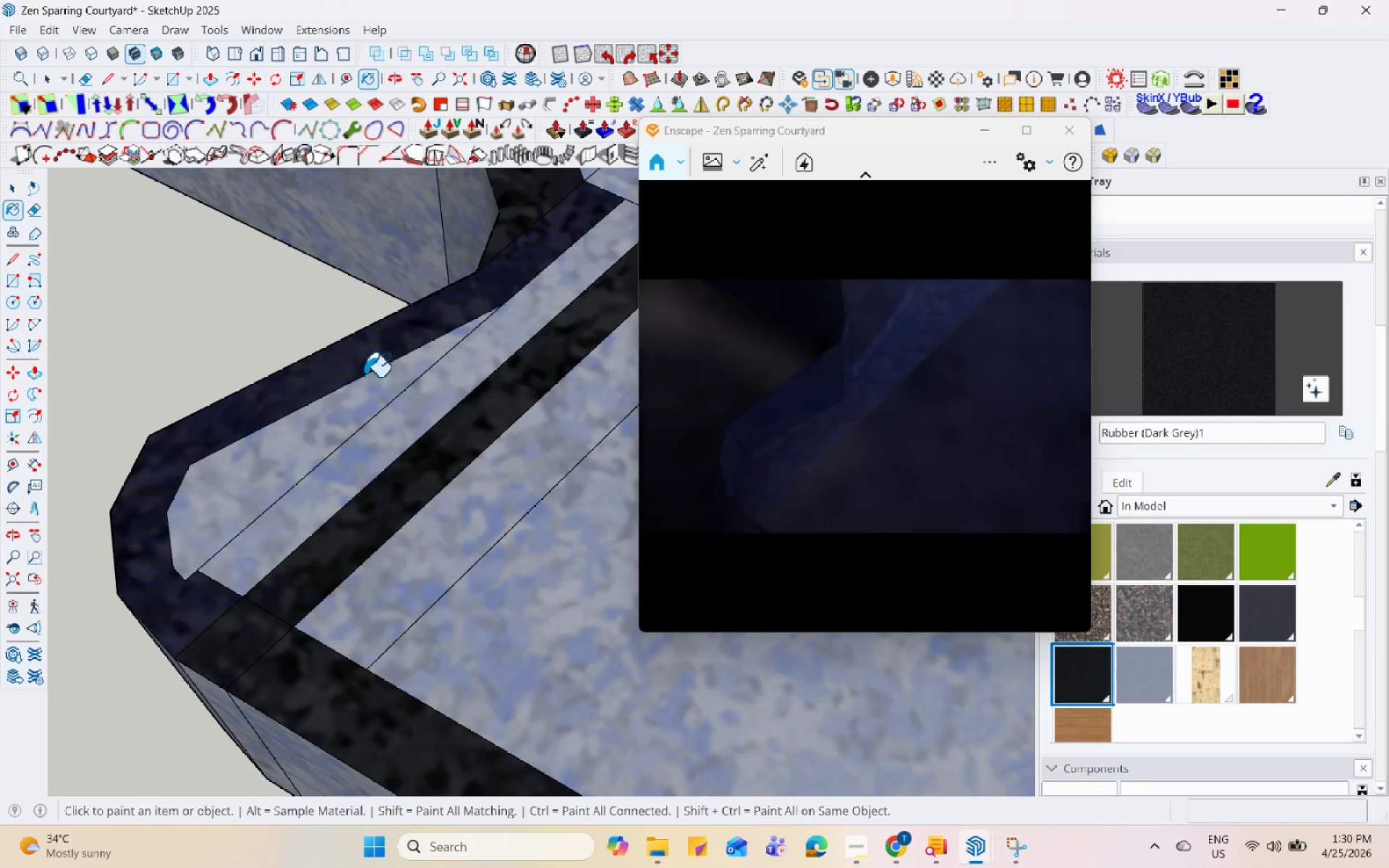 
scroll: coordinate [441, 576], scroll_direction: down, amount: 44.0
 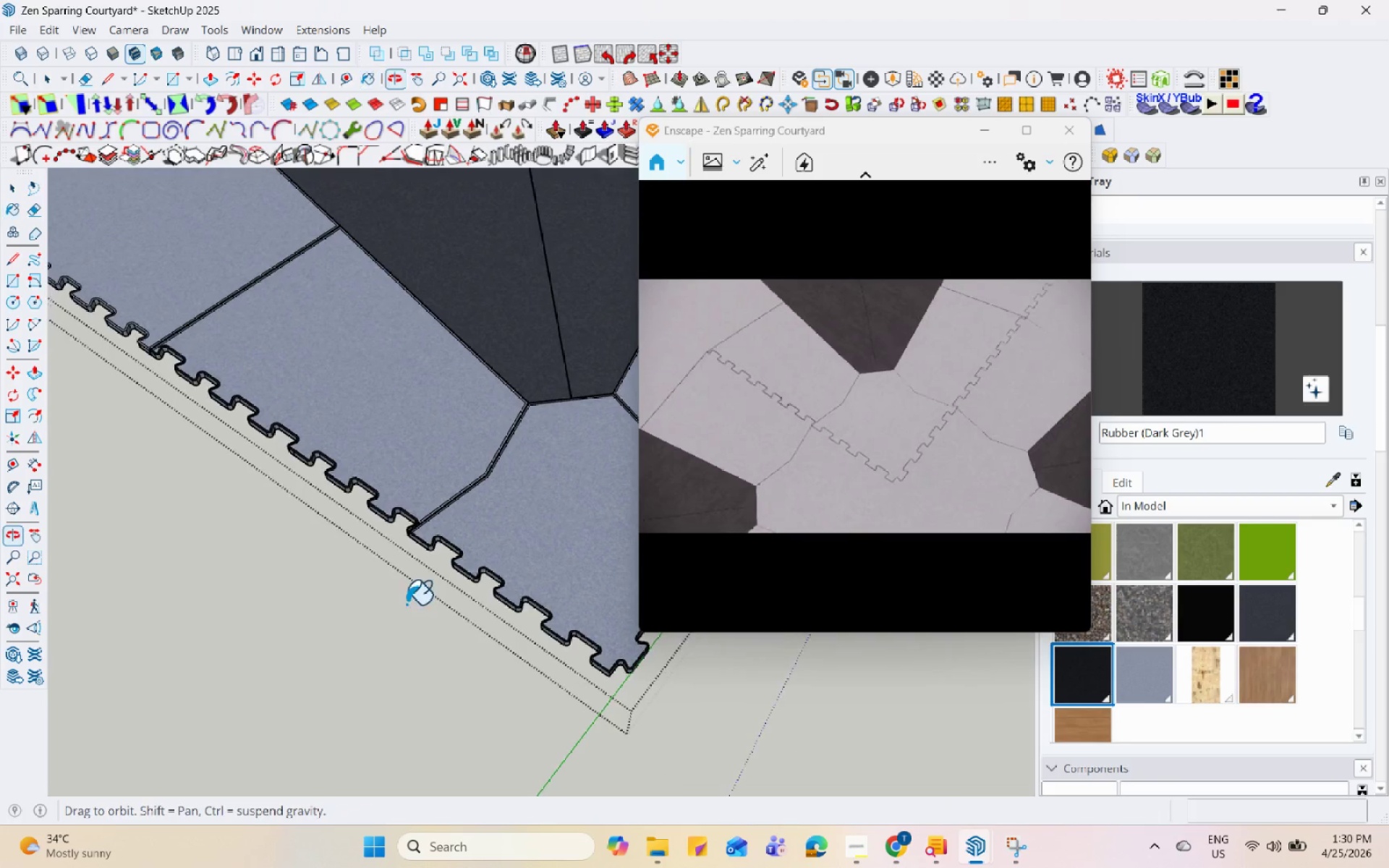 
scroll: coordinate [552, 558], scroll_direction: up, amount: 14.0
 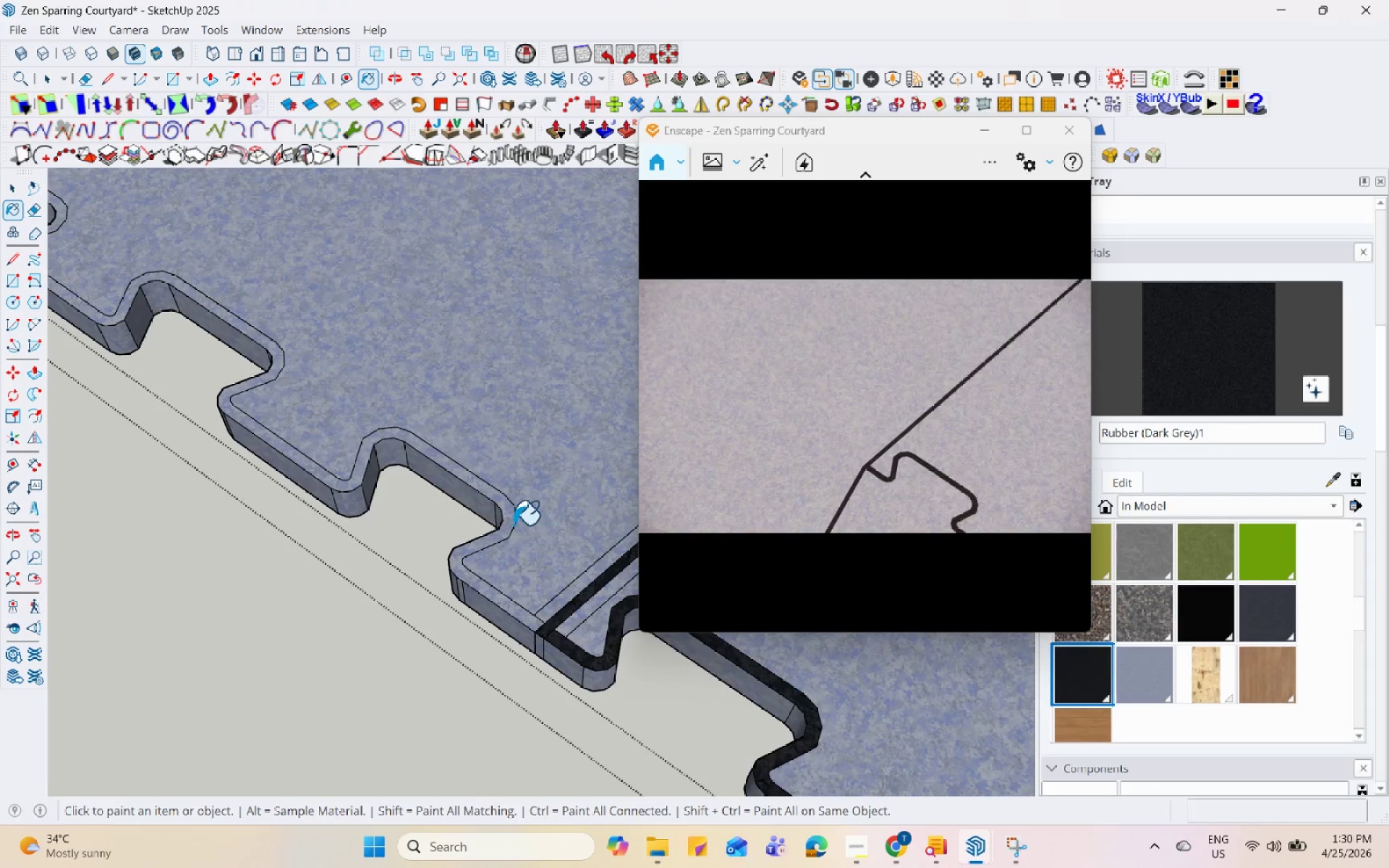 
left_click([509, 521])
 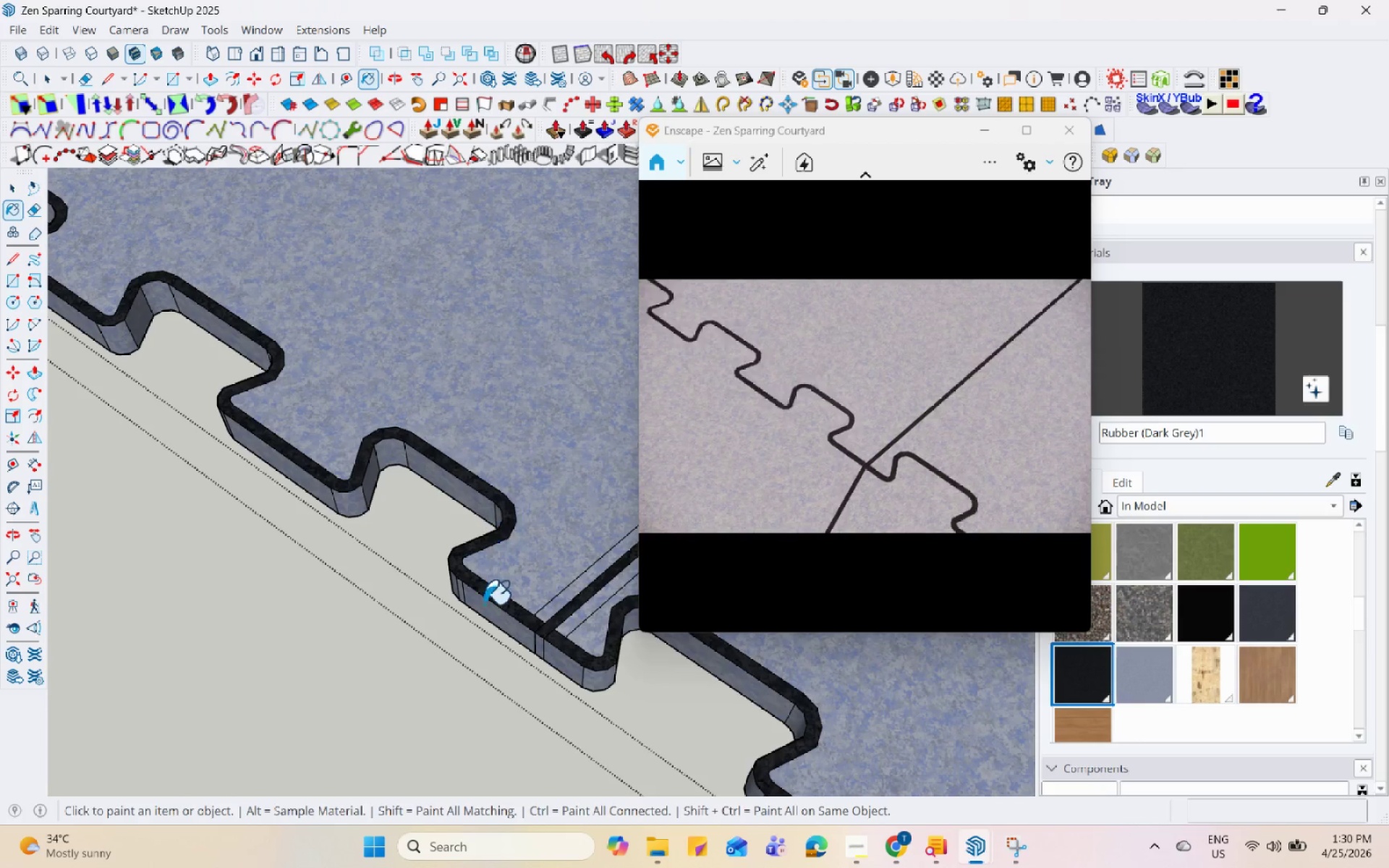 
scroll: coordinate [258, 524], scroll_direction: down, amount: 30.0
 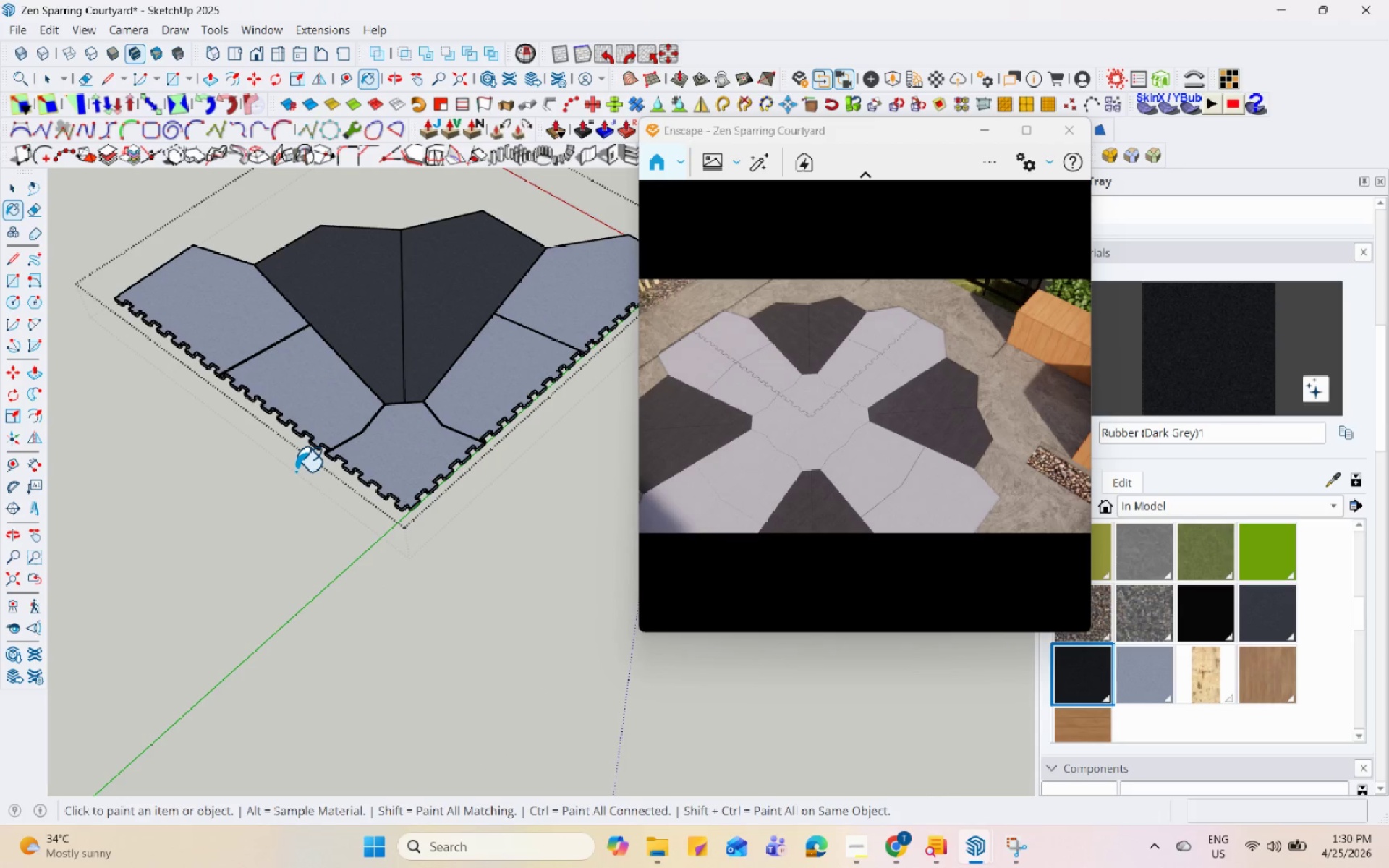 
key(Space)
 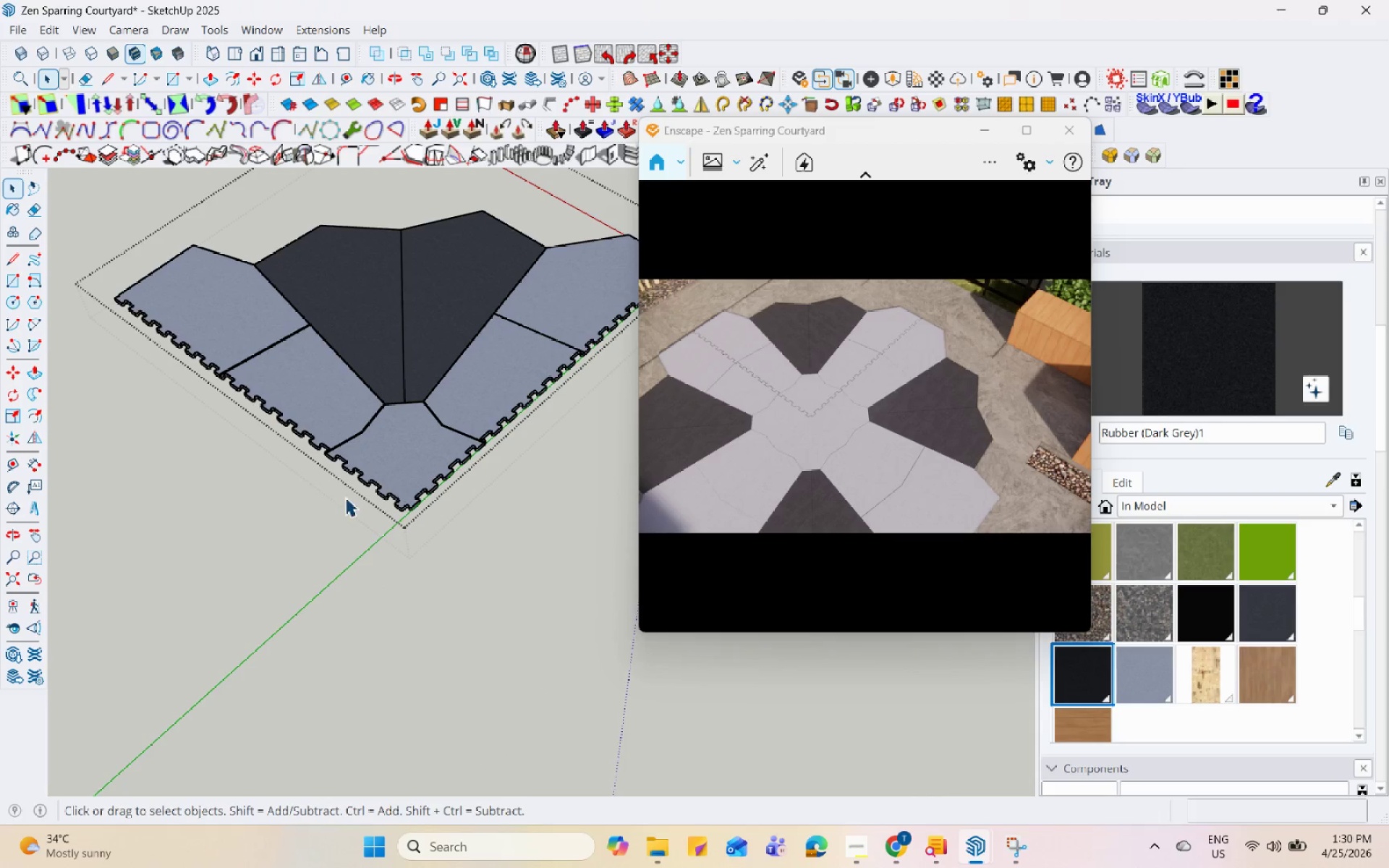 
left_click([353, 498])
 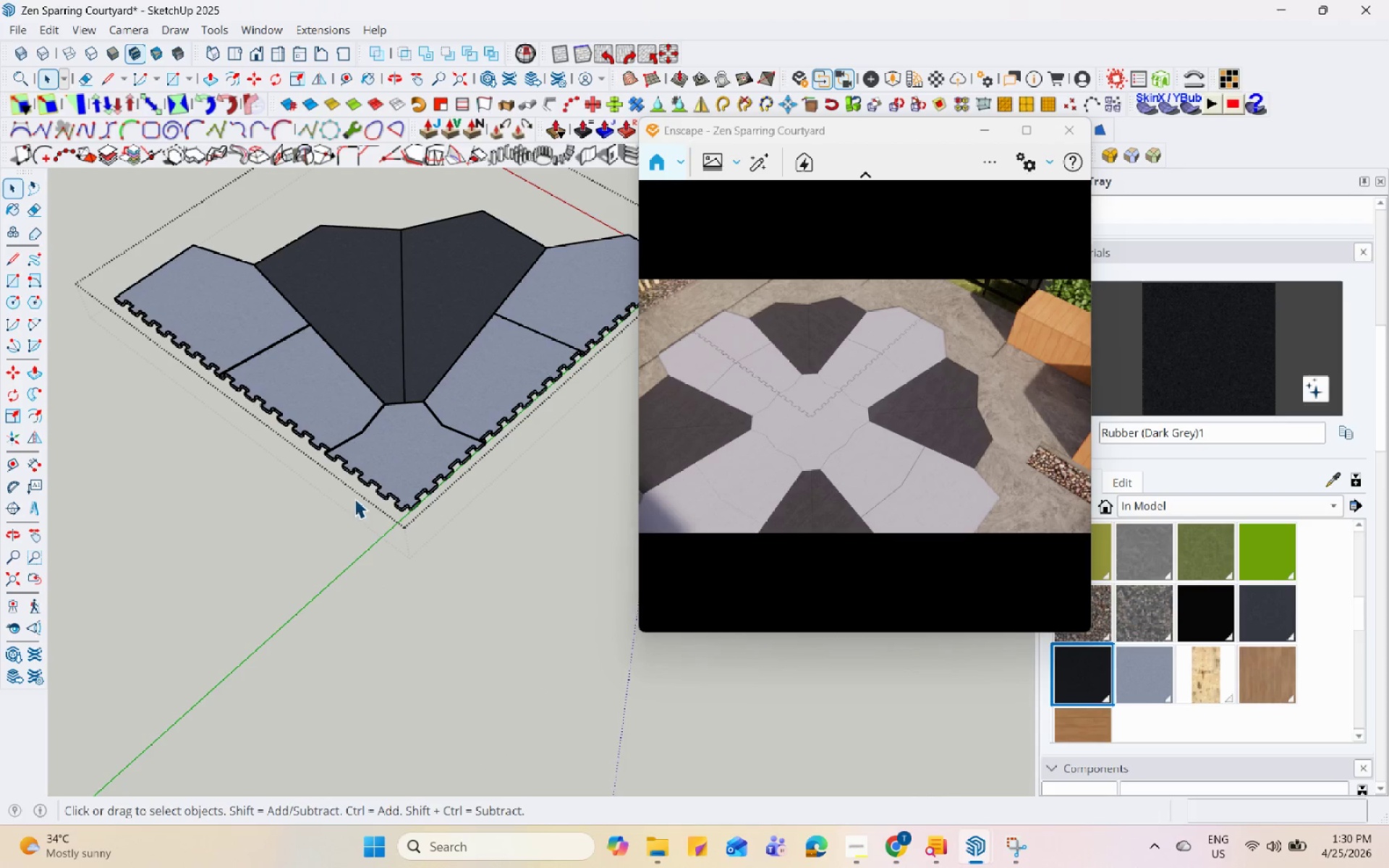 
scroll: coordinate [364, 525], scroll_direction: down, amount: 2.0
 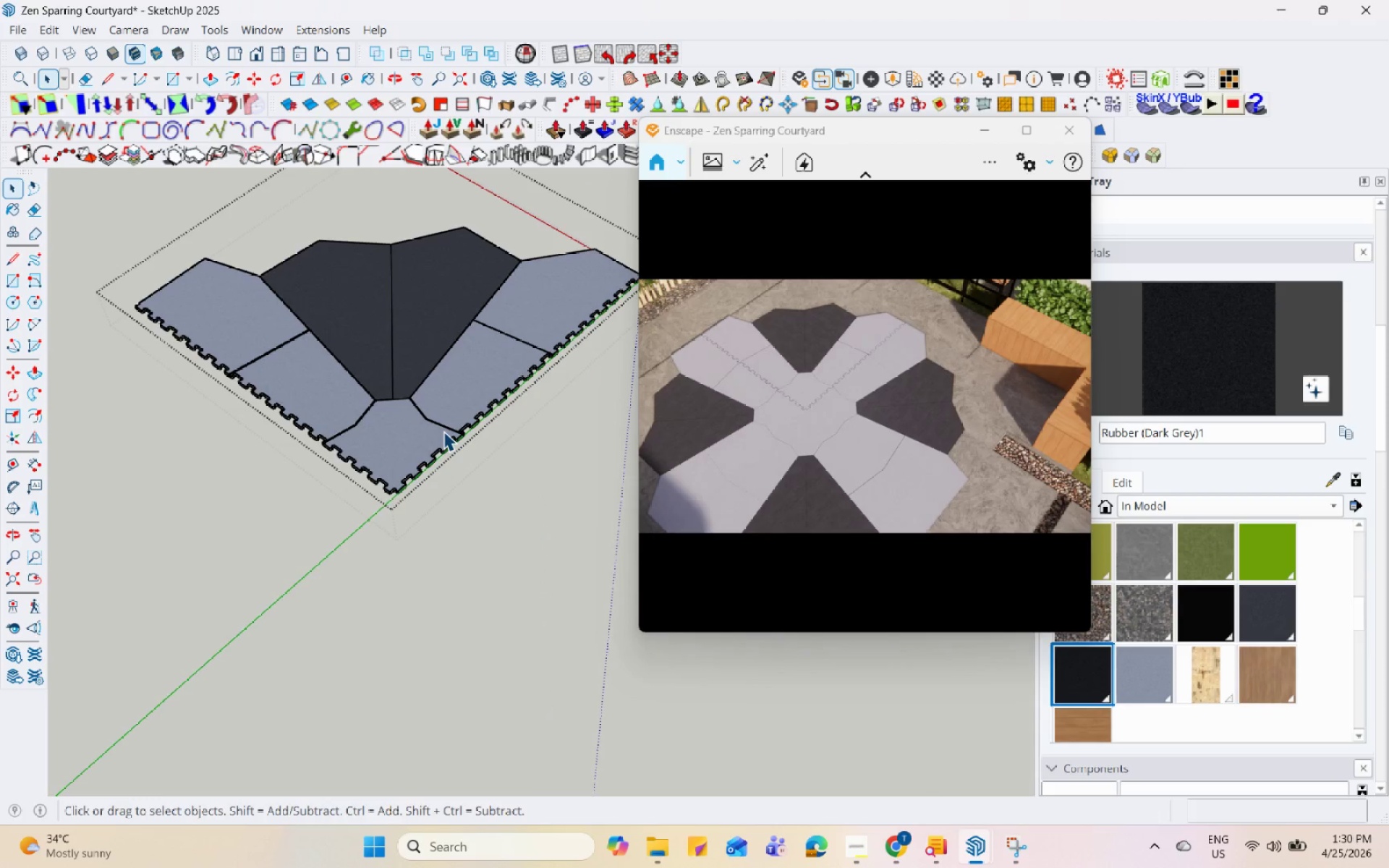 
key(Escape)
 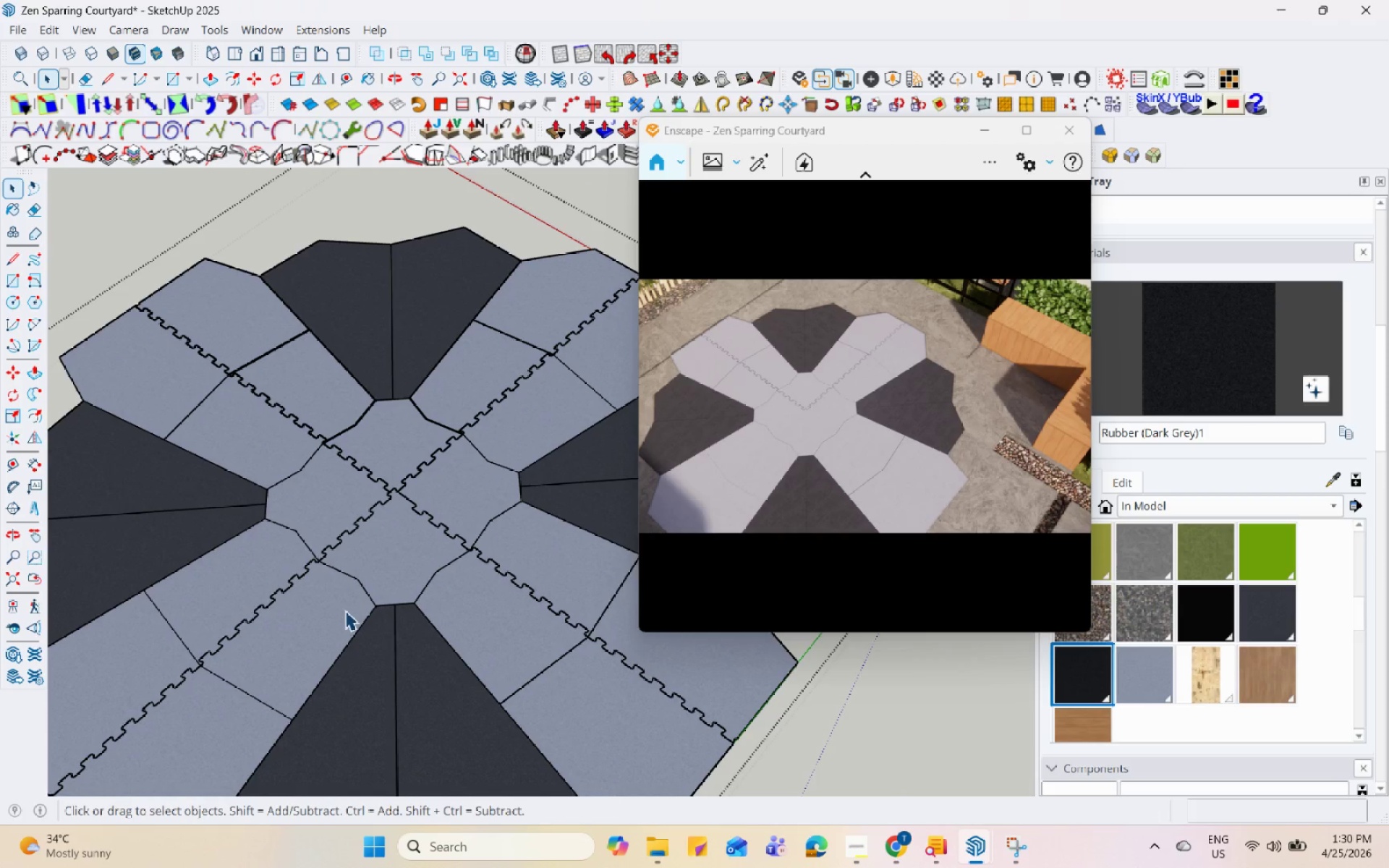 
double_click([349, 610])
 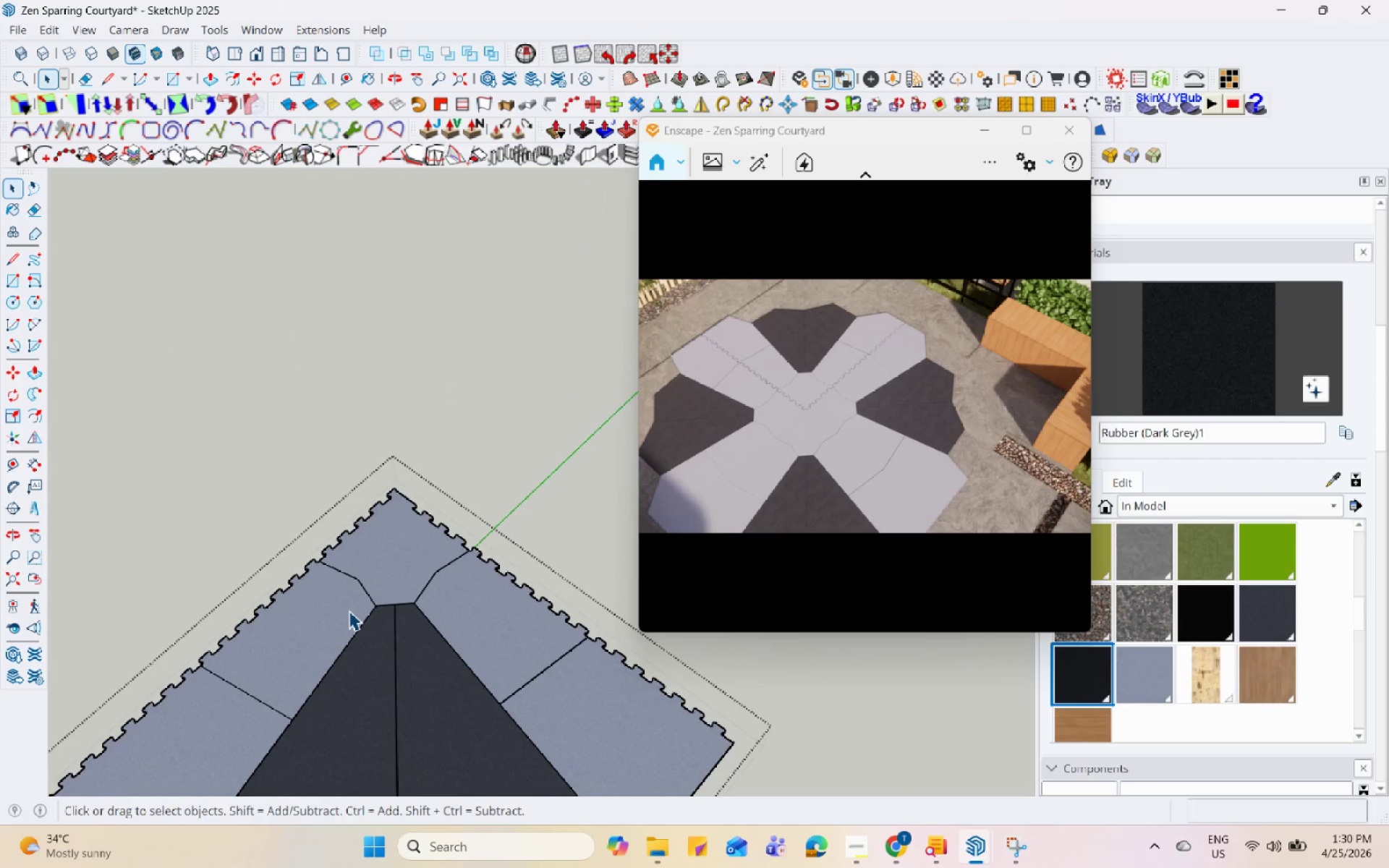 
triple_click([349, 610])
 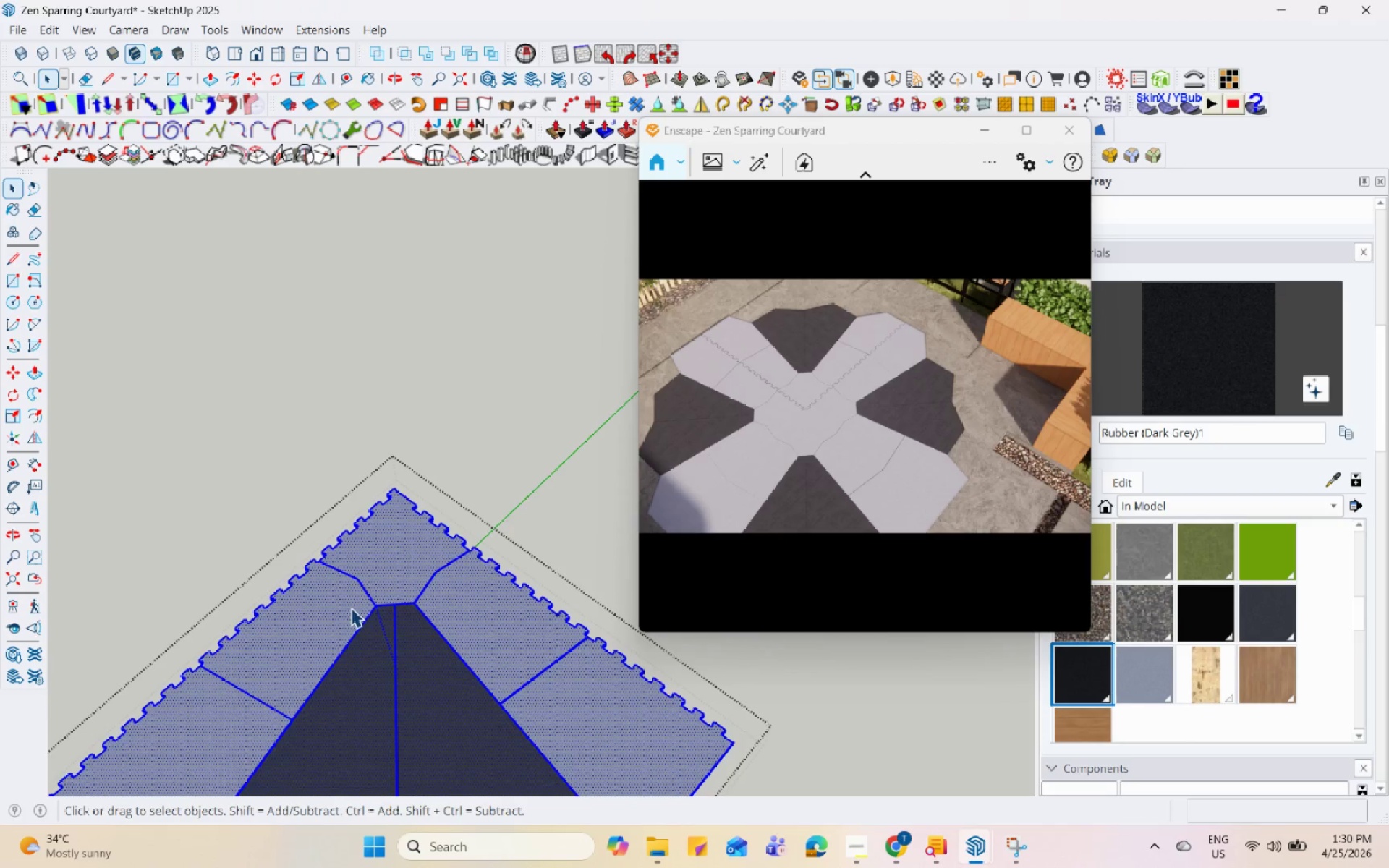 
scroll: coordinate [306, 590], scroll_direction: up, amount: 1.0
 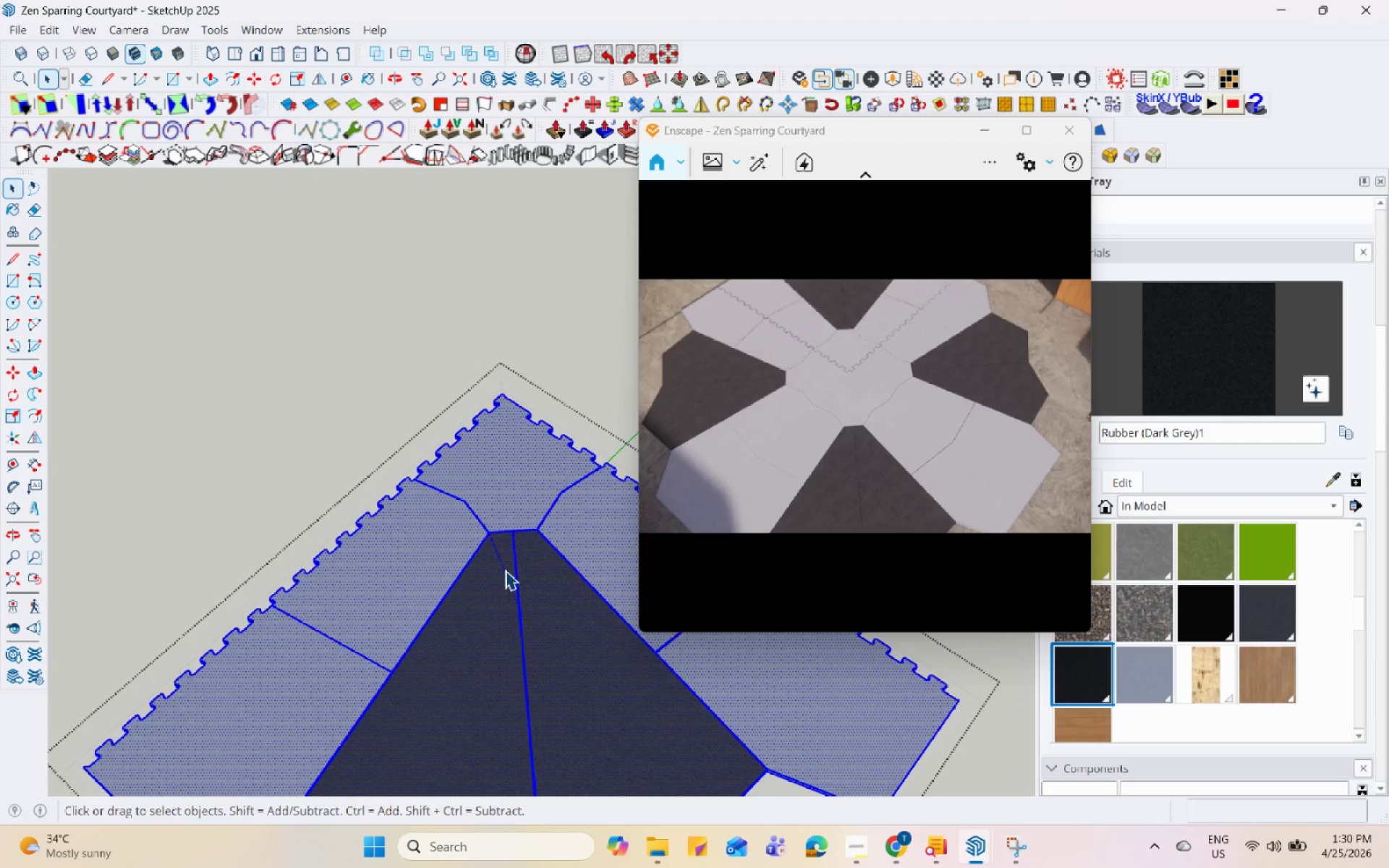 
left_click([505, 570])
 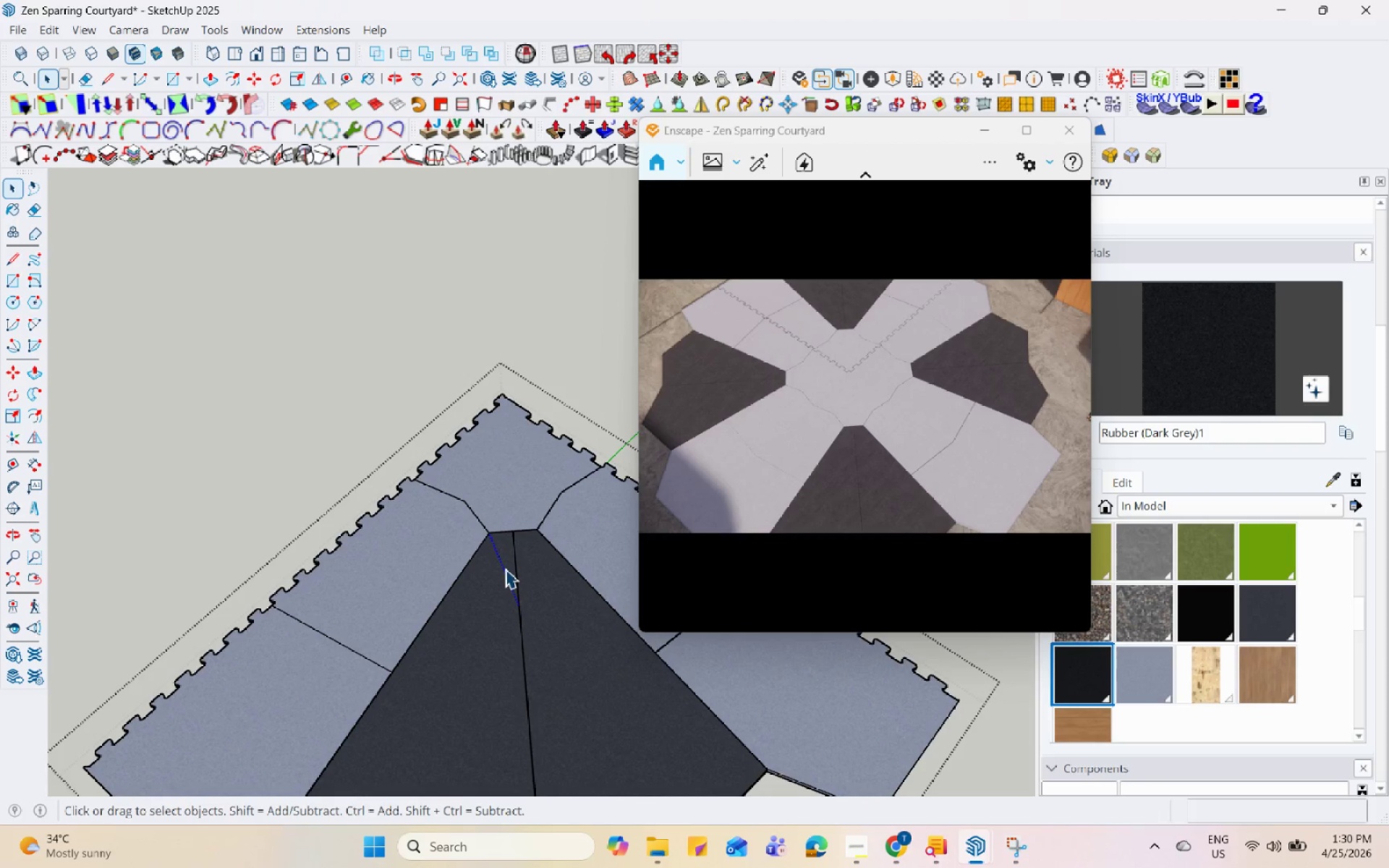 
left_click([505, 569])
 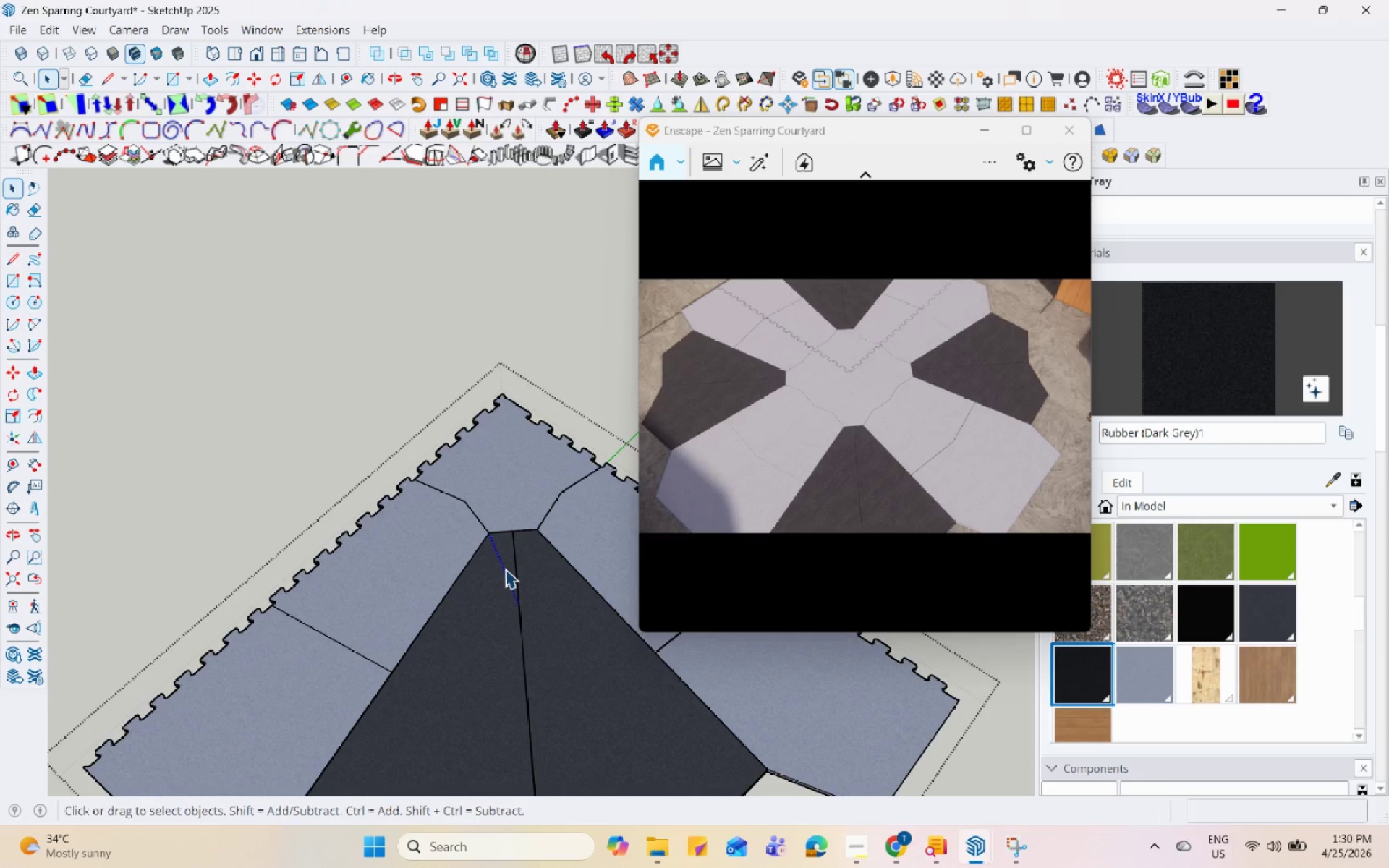 
scroll: coordinate [504, 571], scroll_direction: down, amount: 5.0
 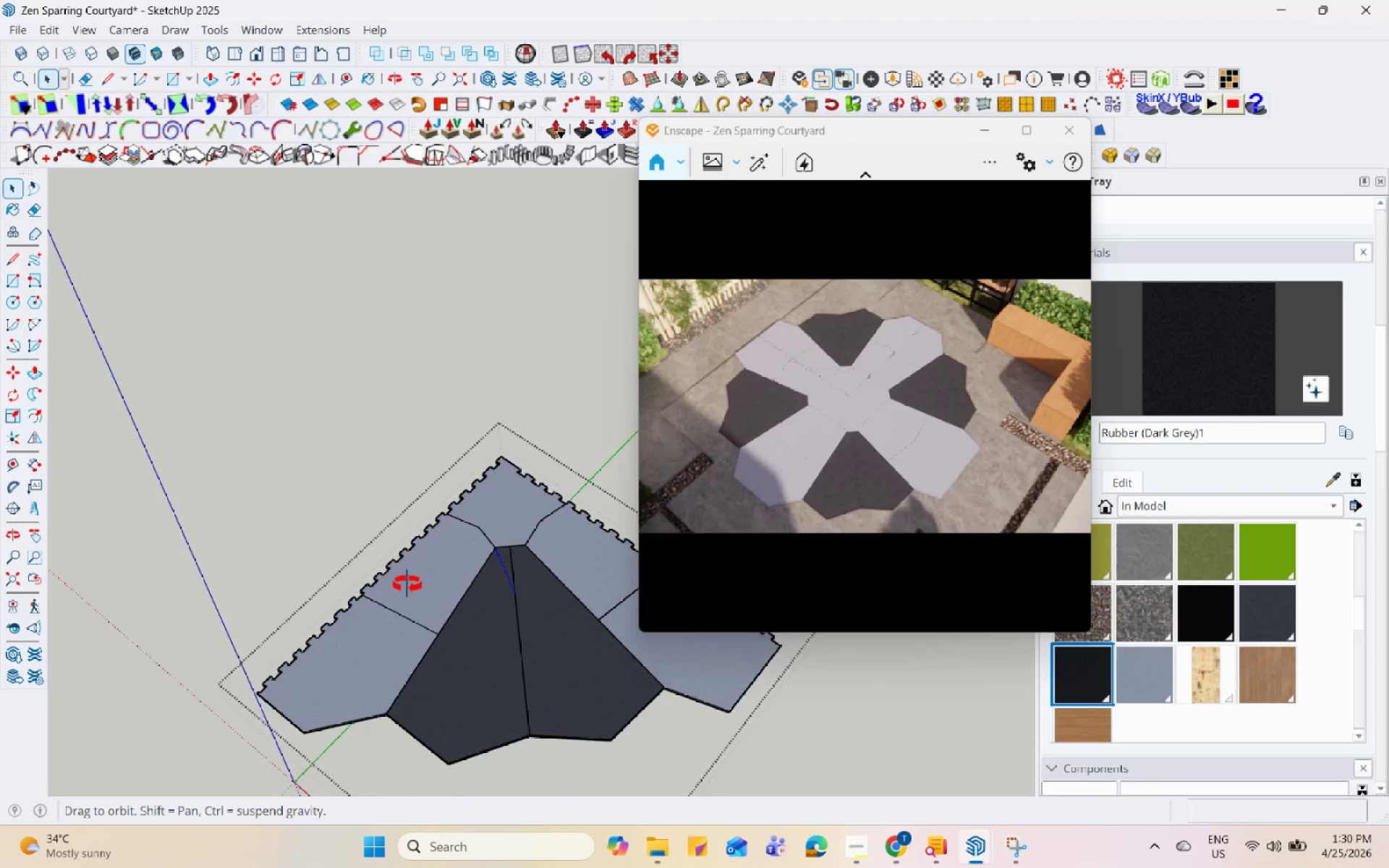 
scroll: coordinate [441, 663], scroll_direction: up, amount: 13.0
 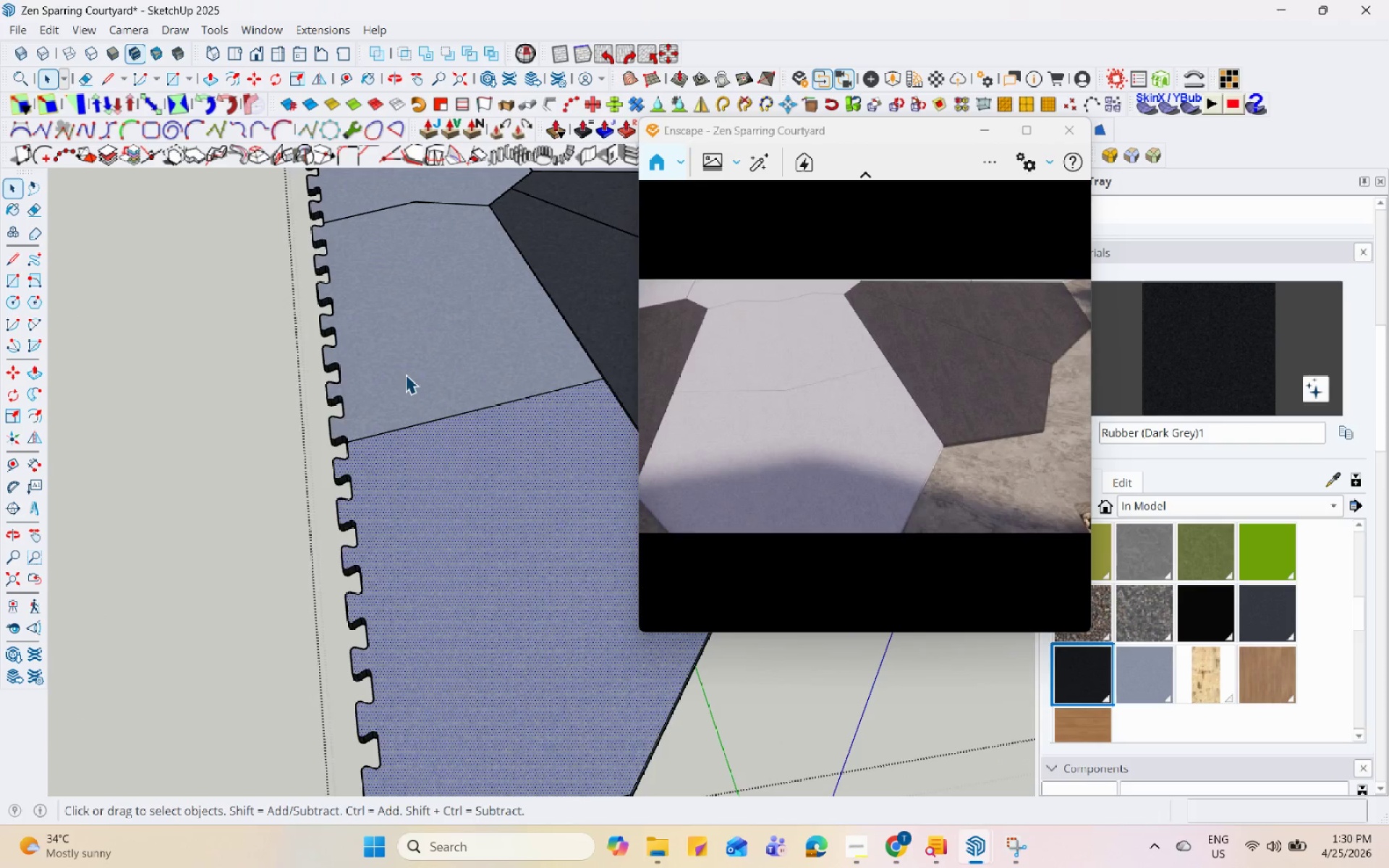 
scroll: coordinate [404, 422], scroll_direction: down, amount: 1.0
 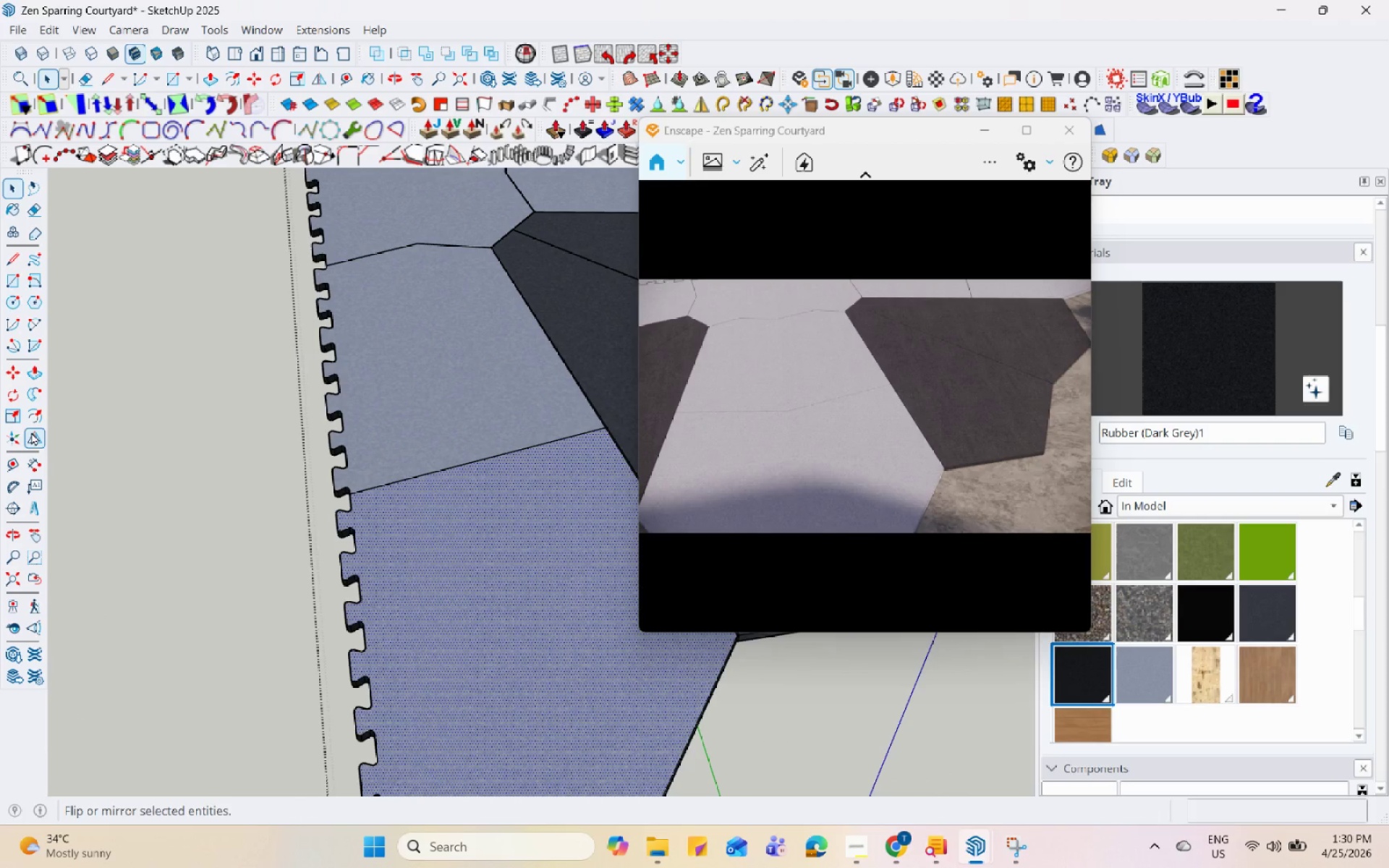 
left_click([30, 425])
 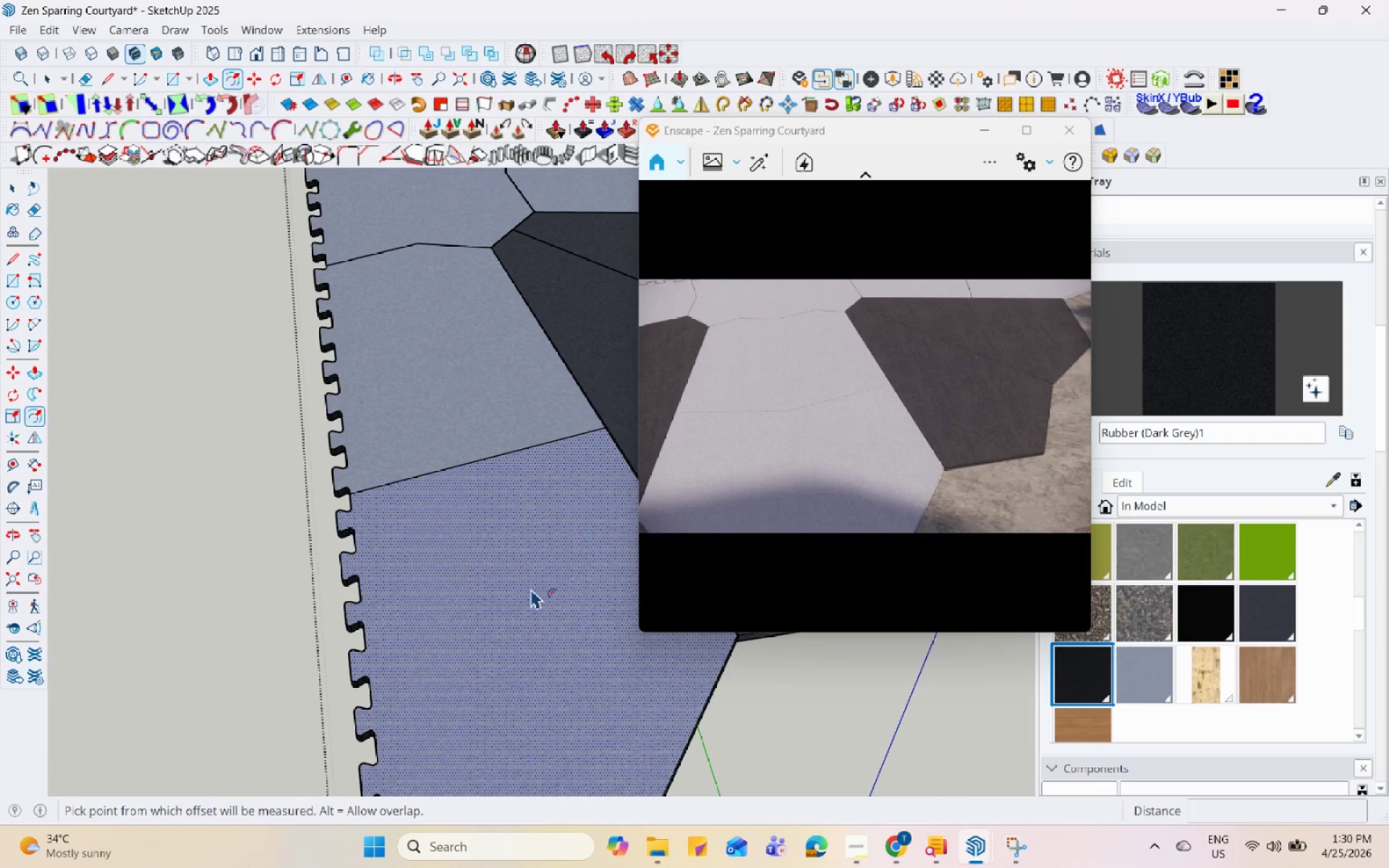 
left_click([276, 534])
 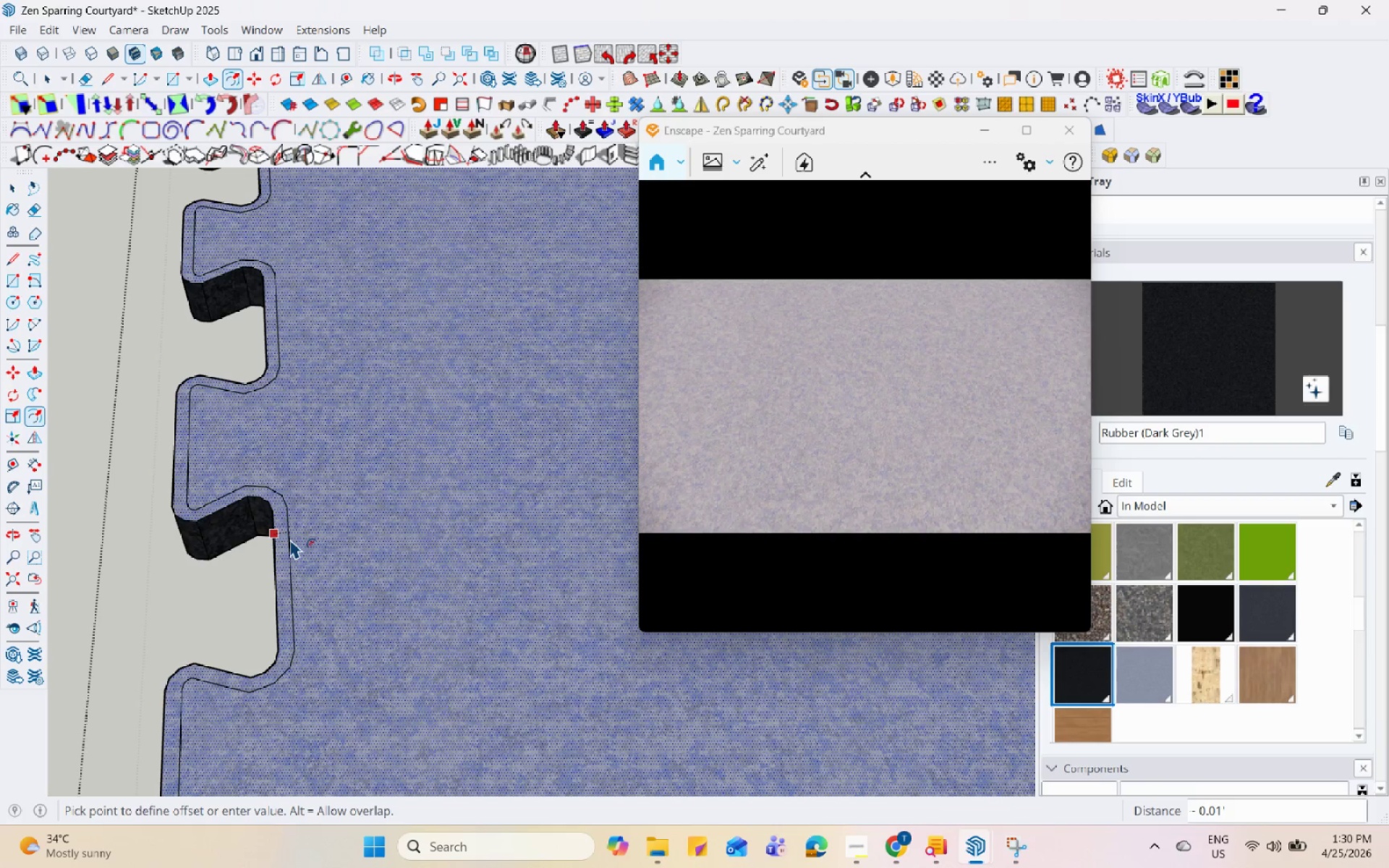 
scroll: coordinate [275, 533], scroll_direction: up, amount: 18.0
 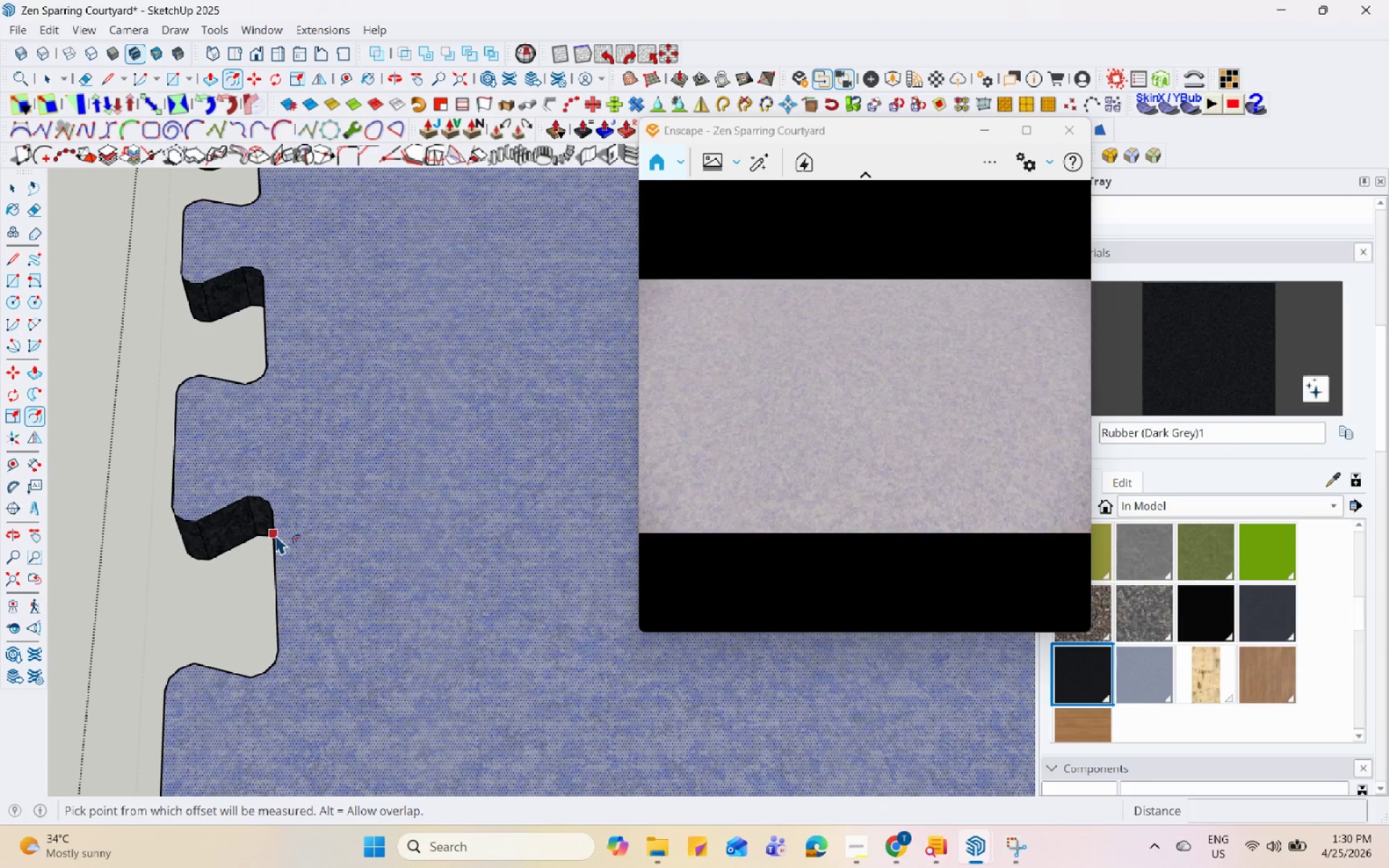 
left_click([291, 540])
 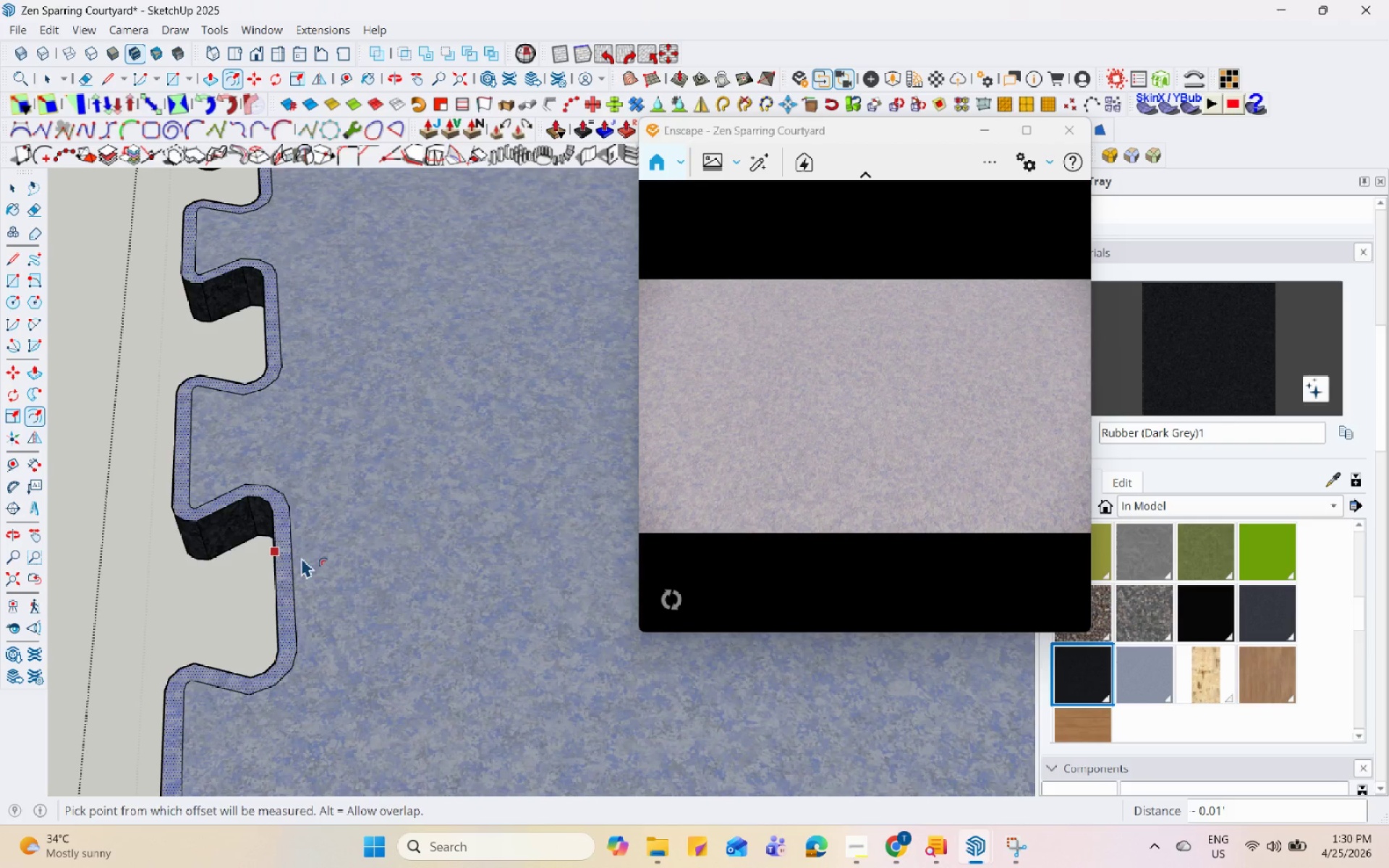 
scroll: coordinate [329, 485], scroll_direction: none, amount: 0.0
 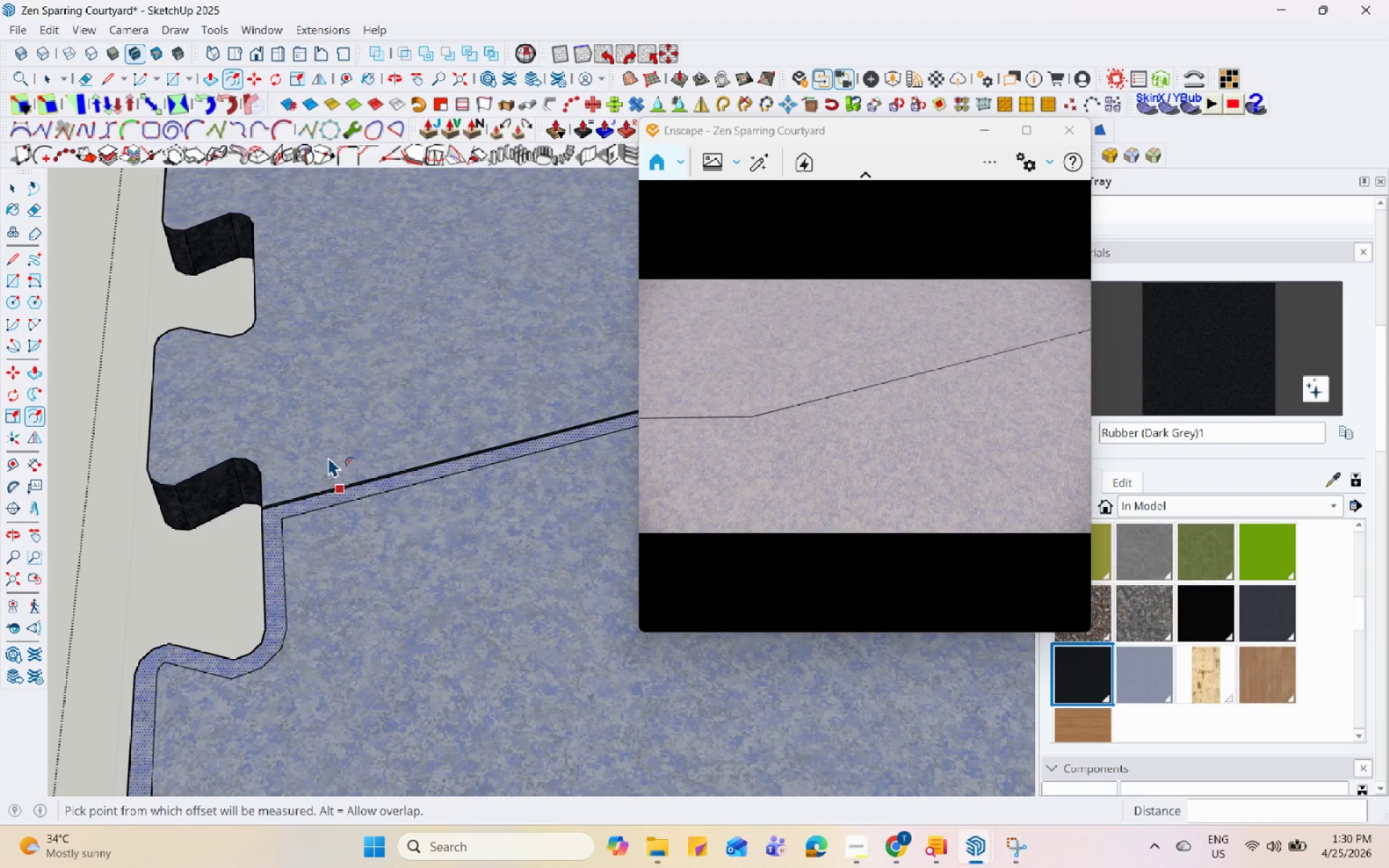 
key(Space)
 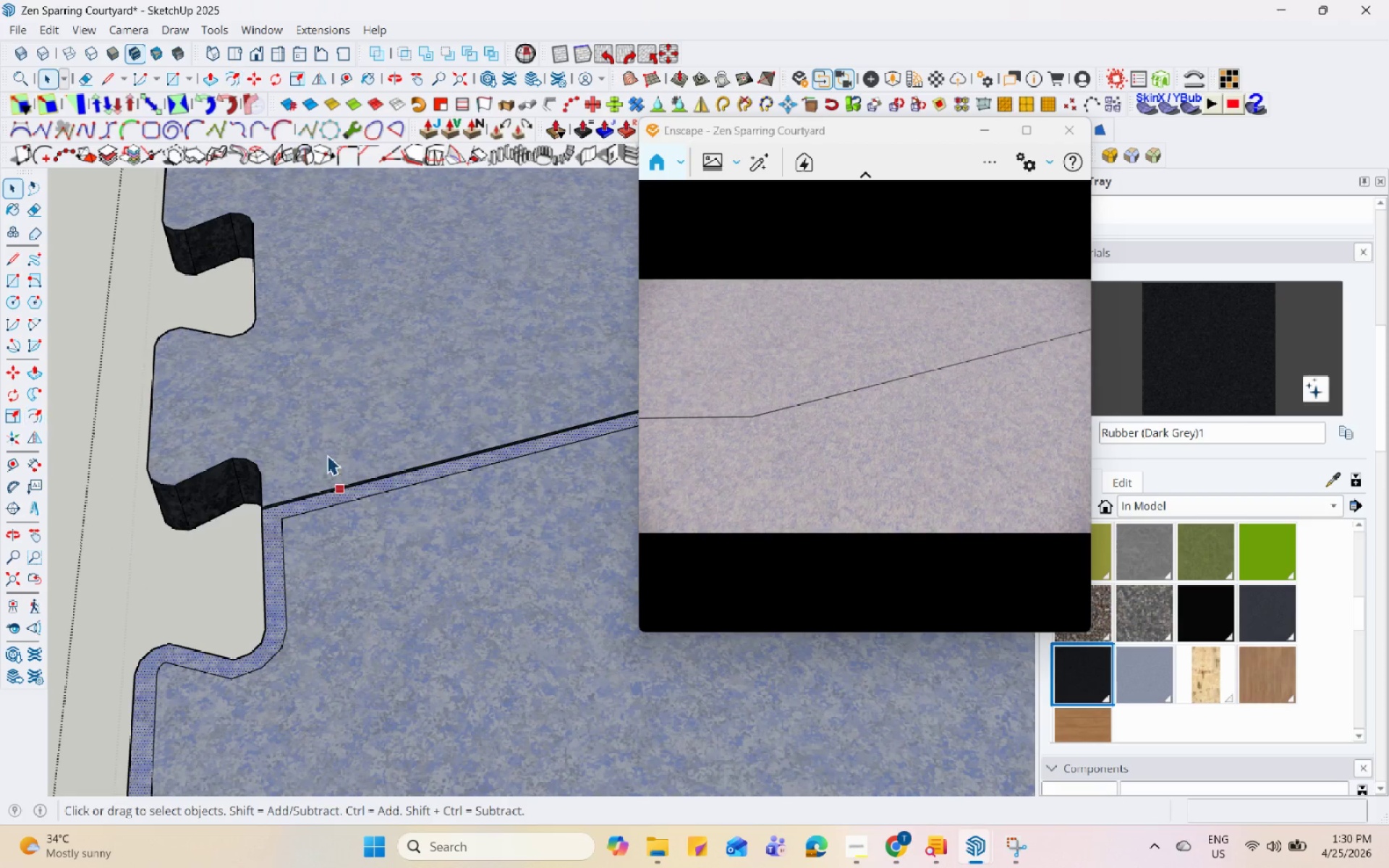 
left_click([326, 449])
 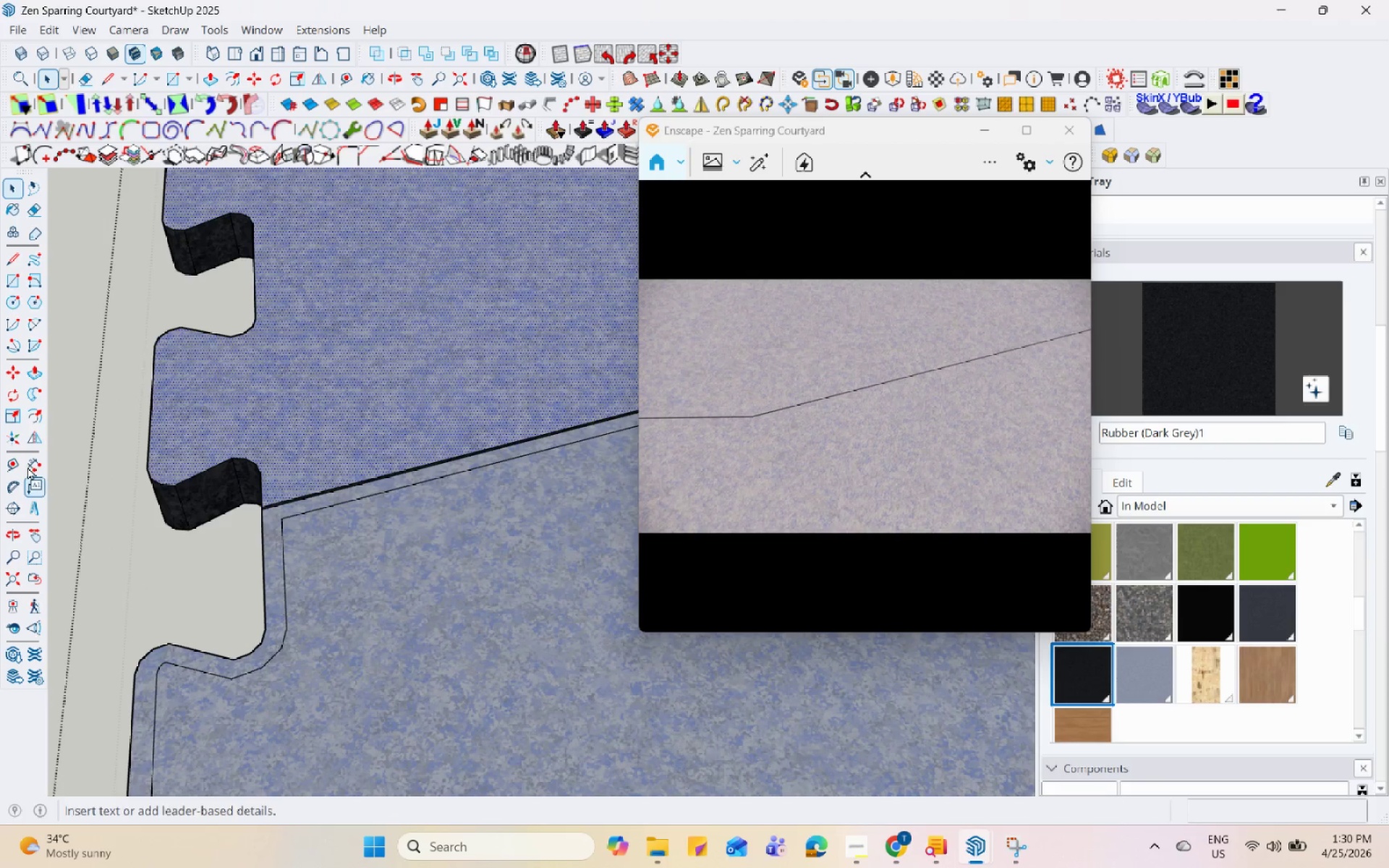 
left_click([35, 415])
 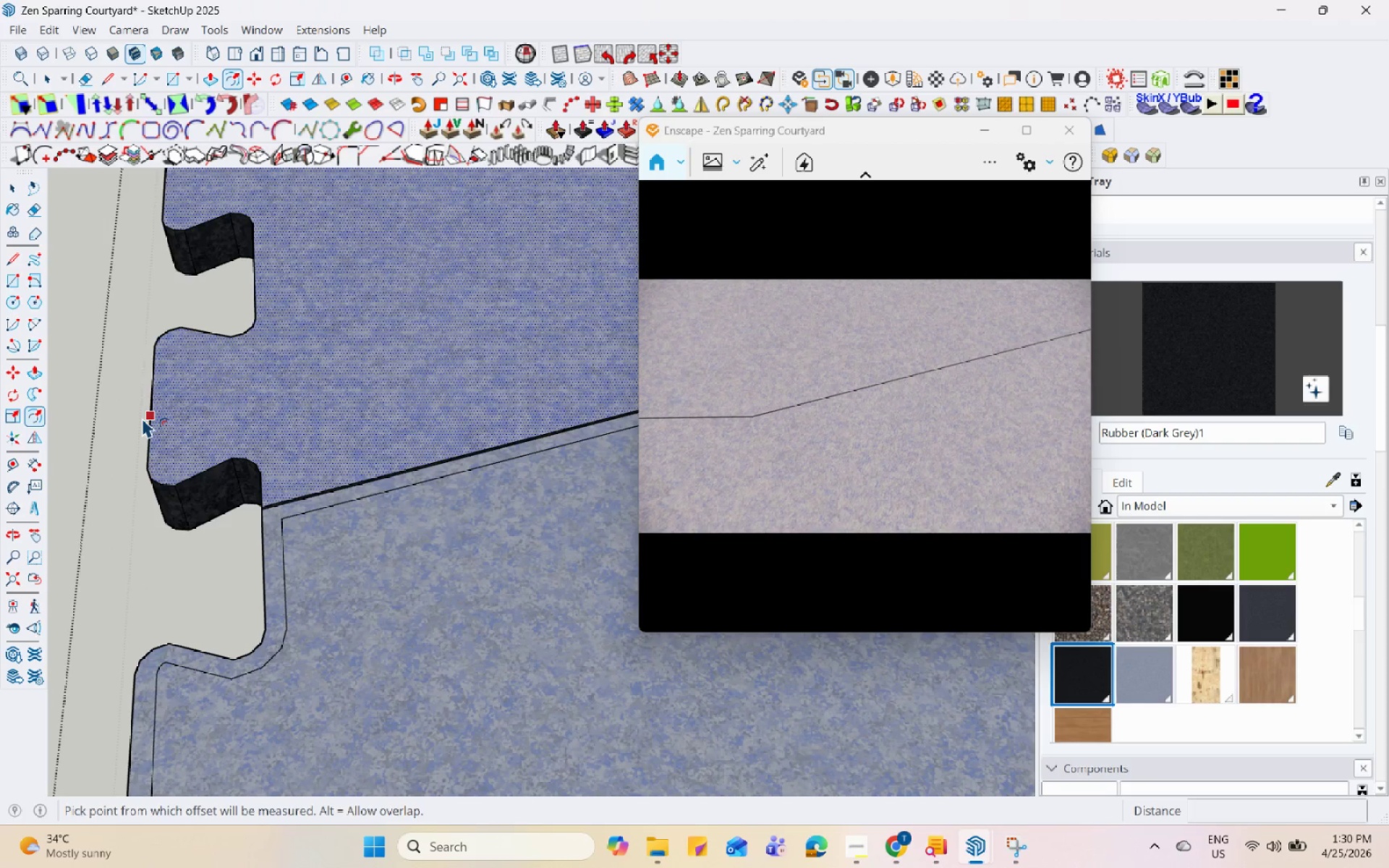 
left_click([148, 412])
 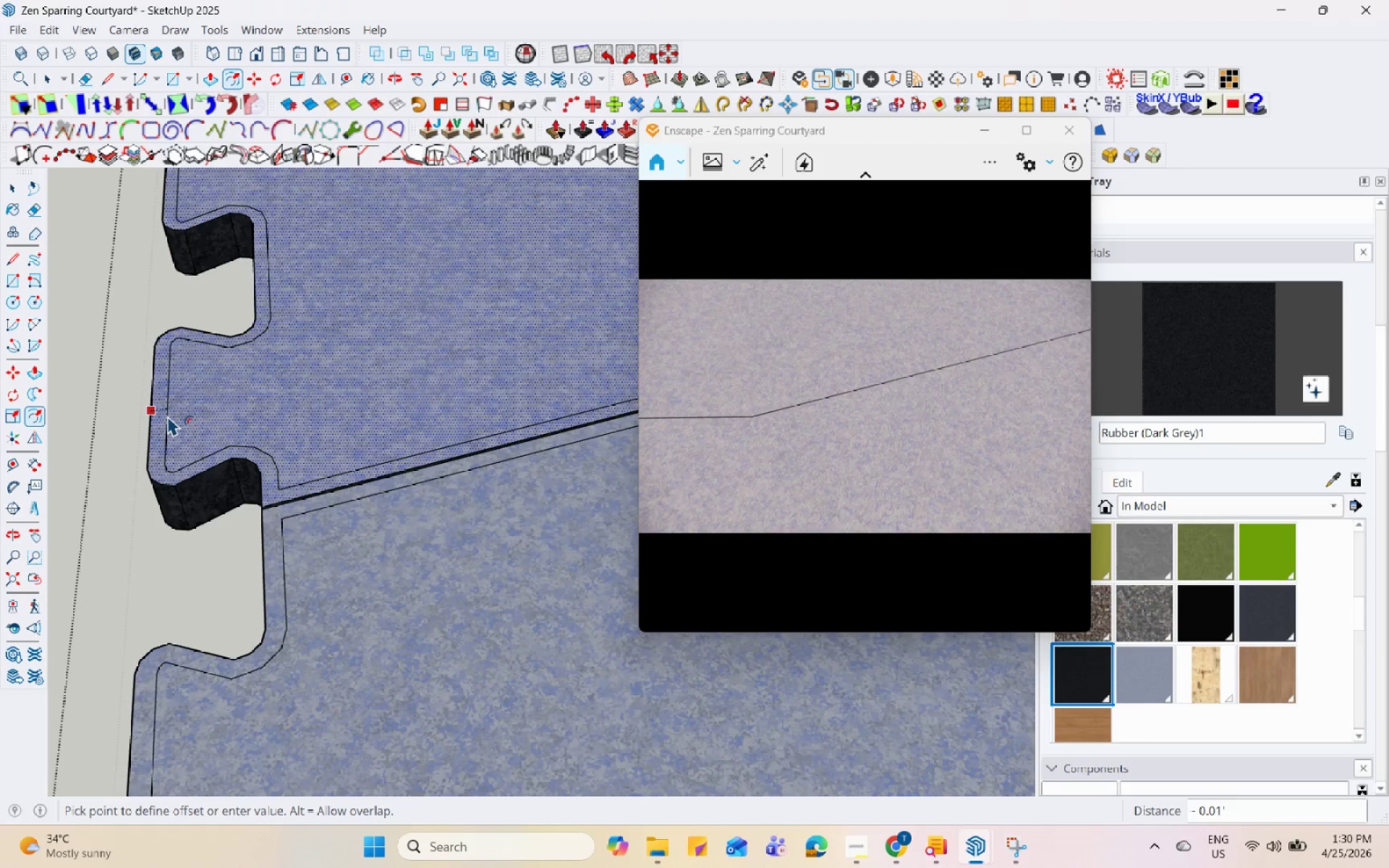 
left_click([169, 415])
 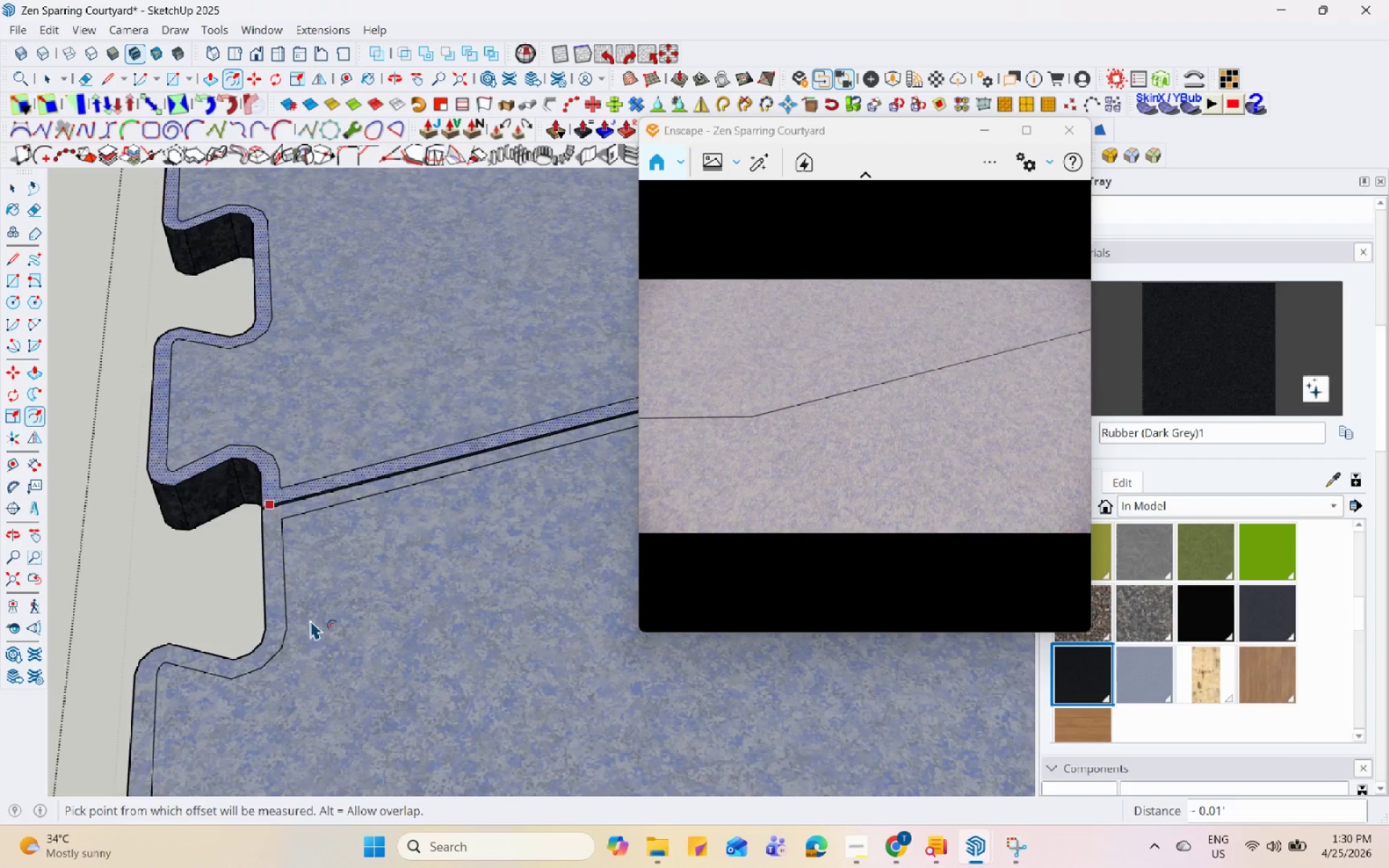 
key(Space)
 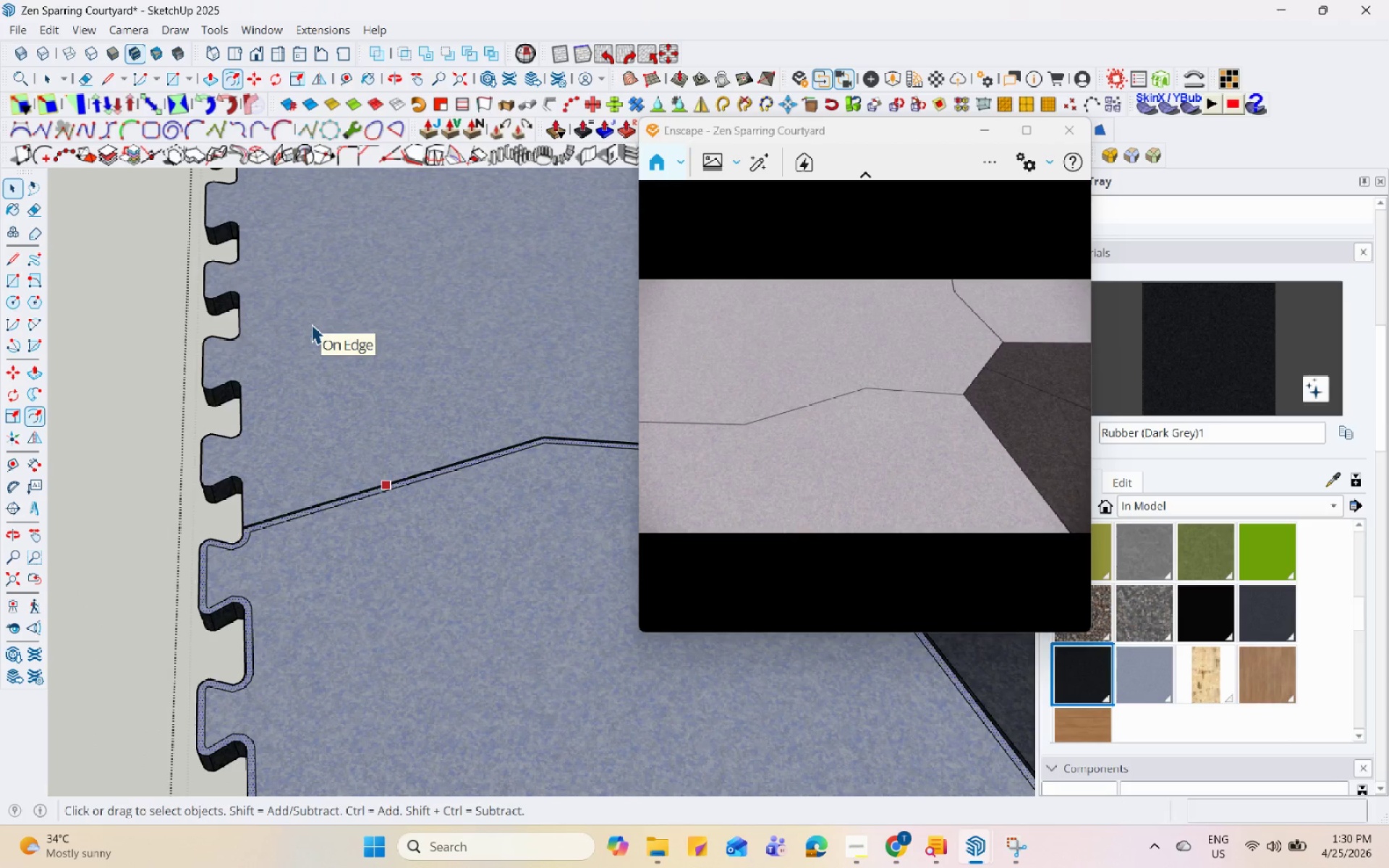 
scroll: coordinate [313, 323], scroll_direction: down, amount: 10.0
 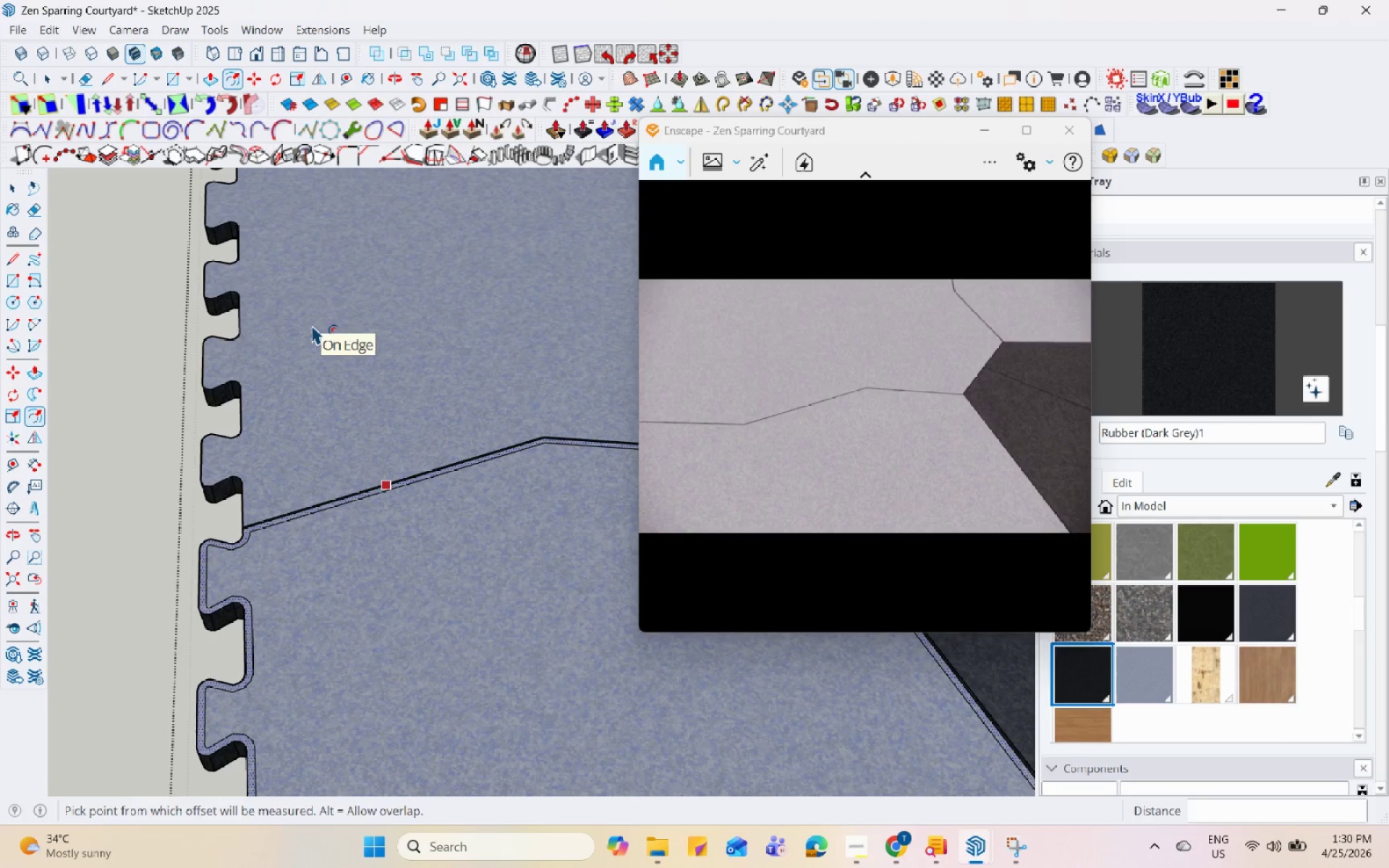 
left_click([311, 324])
 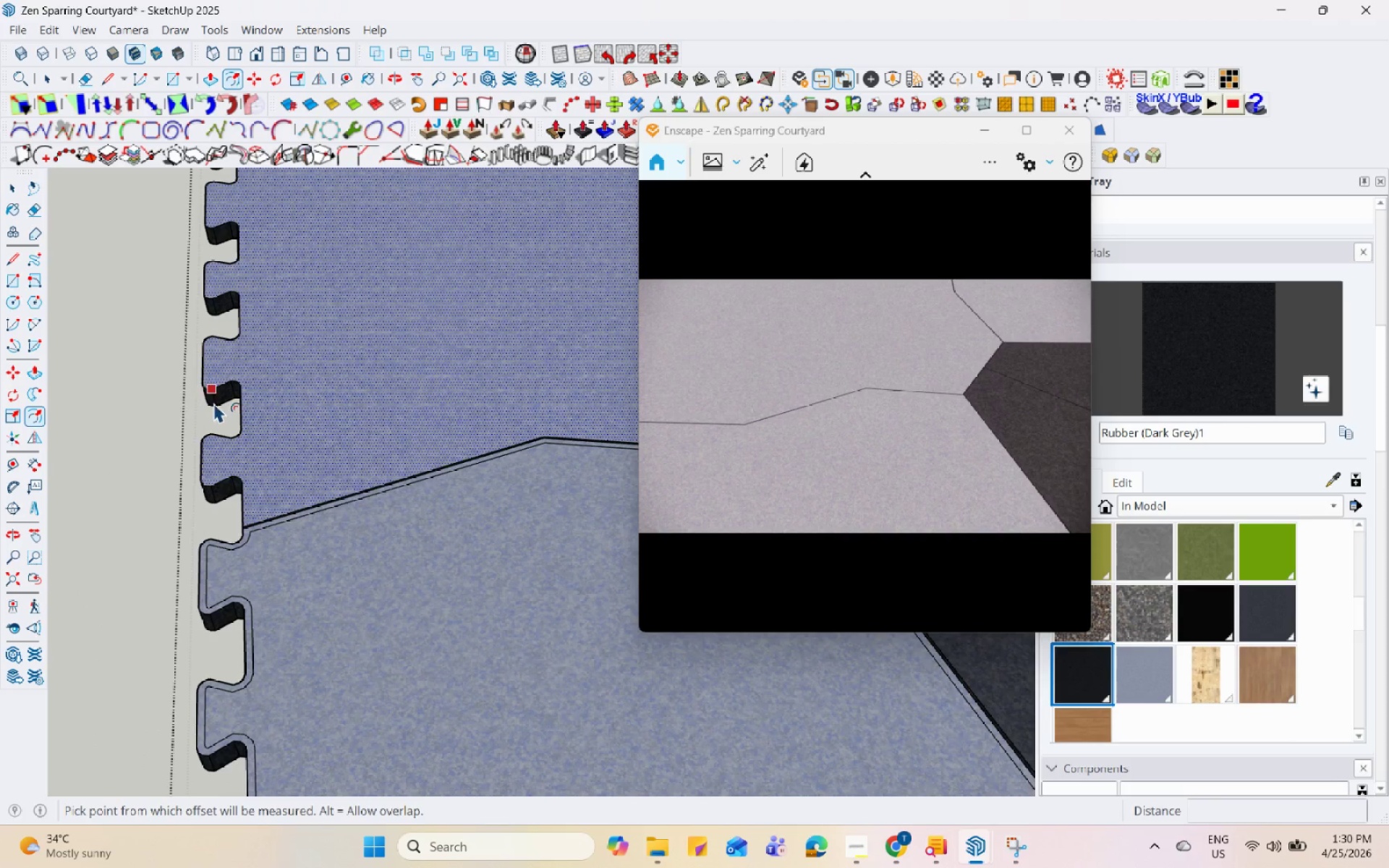 
left_click([205, 371])
 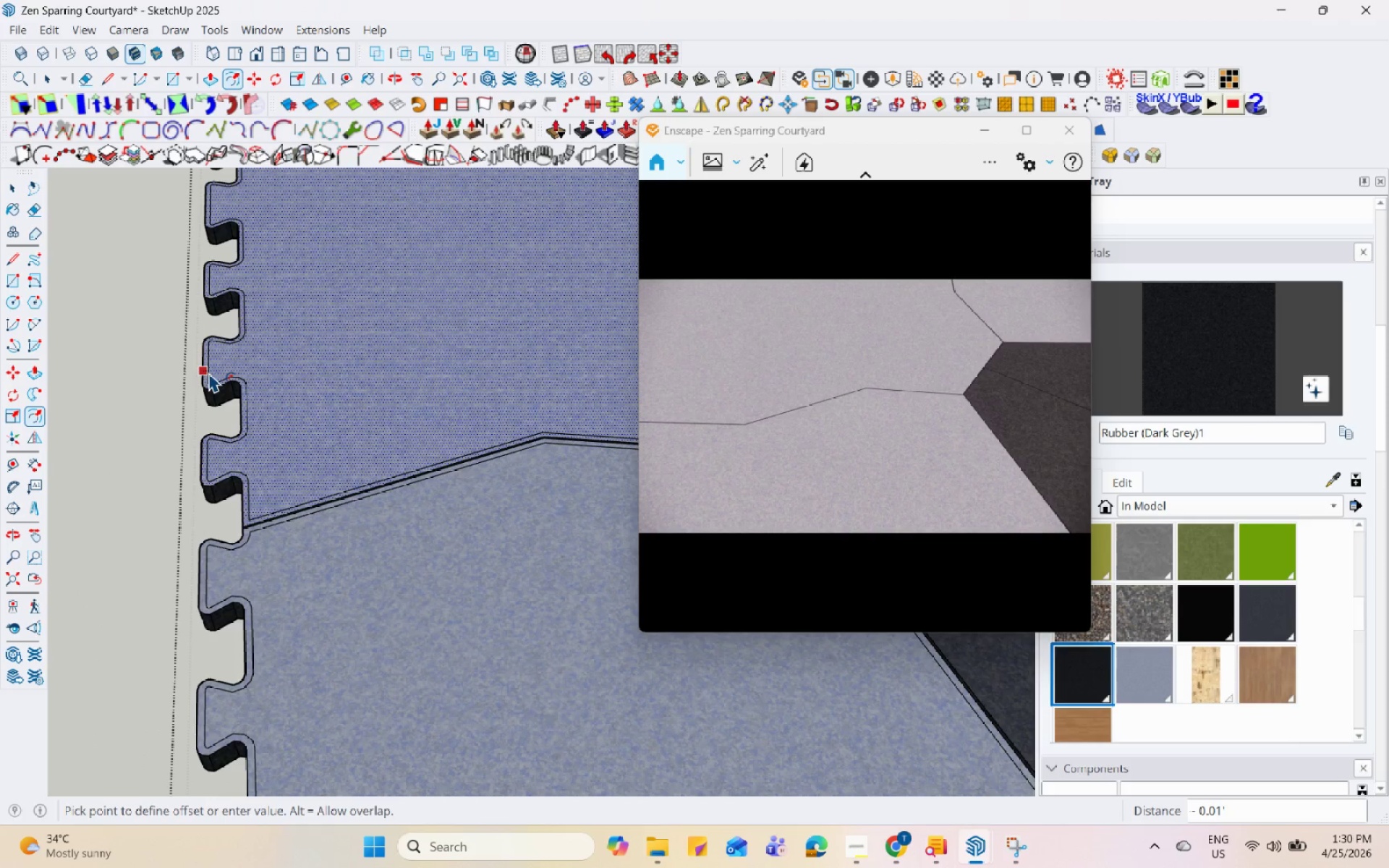 
left_click([208, 372])
 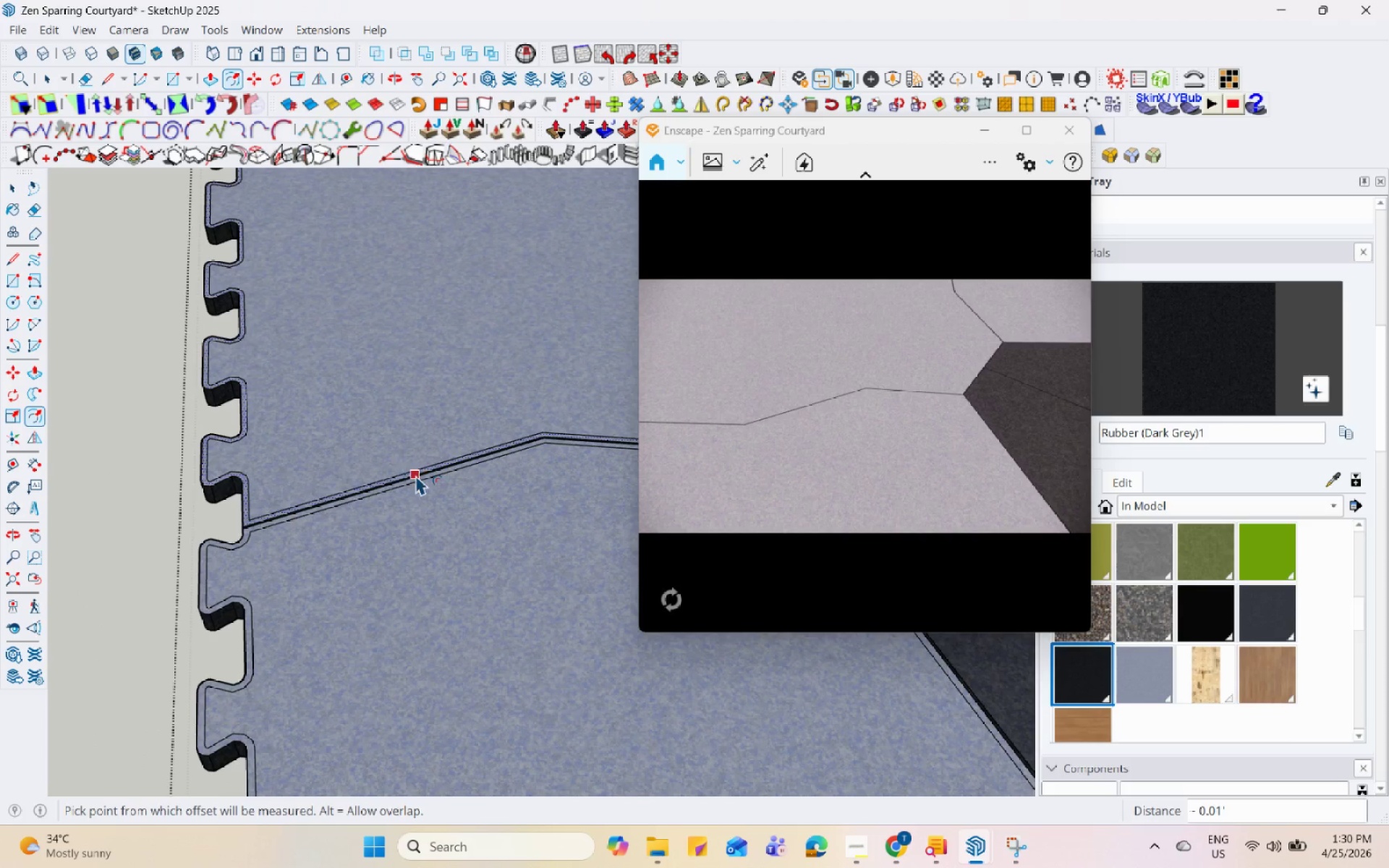 
key(Space)
 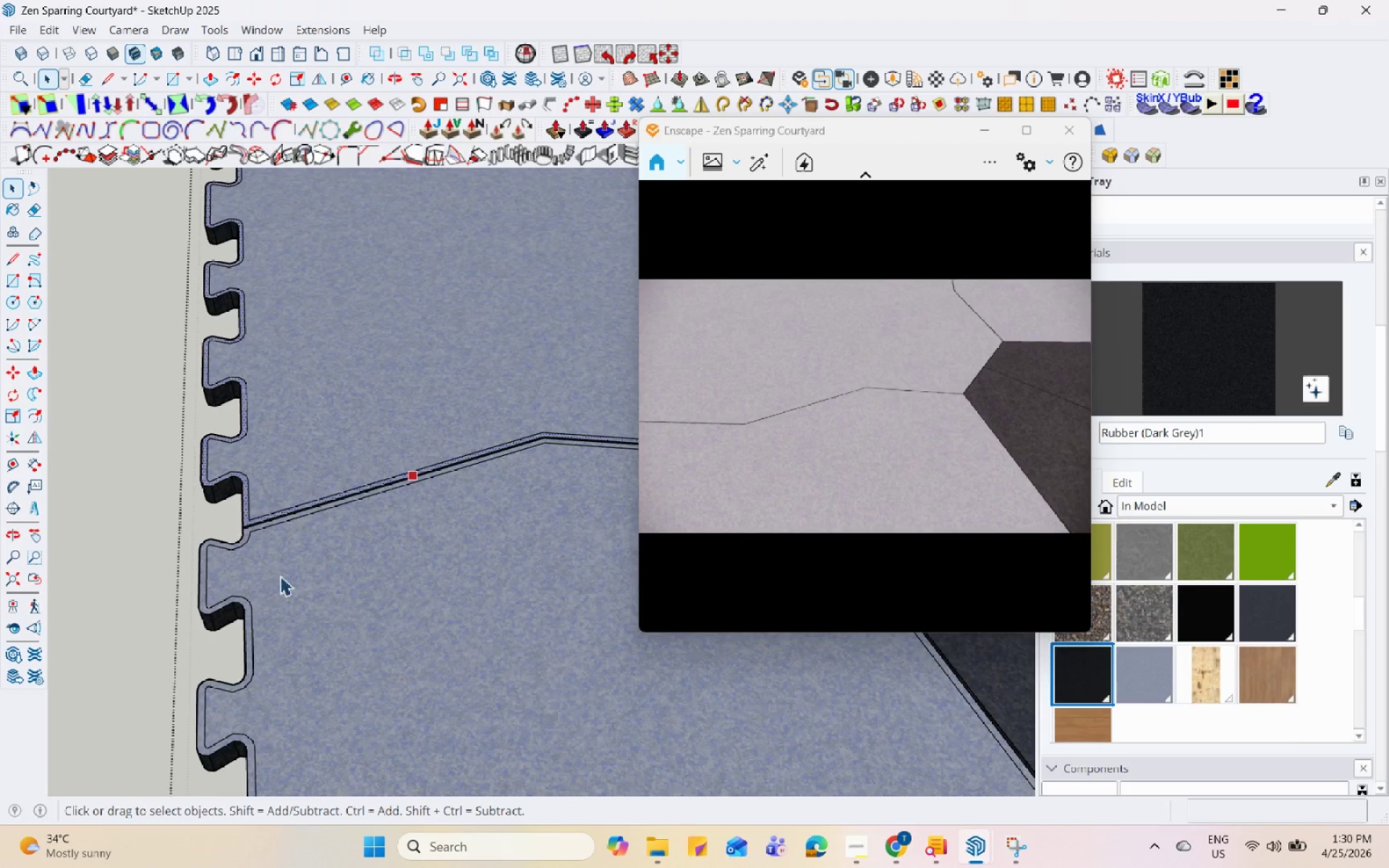 
scroll: coordinate [382, 389], scroll_direction: up, amount: 10.0
 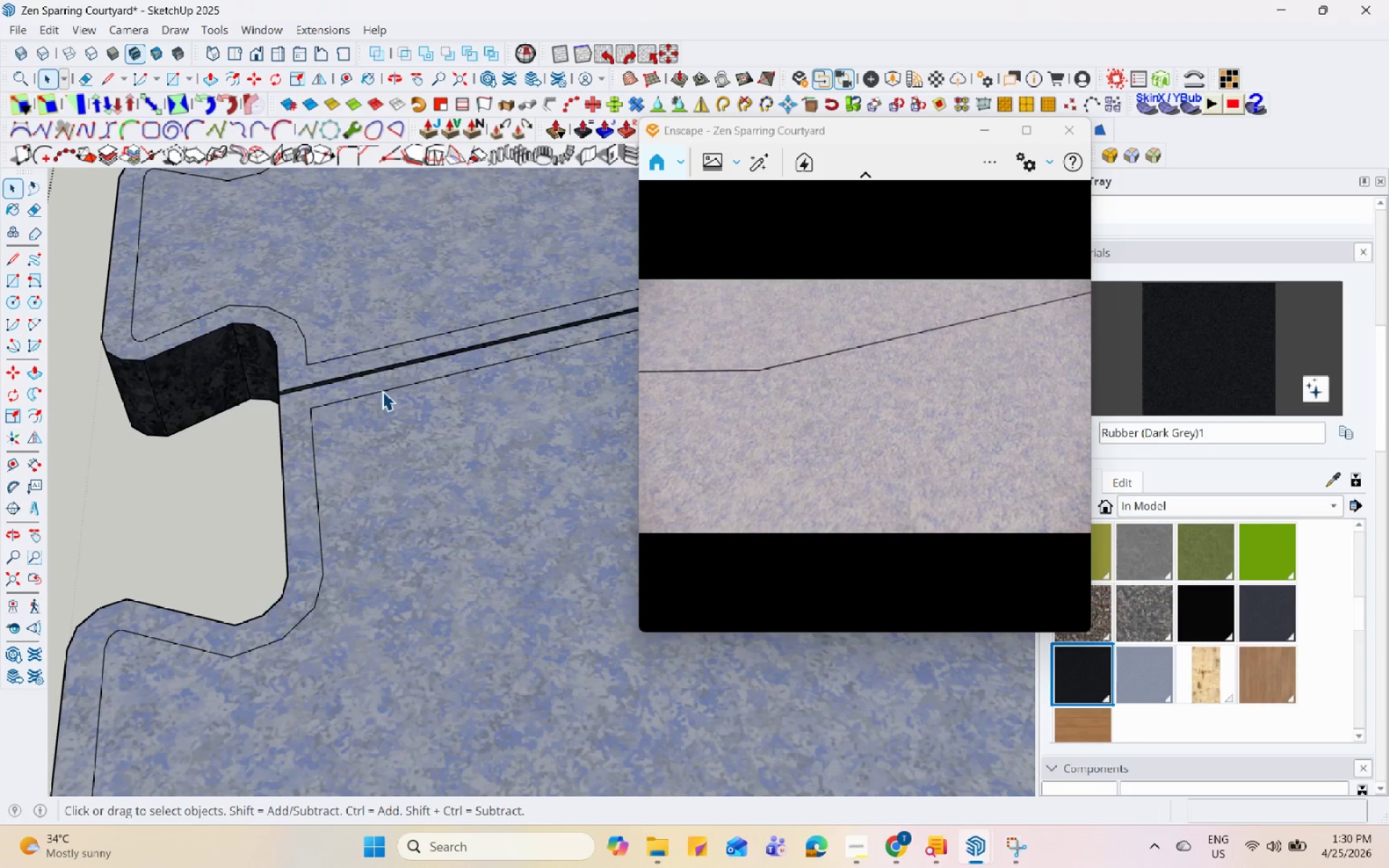 
key(L)
 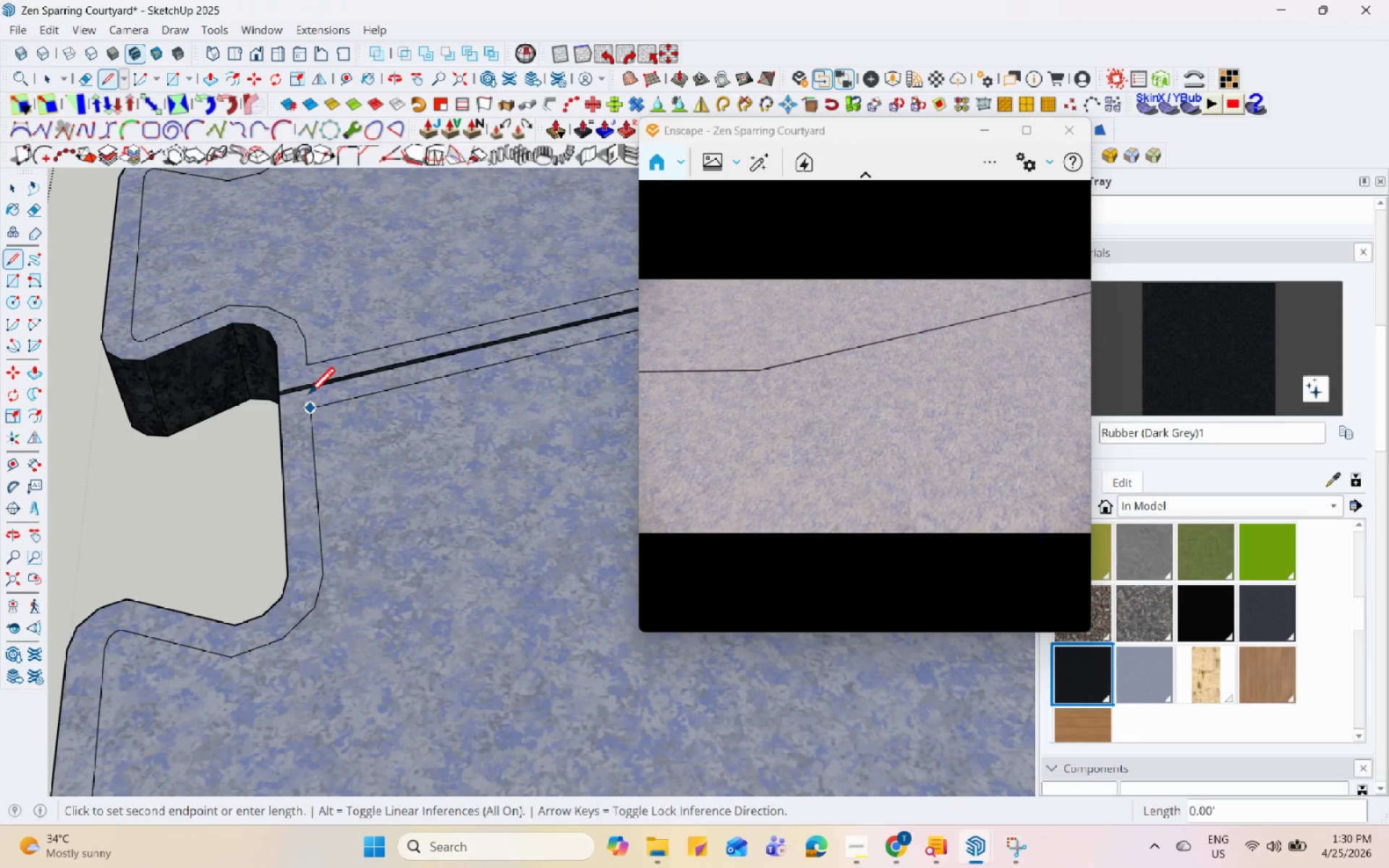 
double_click([307, 391])
 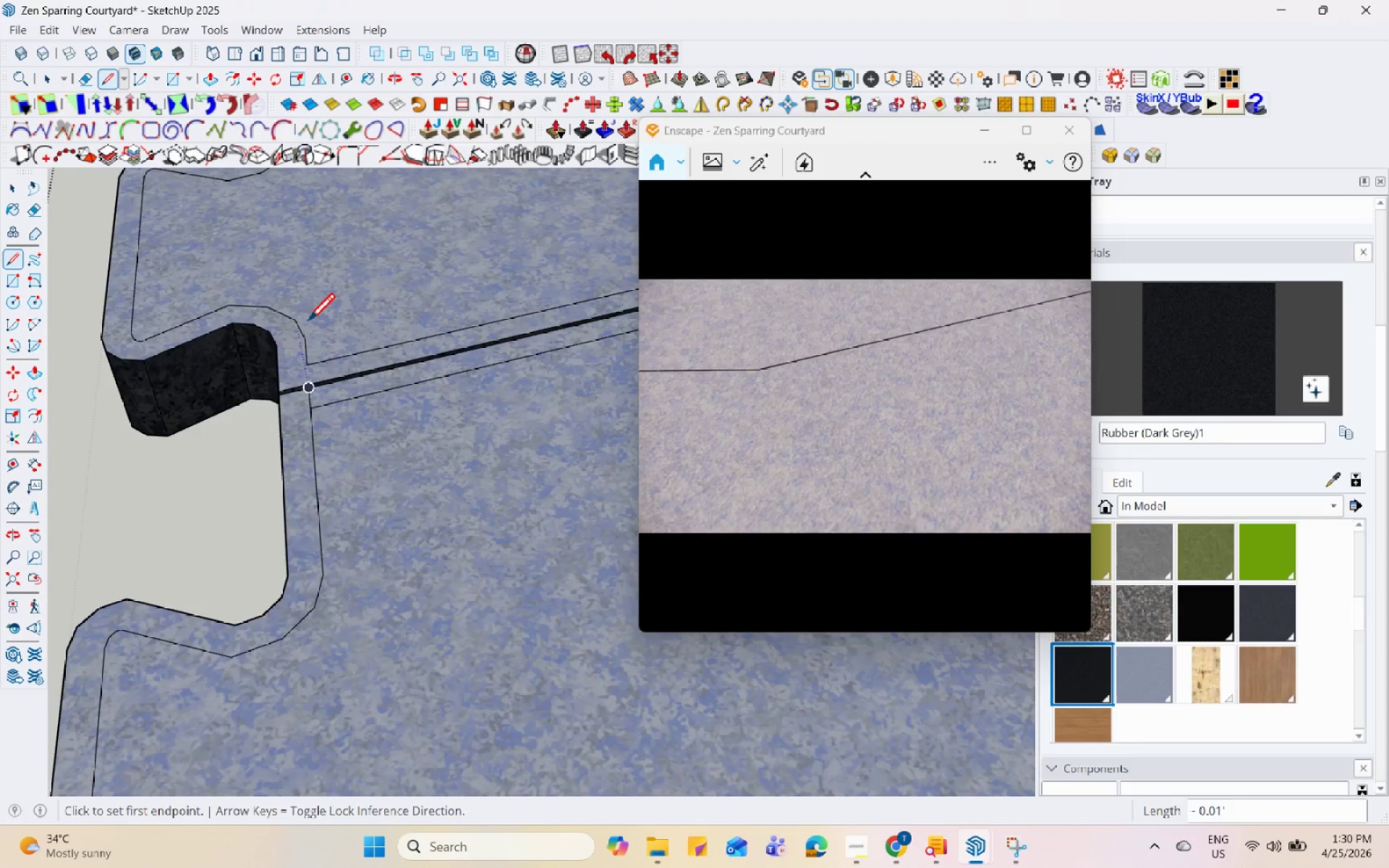 
key(Escape)
 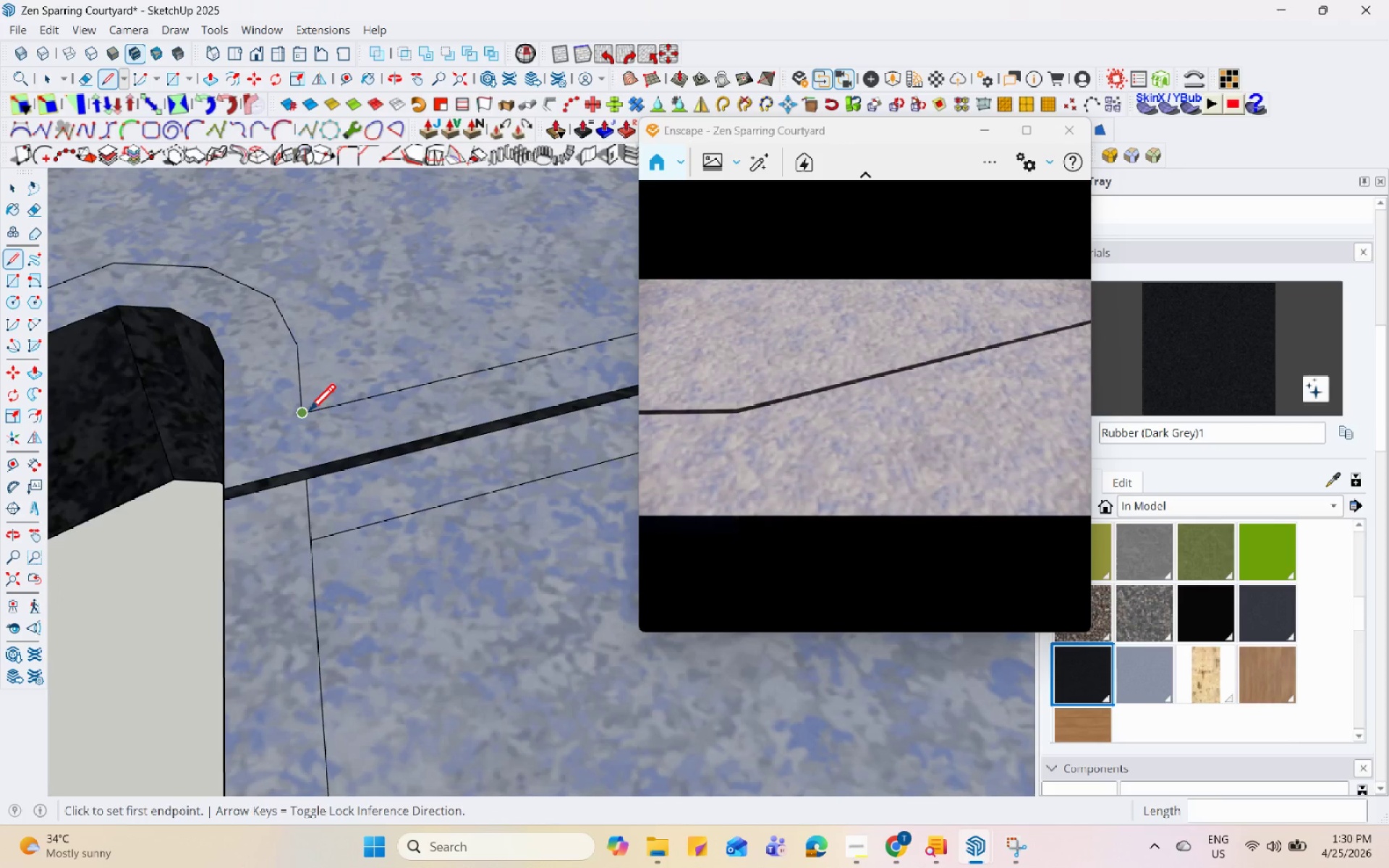 
scroll: coordinate [311, 357], scroll_direction: up, amount: 9.0
 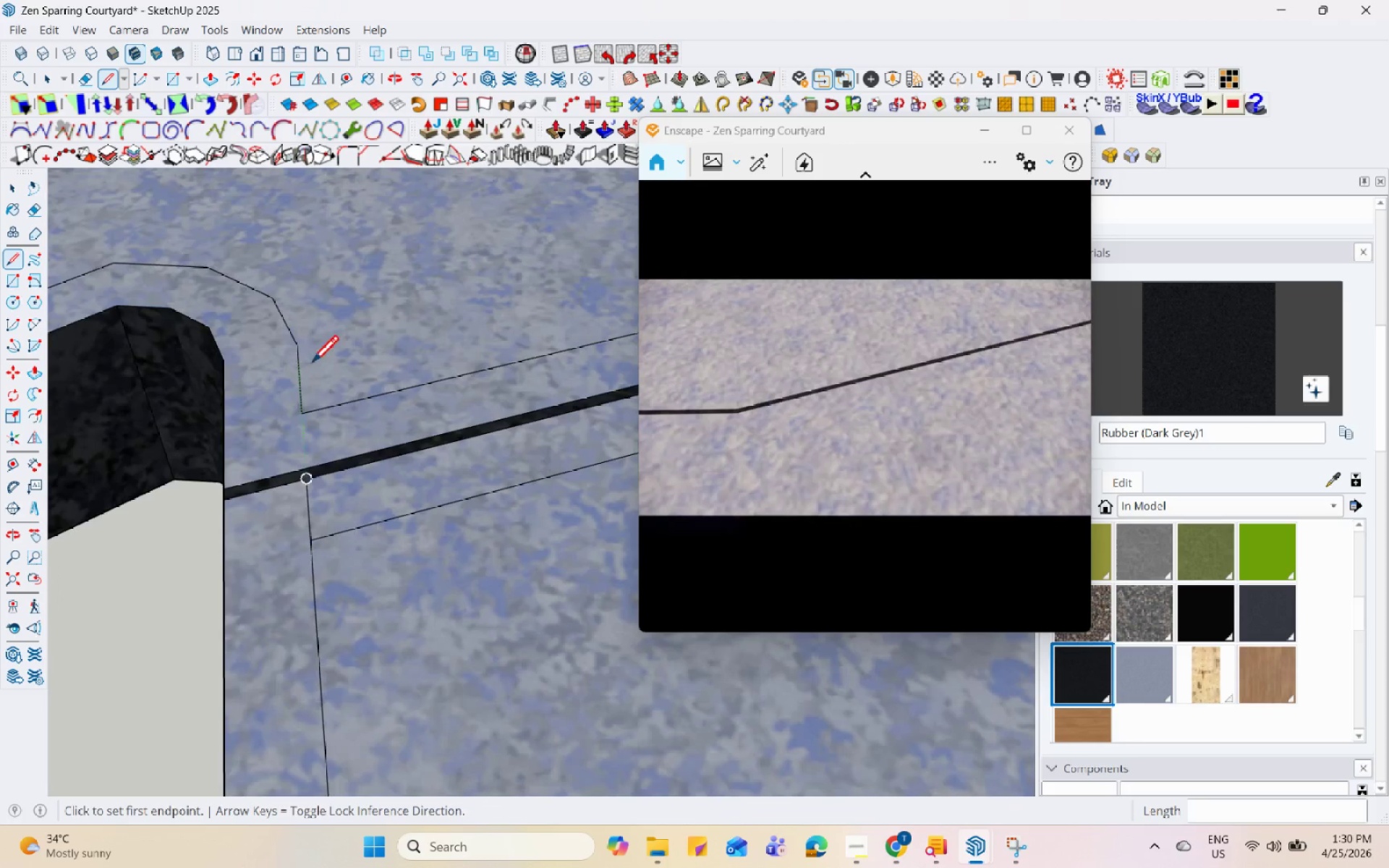 
left_click([308, 413])
 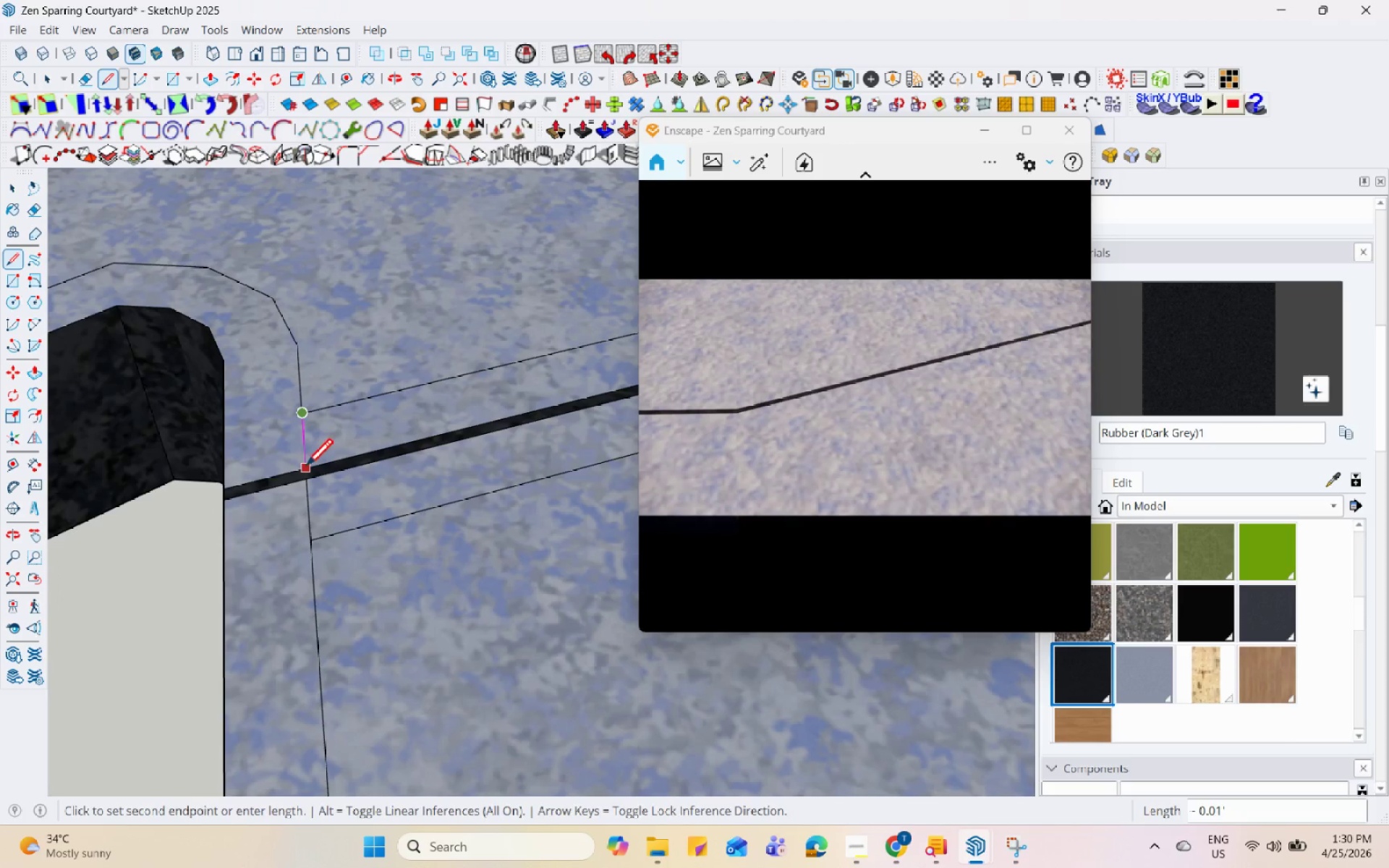 
left_click([305, 468])
 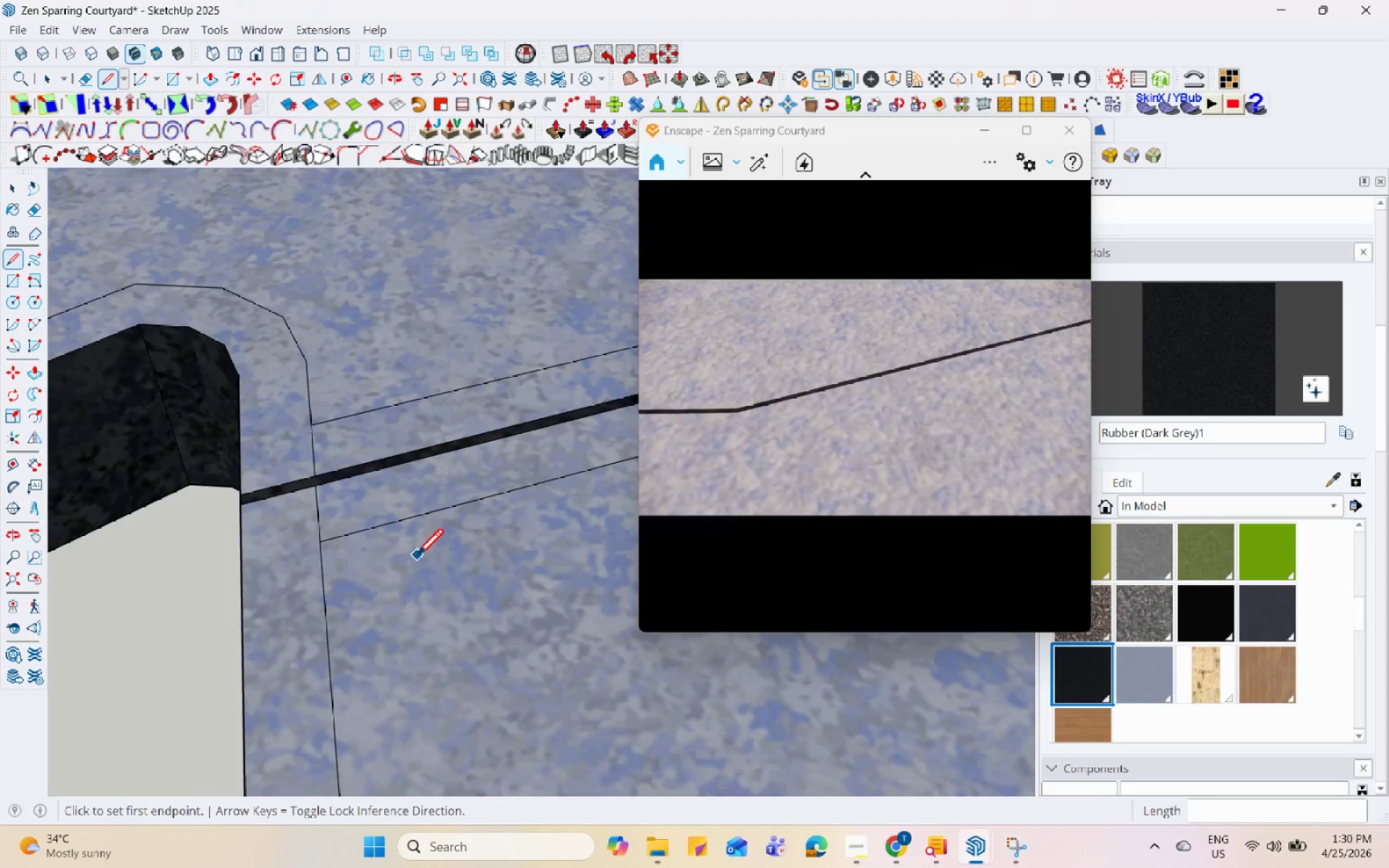 
key(Escape)
 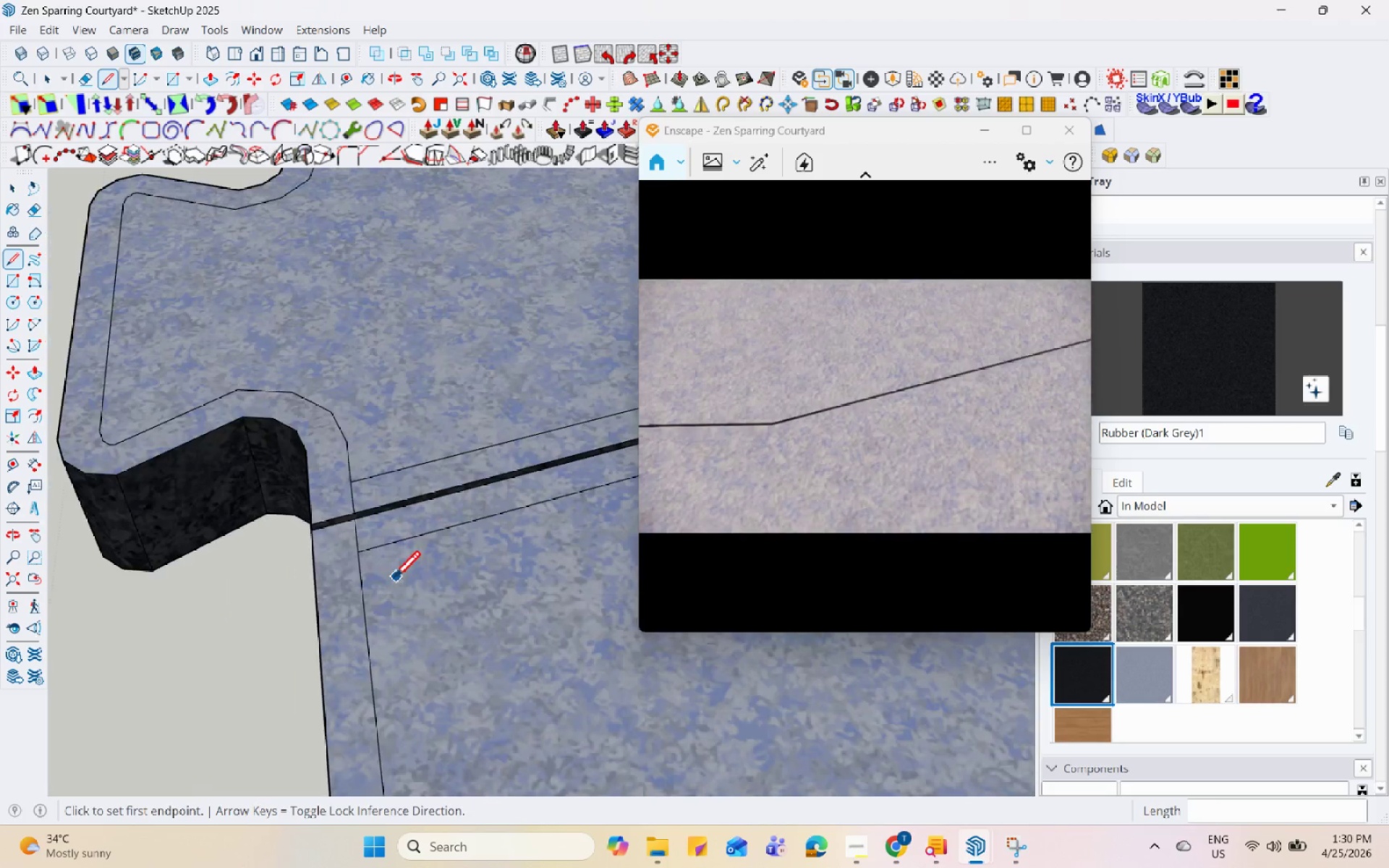 
scroll: coordinate [268, 448], scroll_direction: down, amount: 12.0
 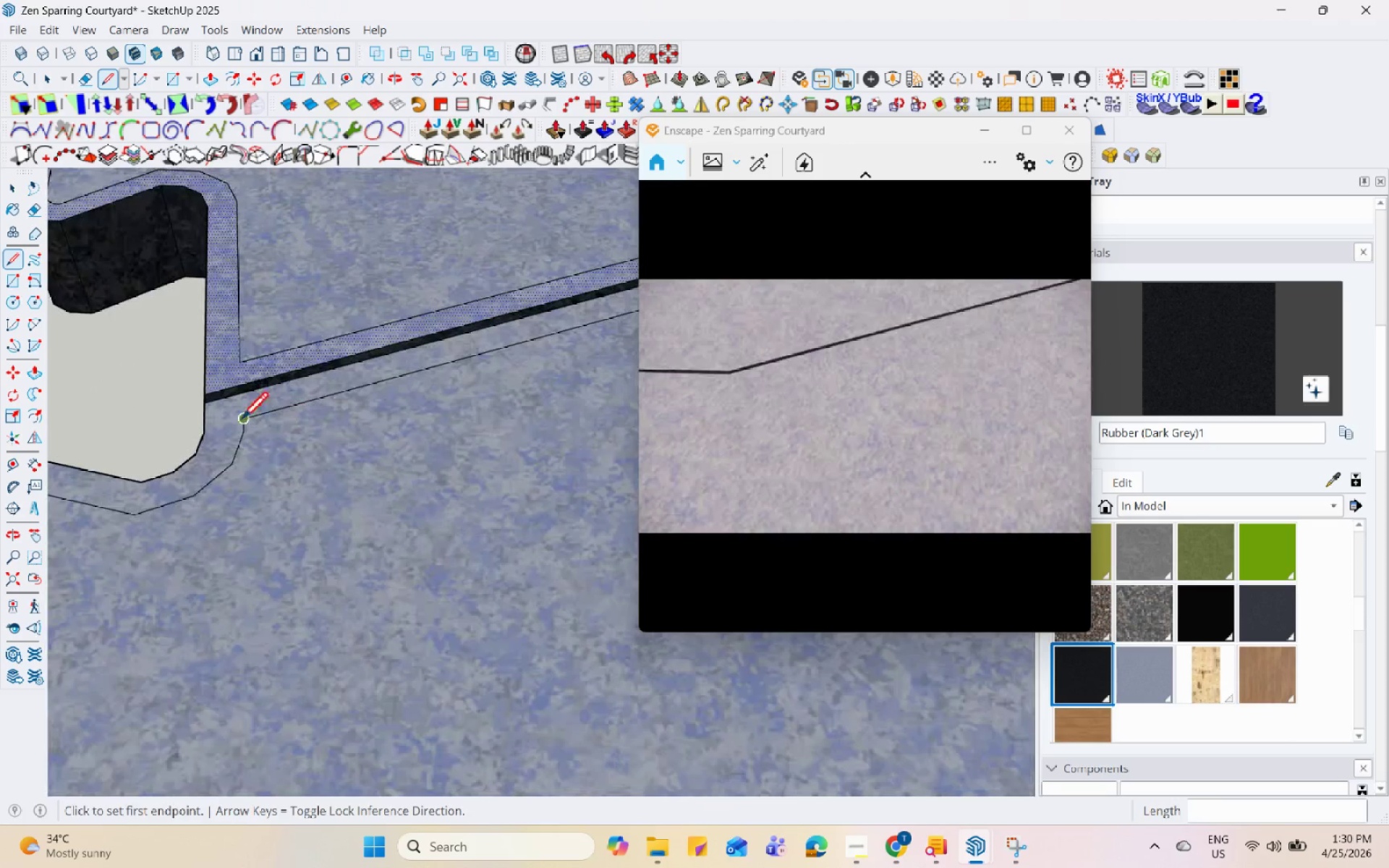 
left_click([241, 421])
 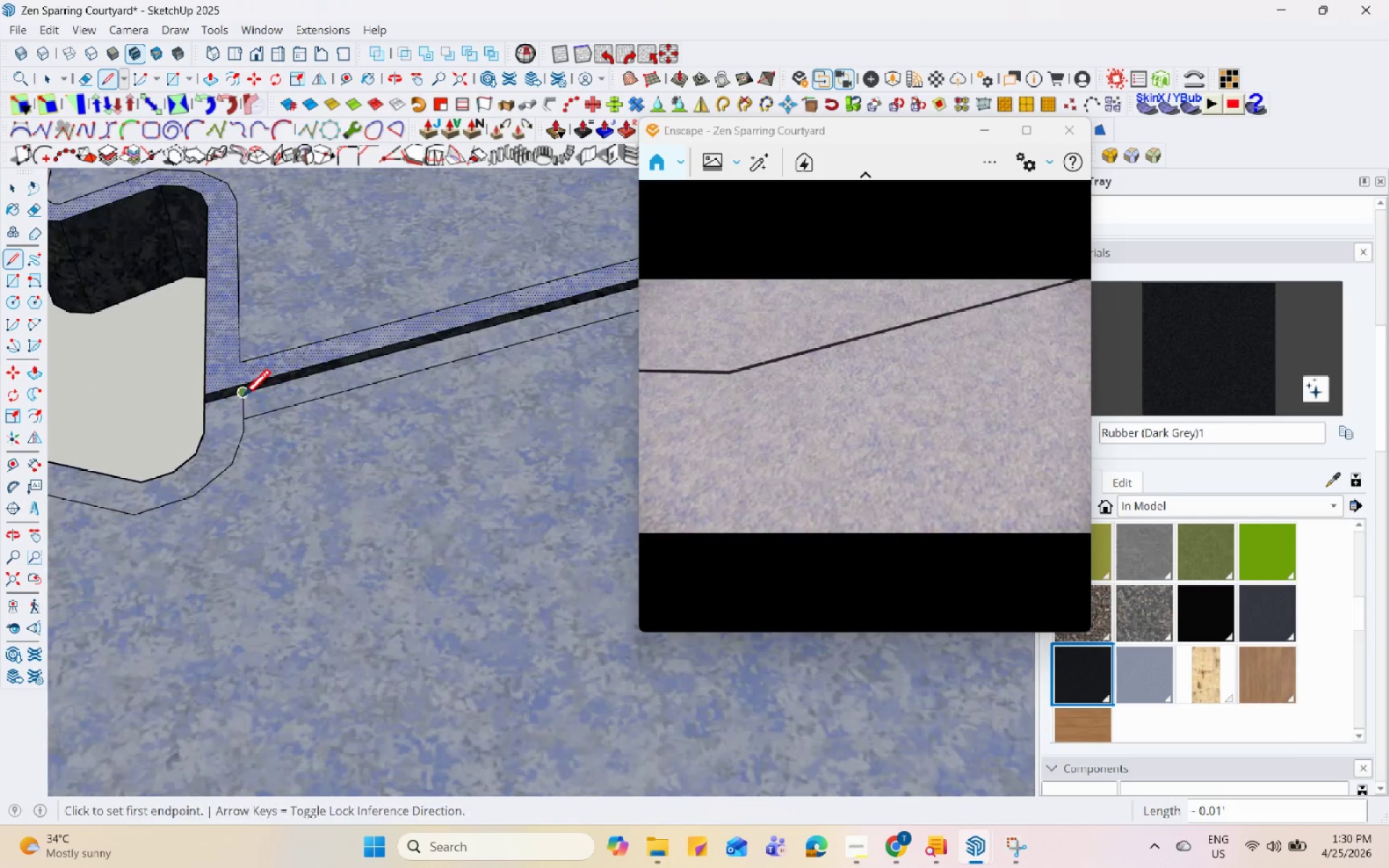 
key(Escape)
 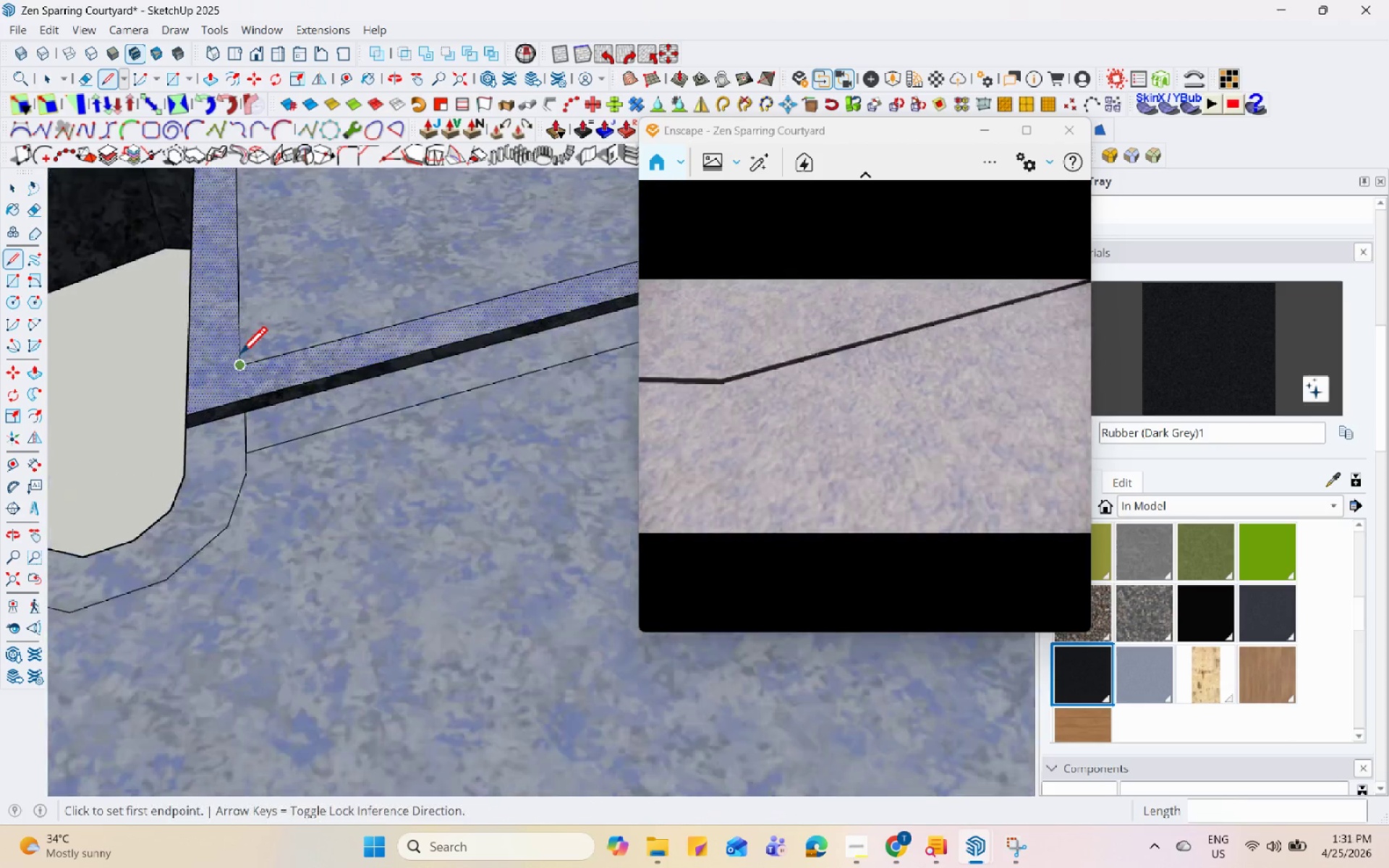 
scroll: coordinate [239, 356], scroll_direction: up, amount: 5.0
 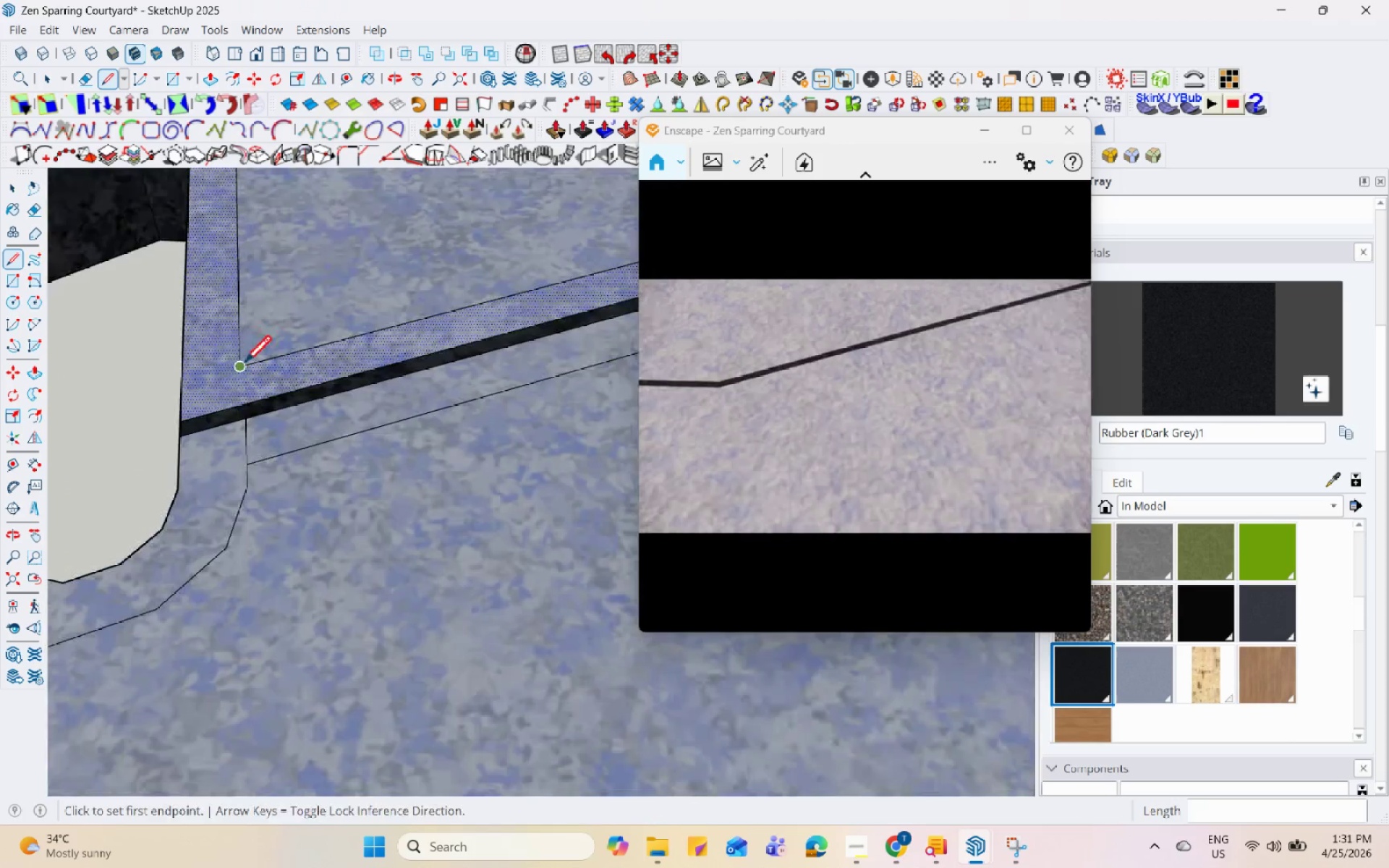 
left_click([244, 365])
 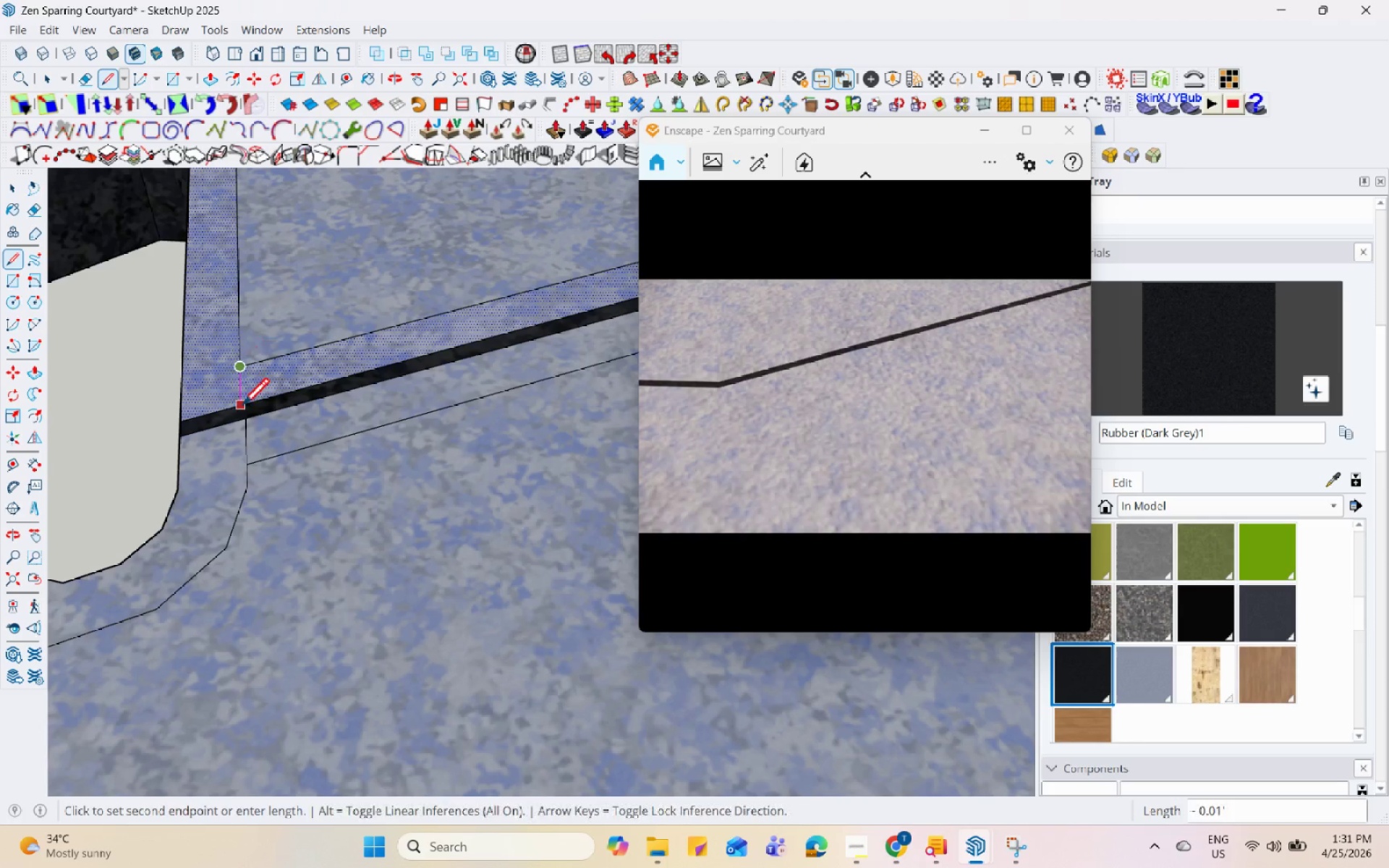 
left_click([242, 407])
 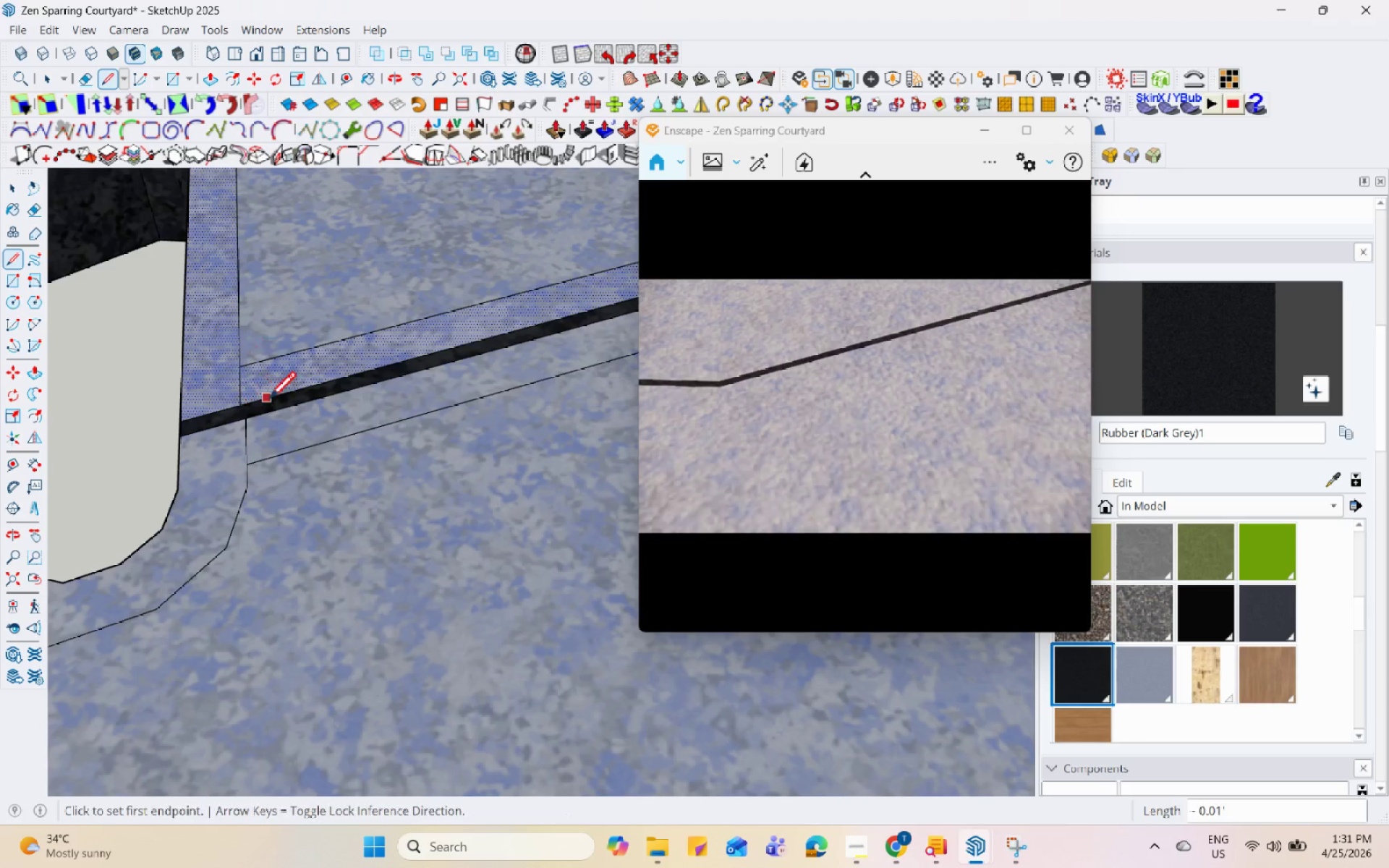 
key(Escape)
 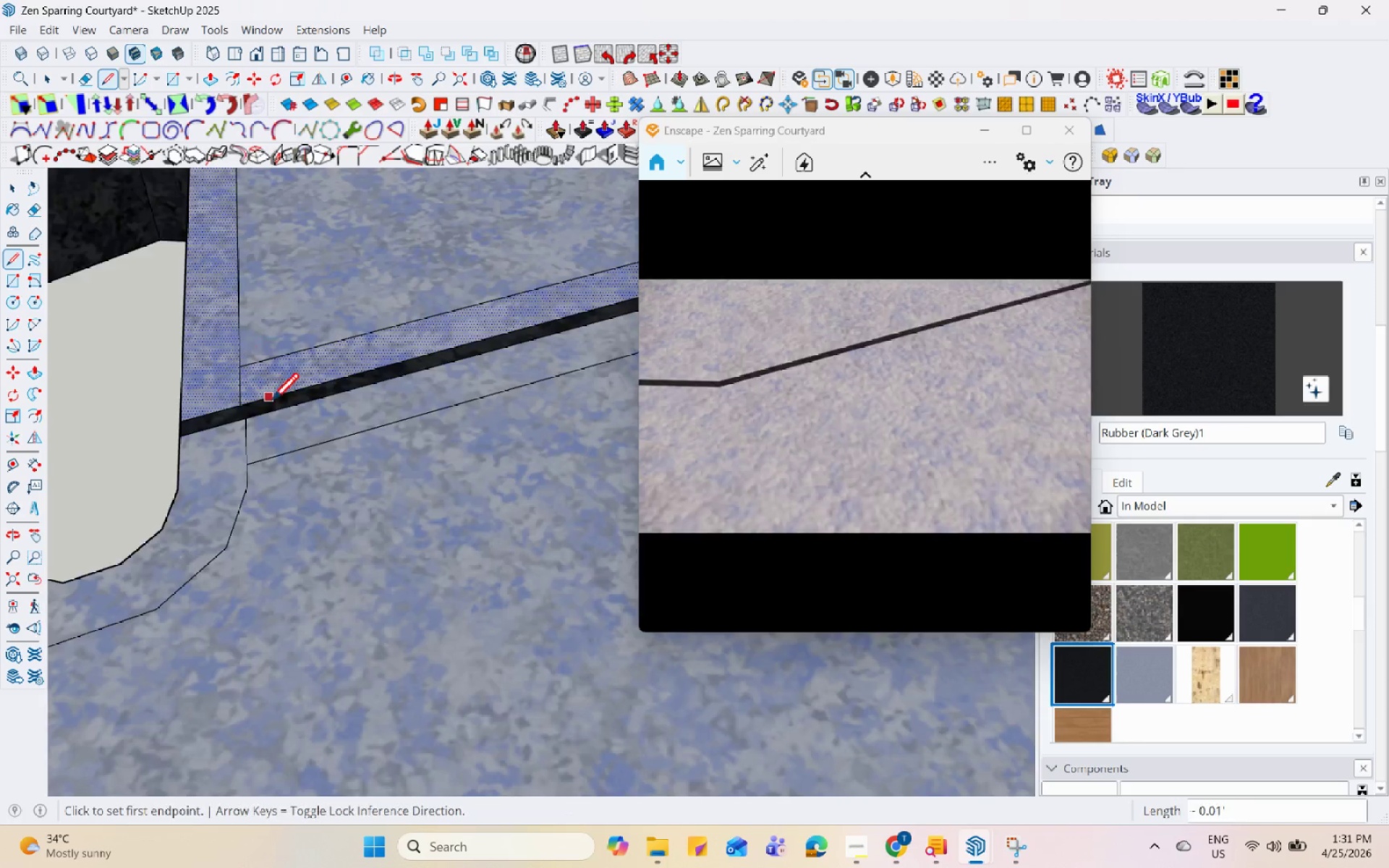 
scroll: coordinate [278, 412], scroll_direction: down, amount: 13.0
 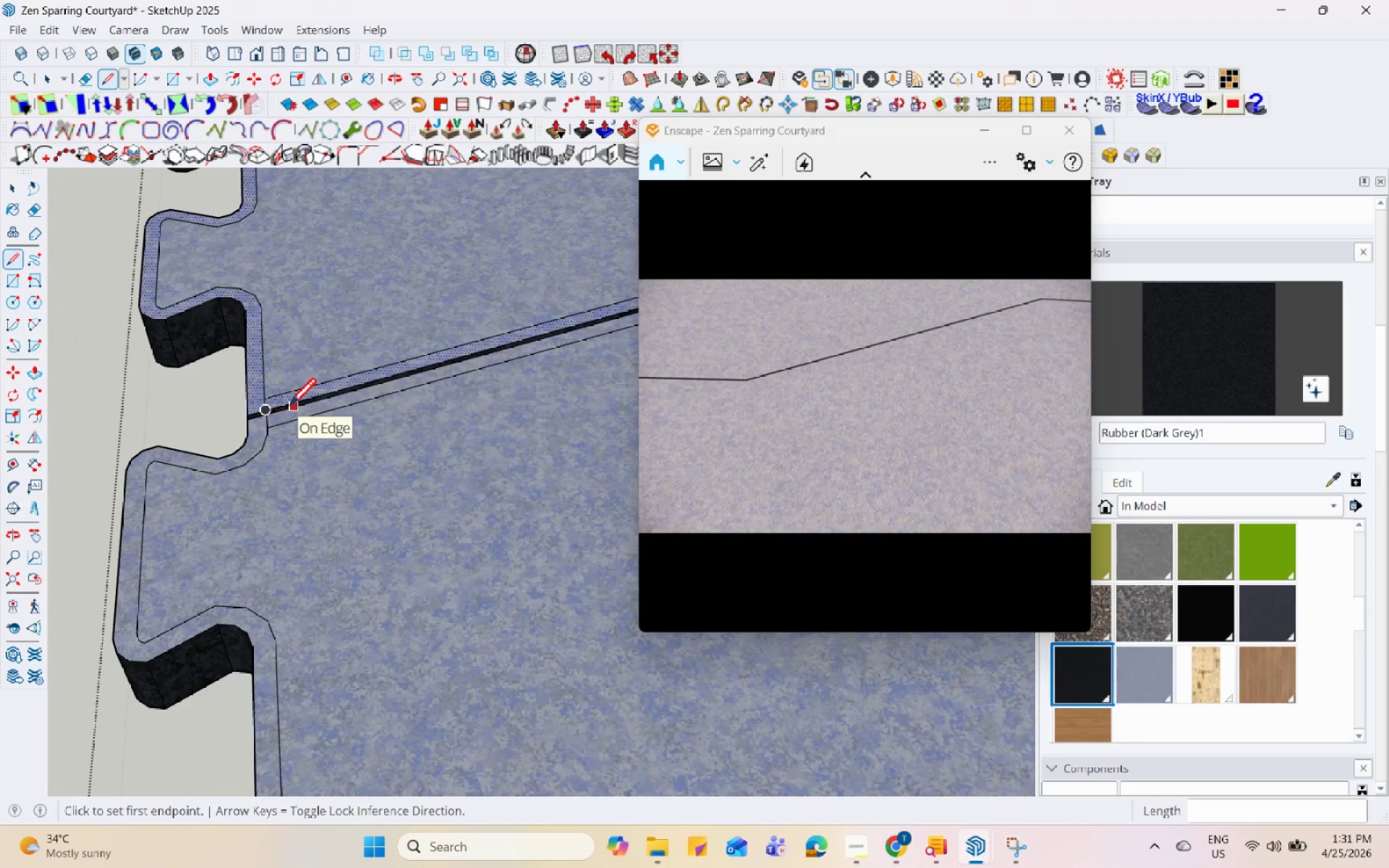 
wait(8.4)
 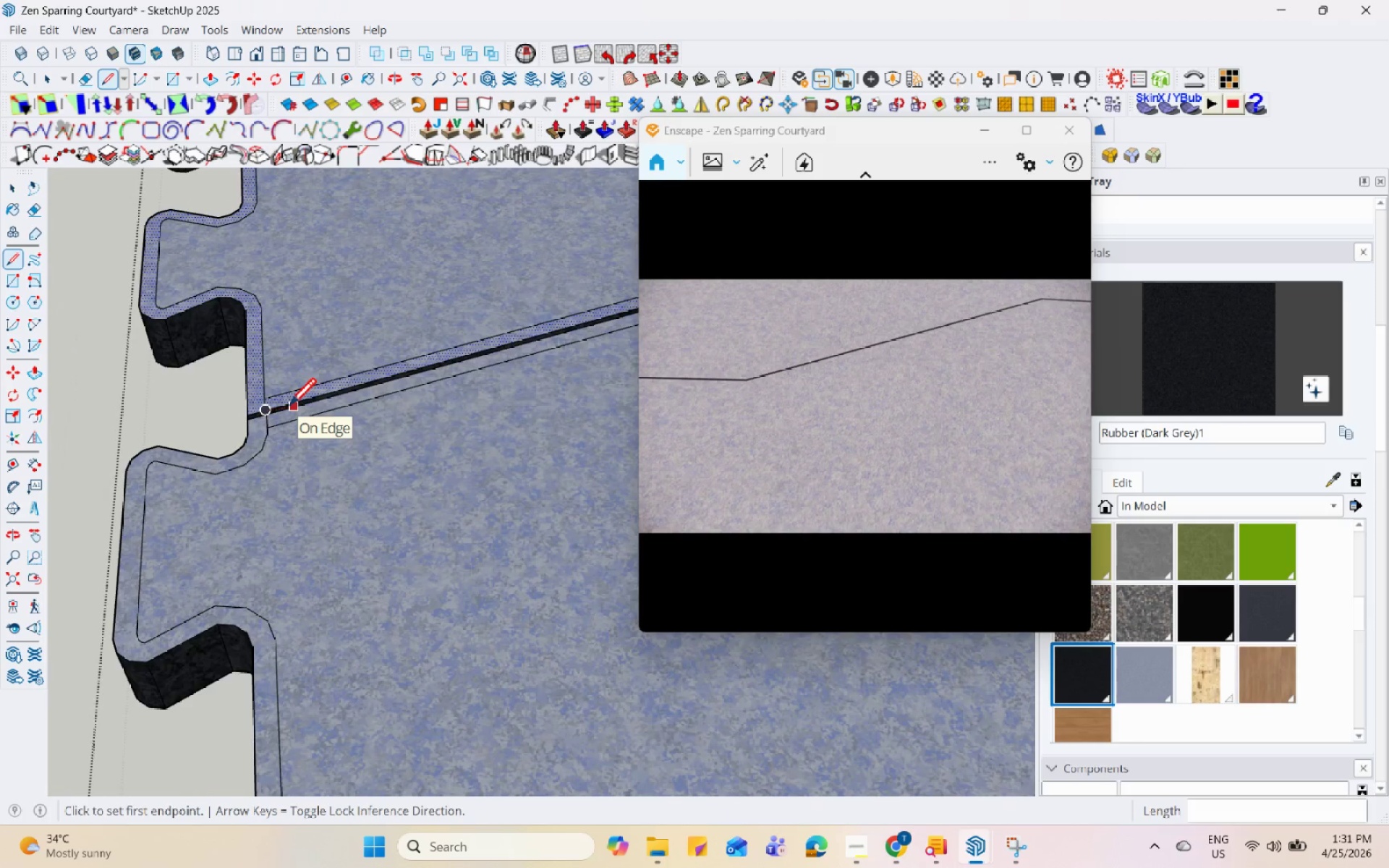 
left_click([50, 27])
 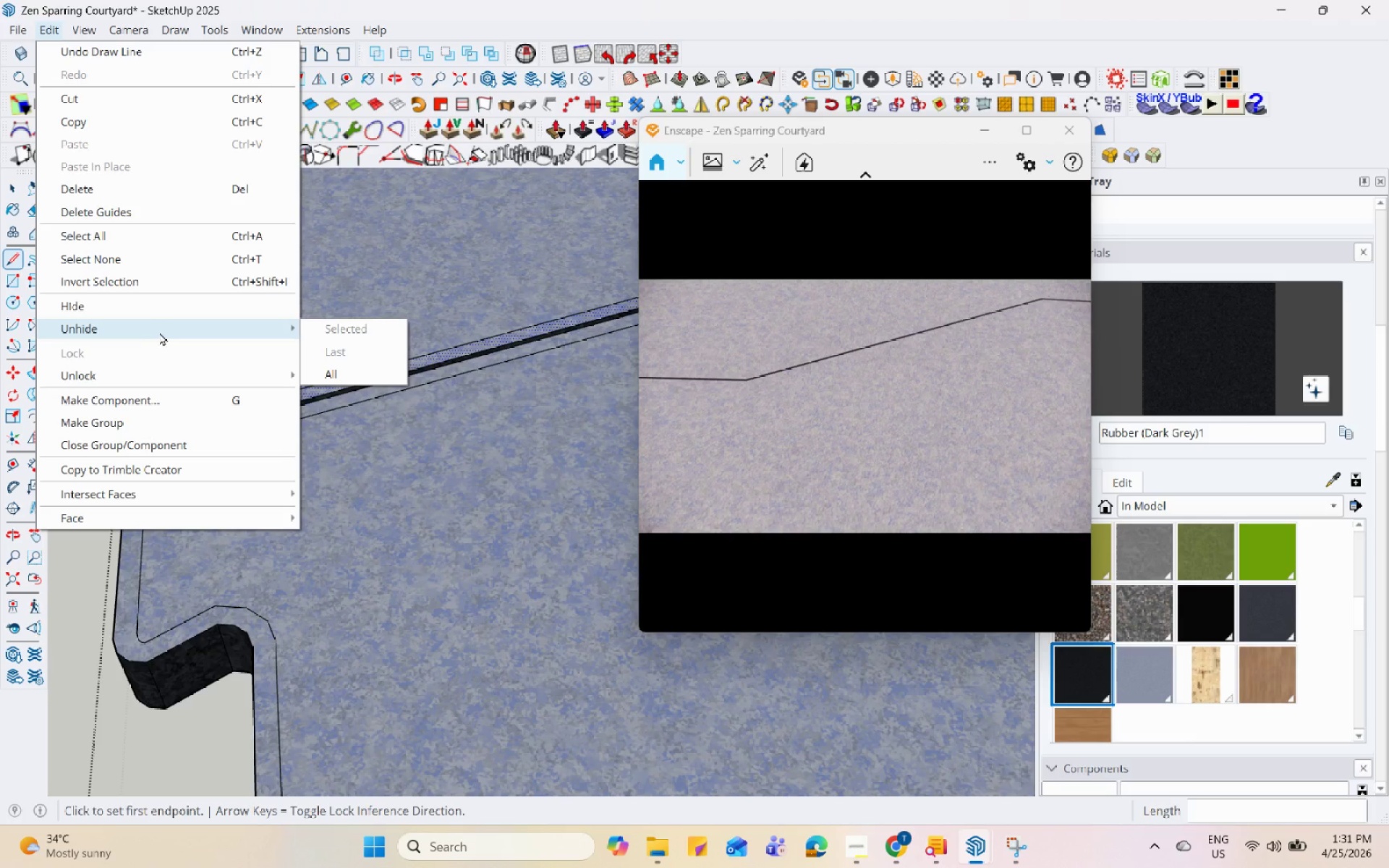 
wait(18.84)
 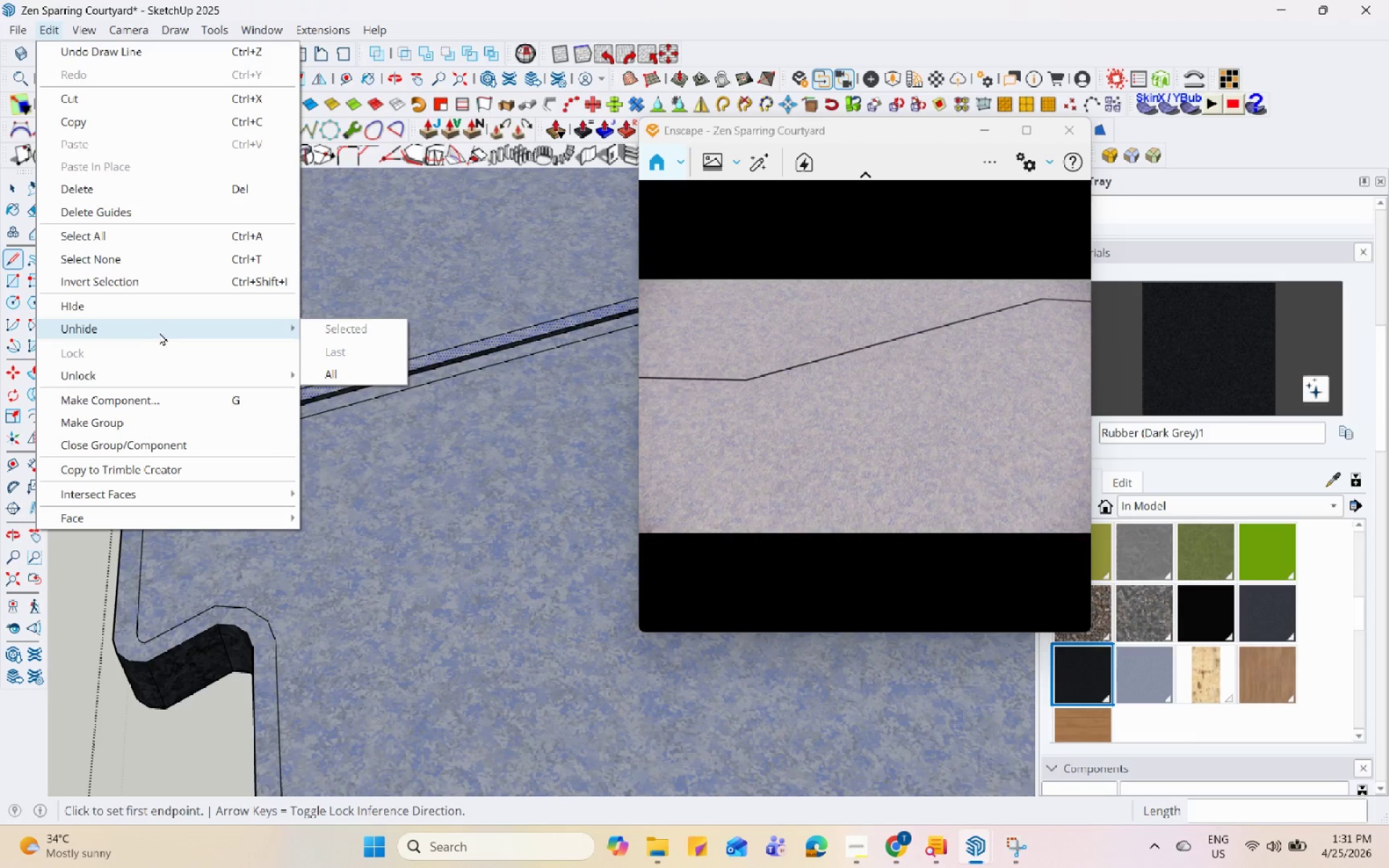 
scroll: coordinate [37, 333], scroll_direction: down, amount: 2.0
 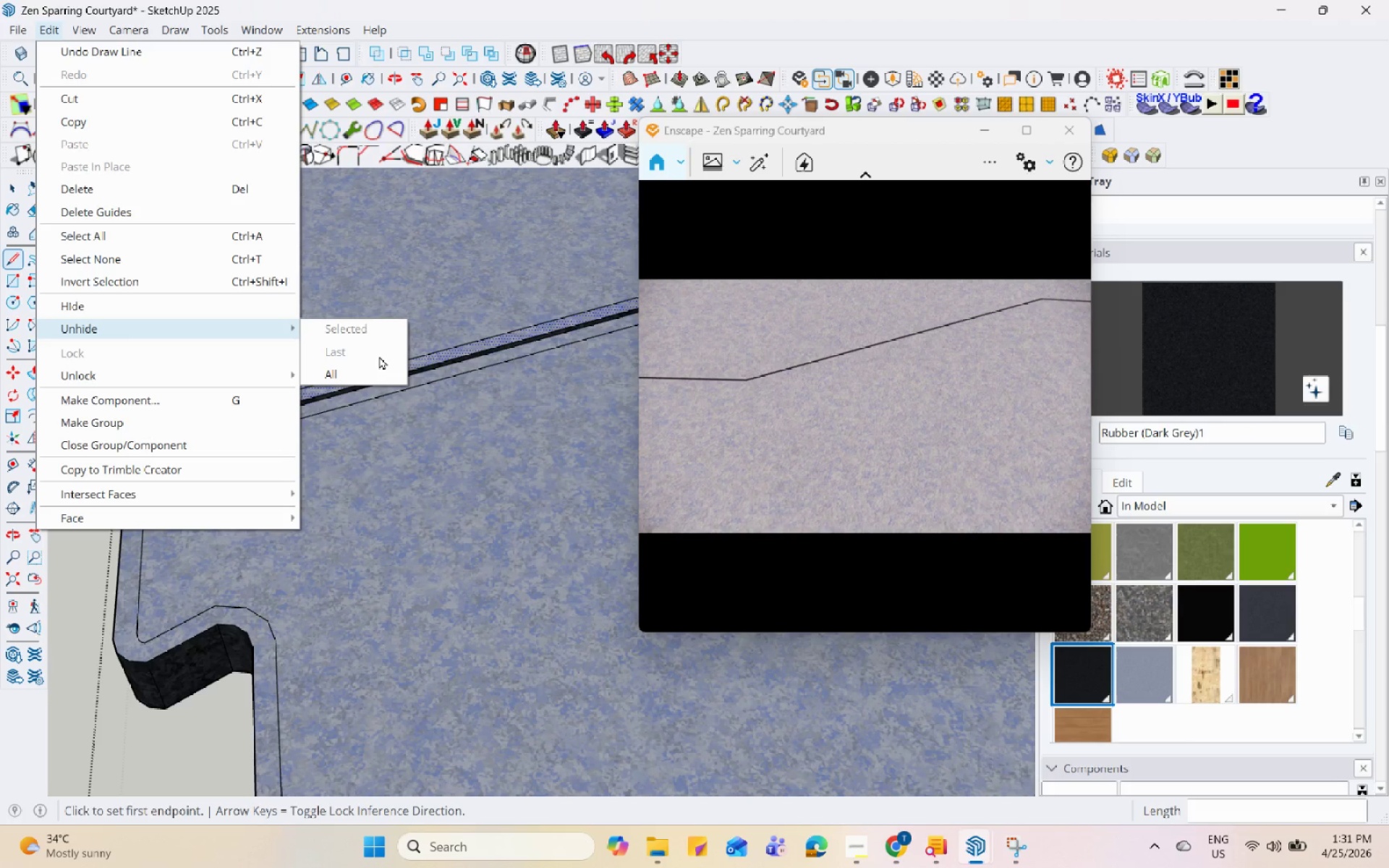 
left_click([424, 430])
 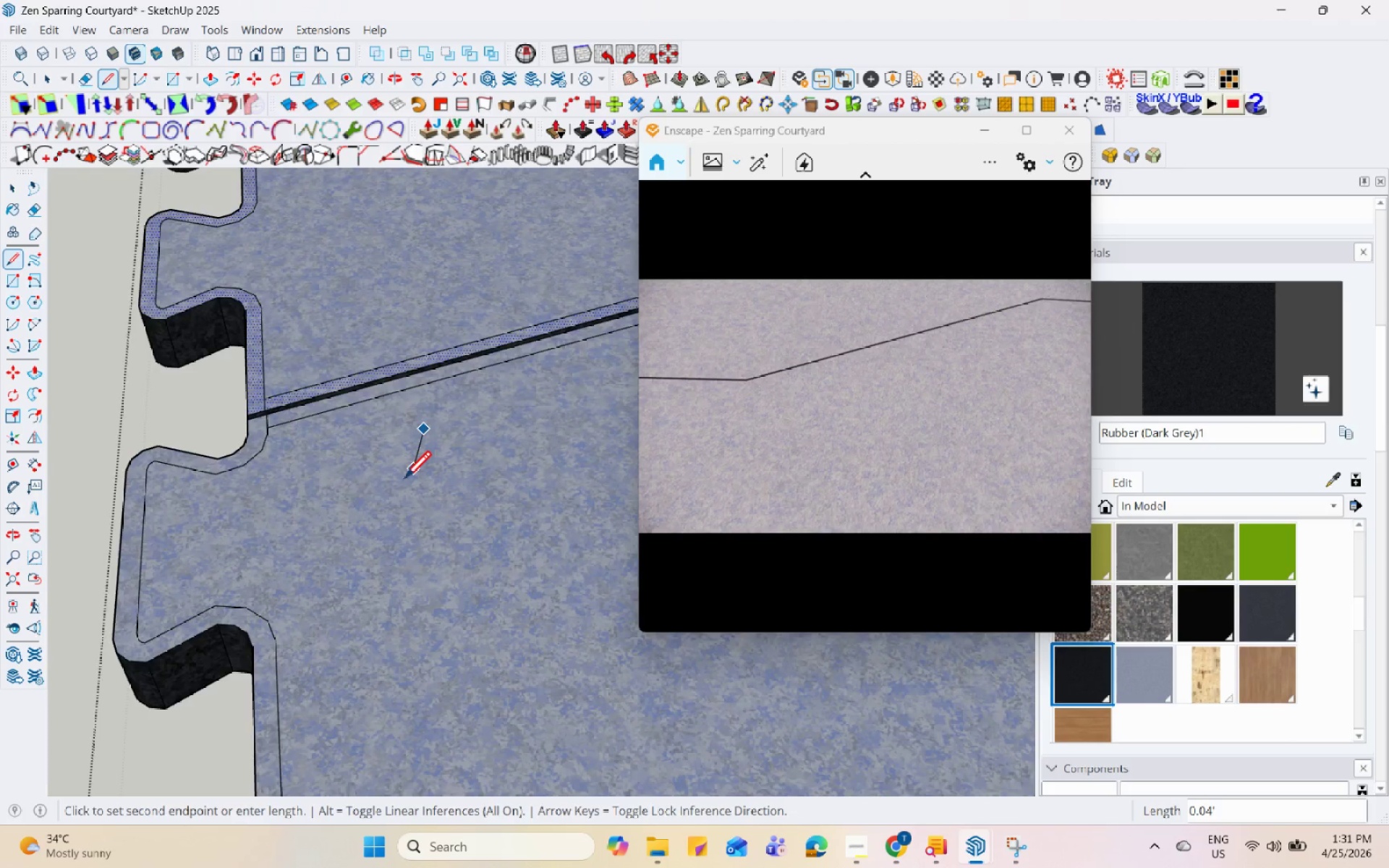 
scroll: coordinate [399, 517], scroll_direction: down, amount: 15.0
 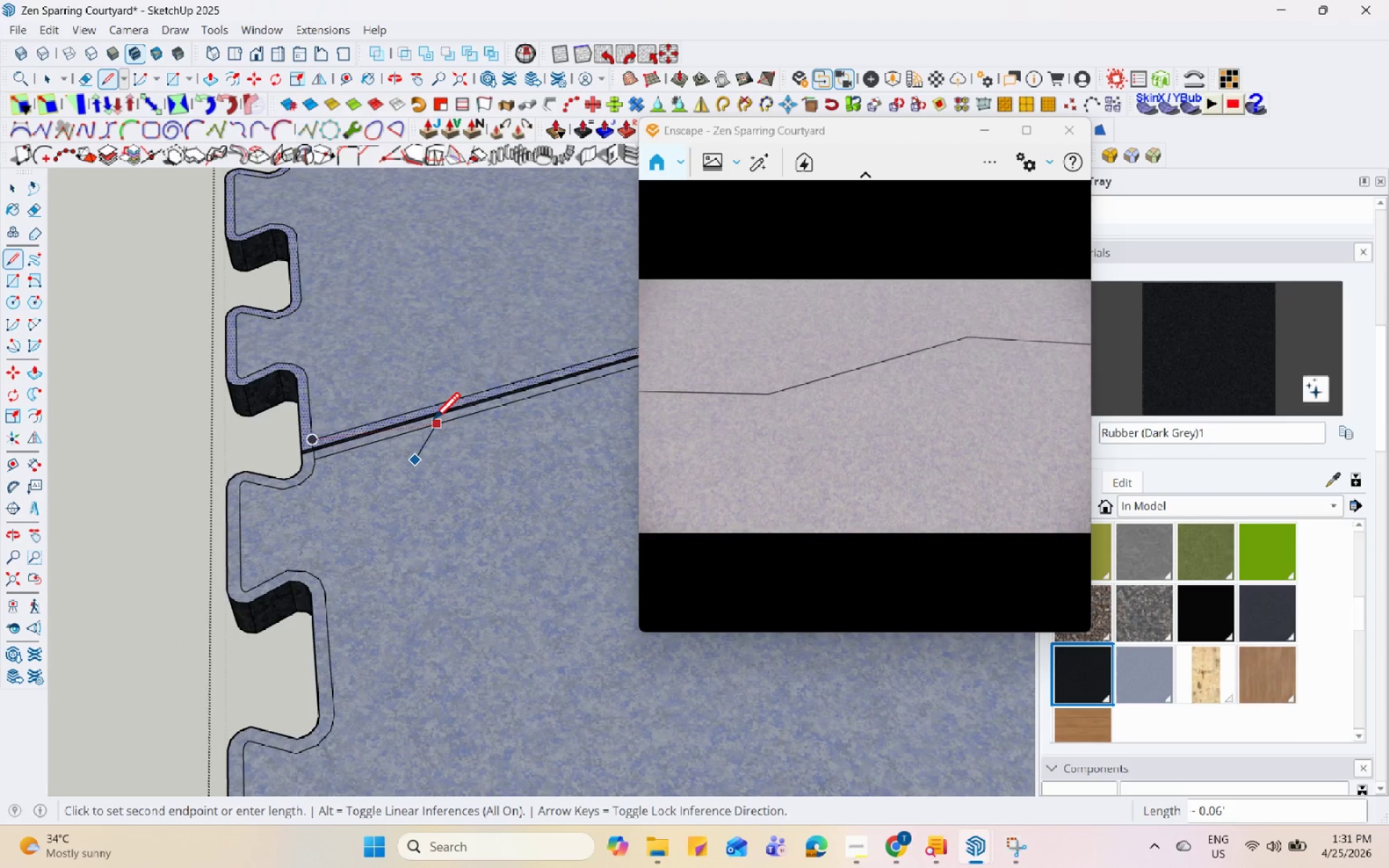 
key(Escape)
 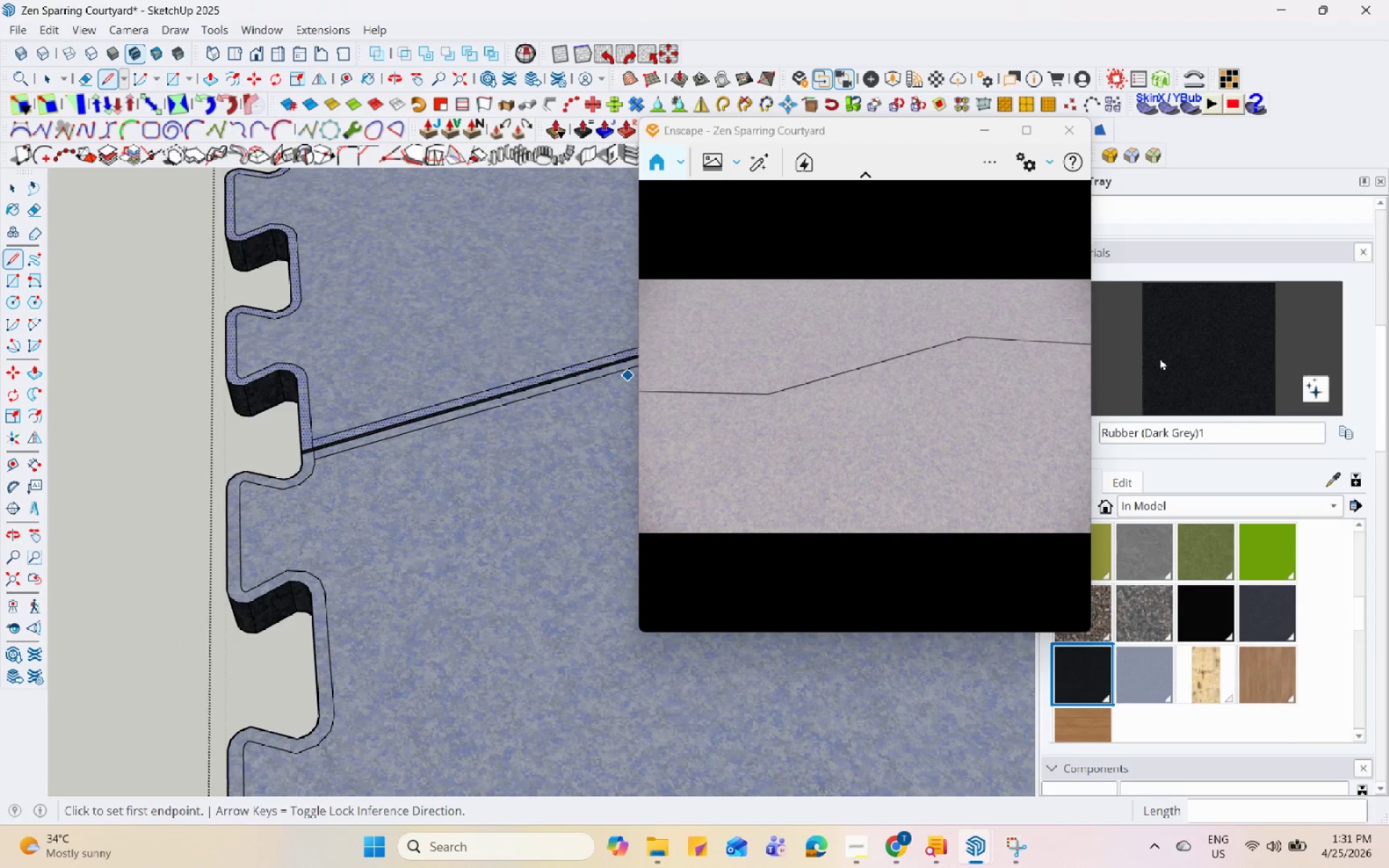 
left_click([1199, 386])
 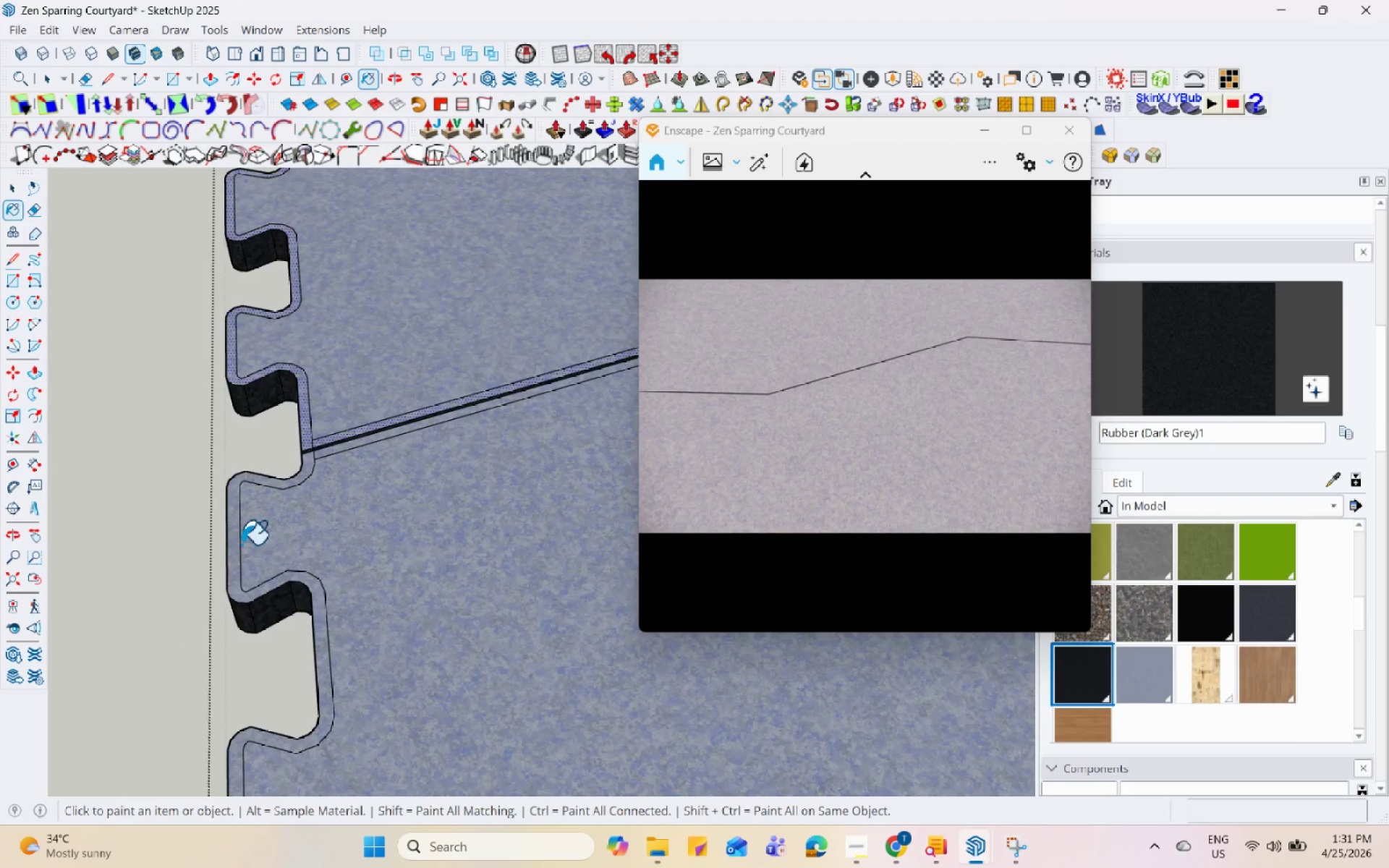 
left_click([224, 534])
 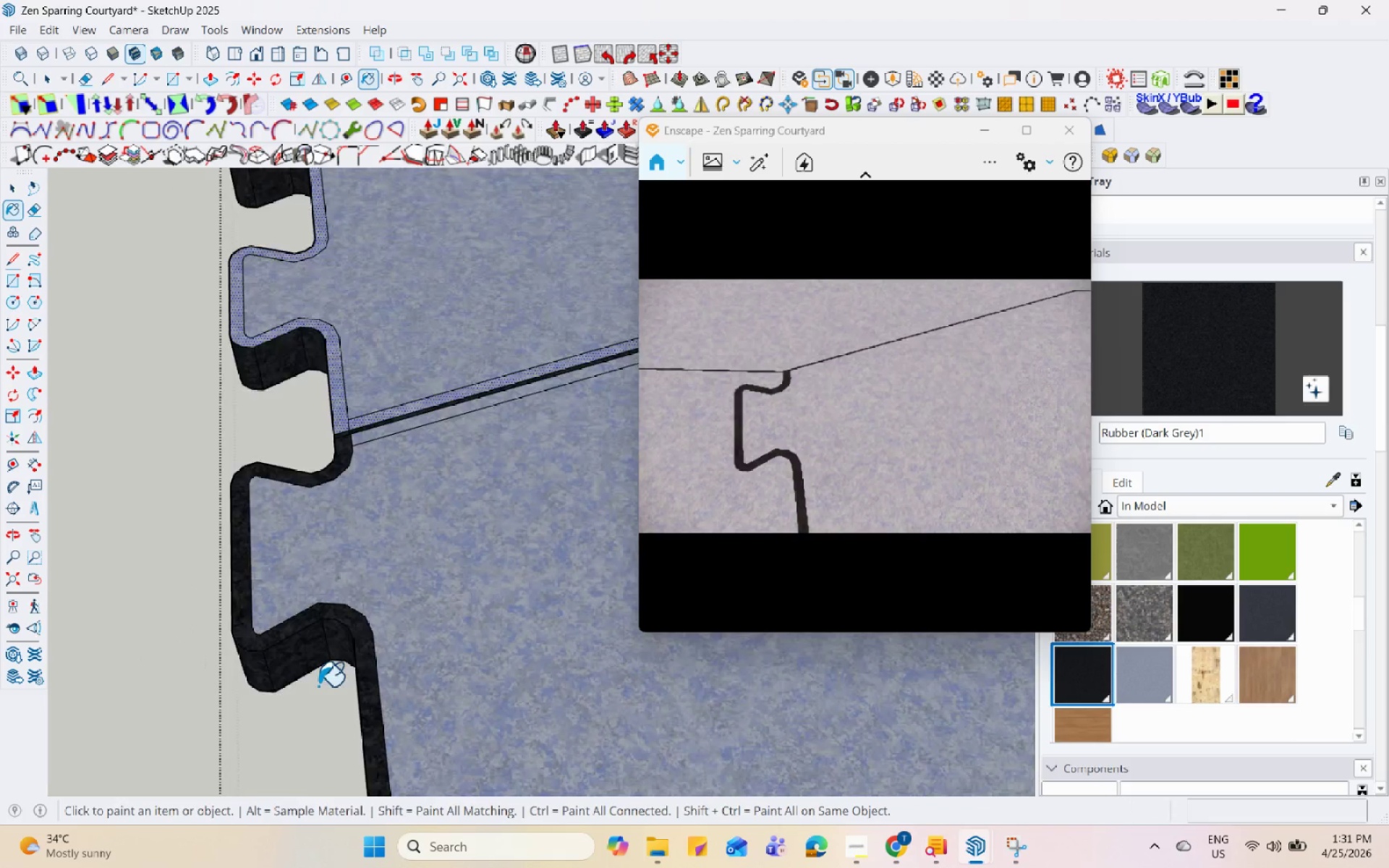 
scroll: coordinate [242, 544], scroll_direction: up, amount: 5.0
 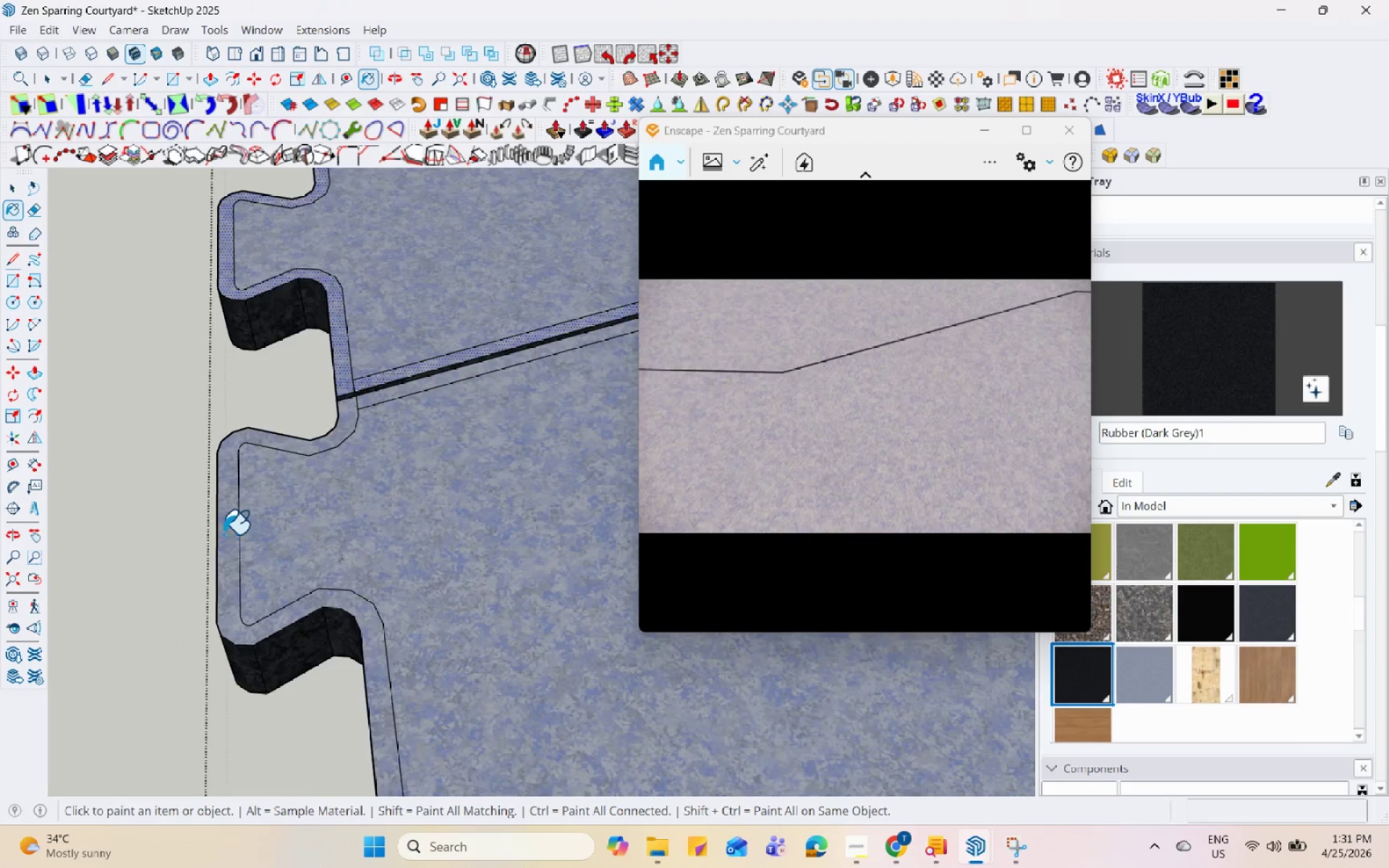 
scroll: coordinate [289, 503], scroll_direction: down, amount: 2.0
 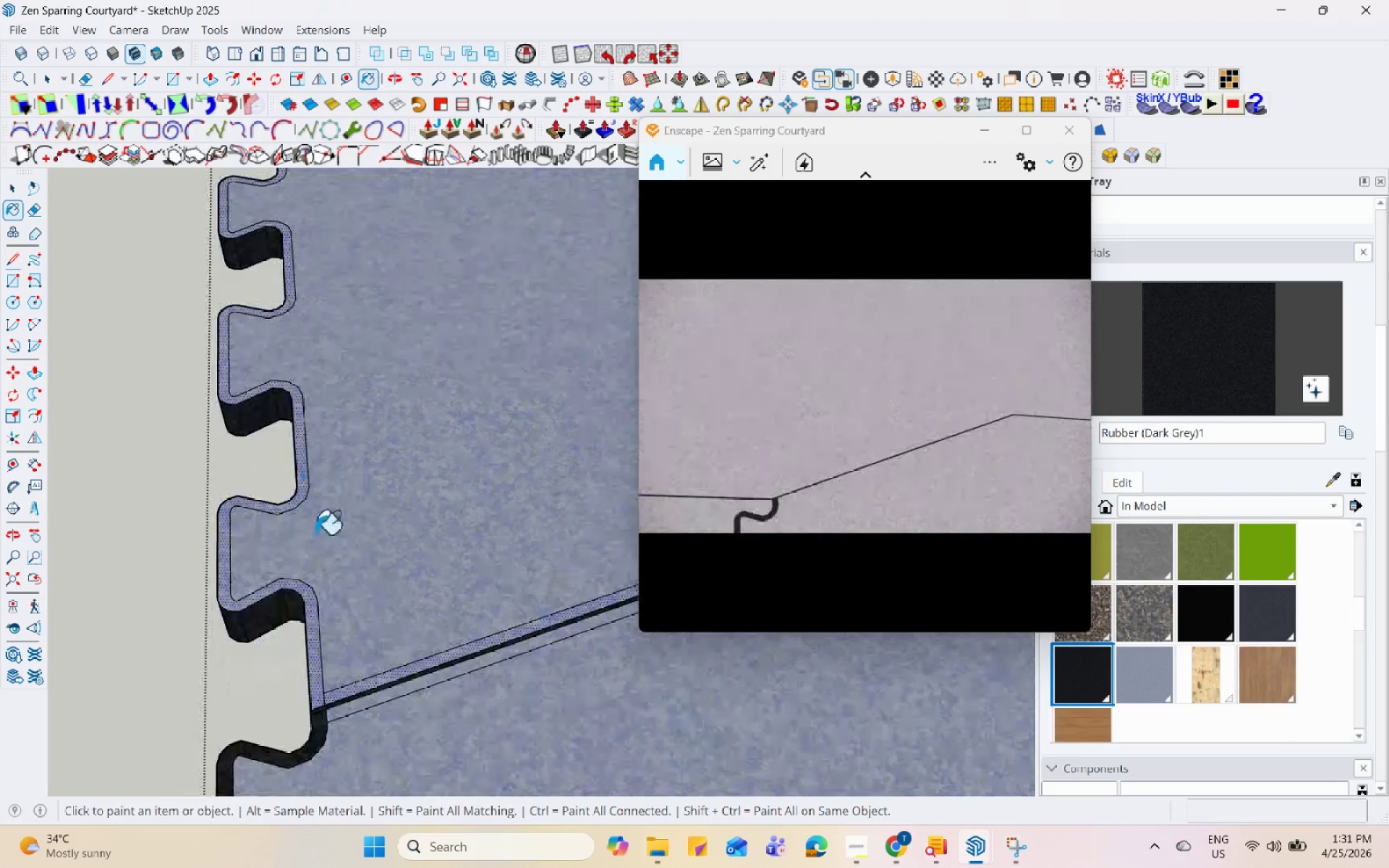 
key(Space)
 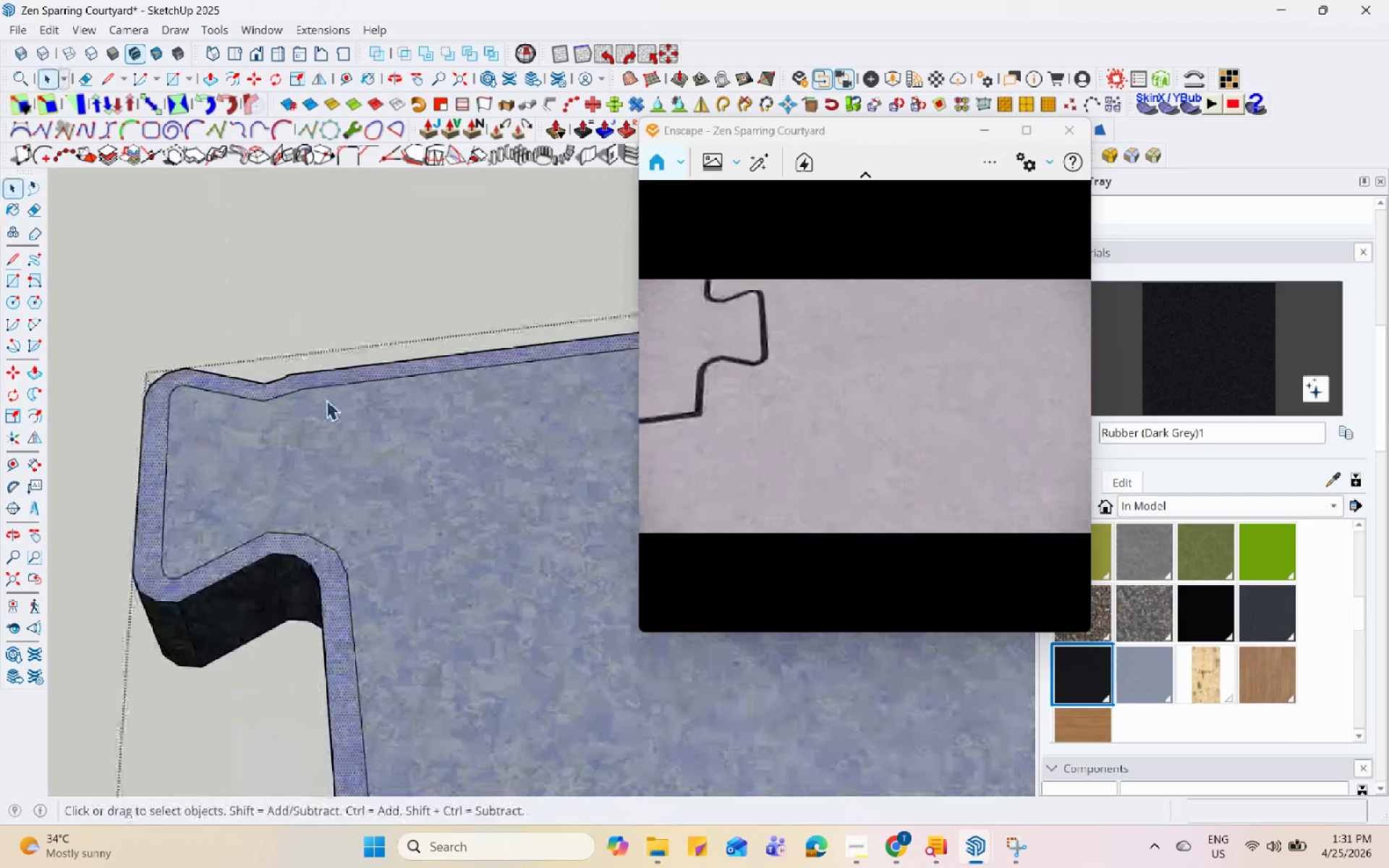 
key(L)
 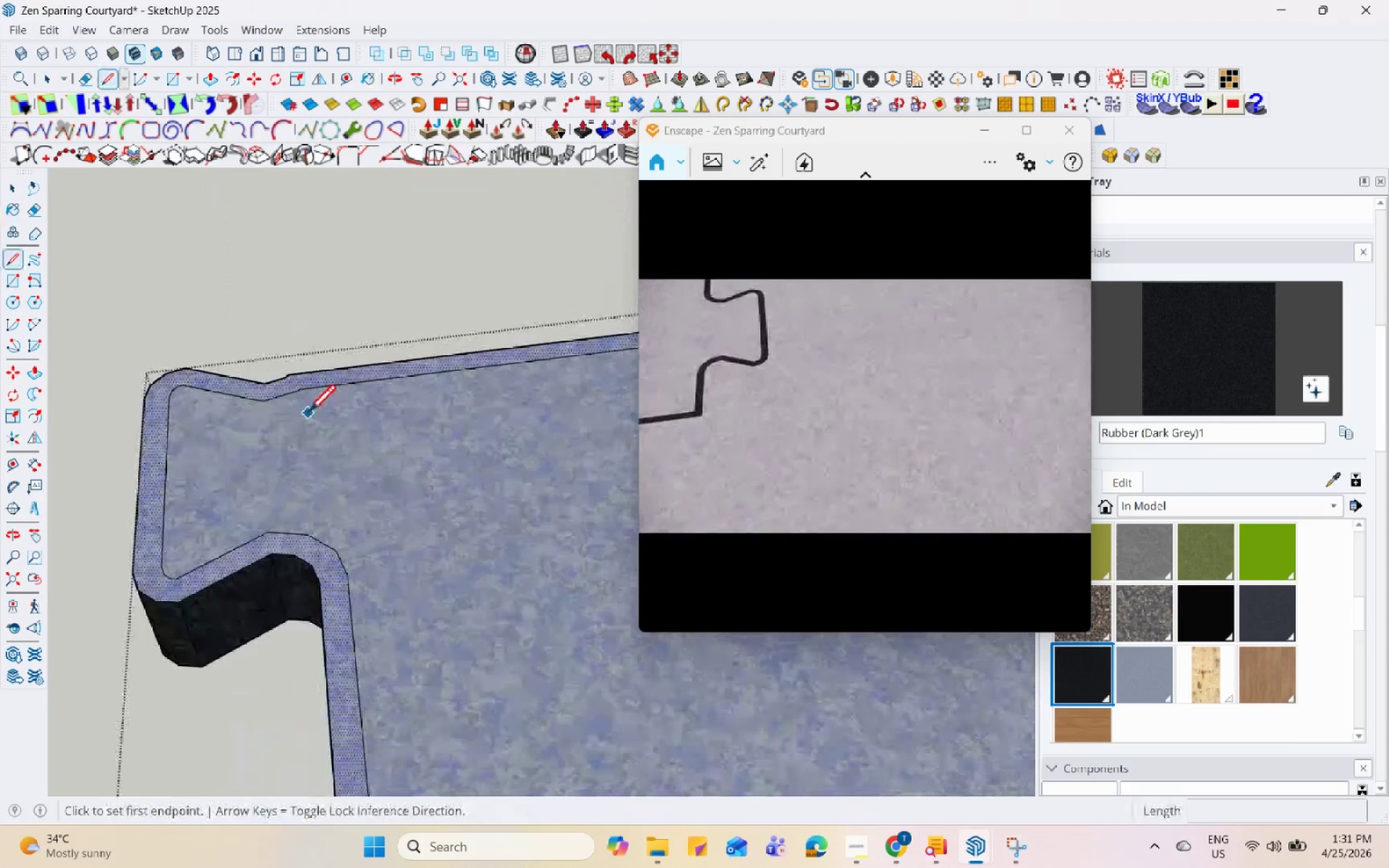 
scroll: coordinate [308, 413], scroll_direction: up, amount: 8.0
 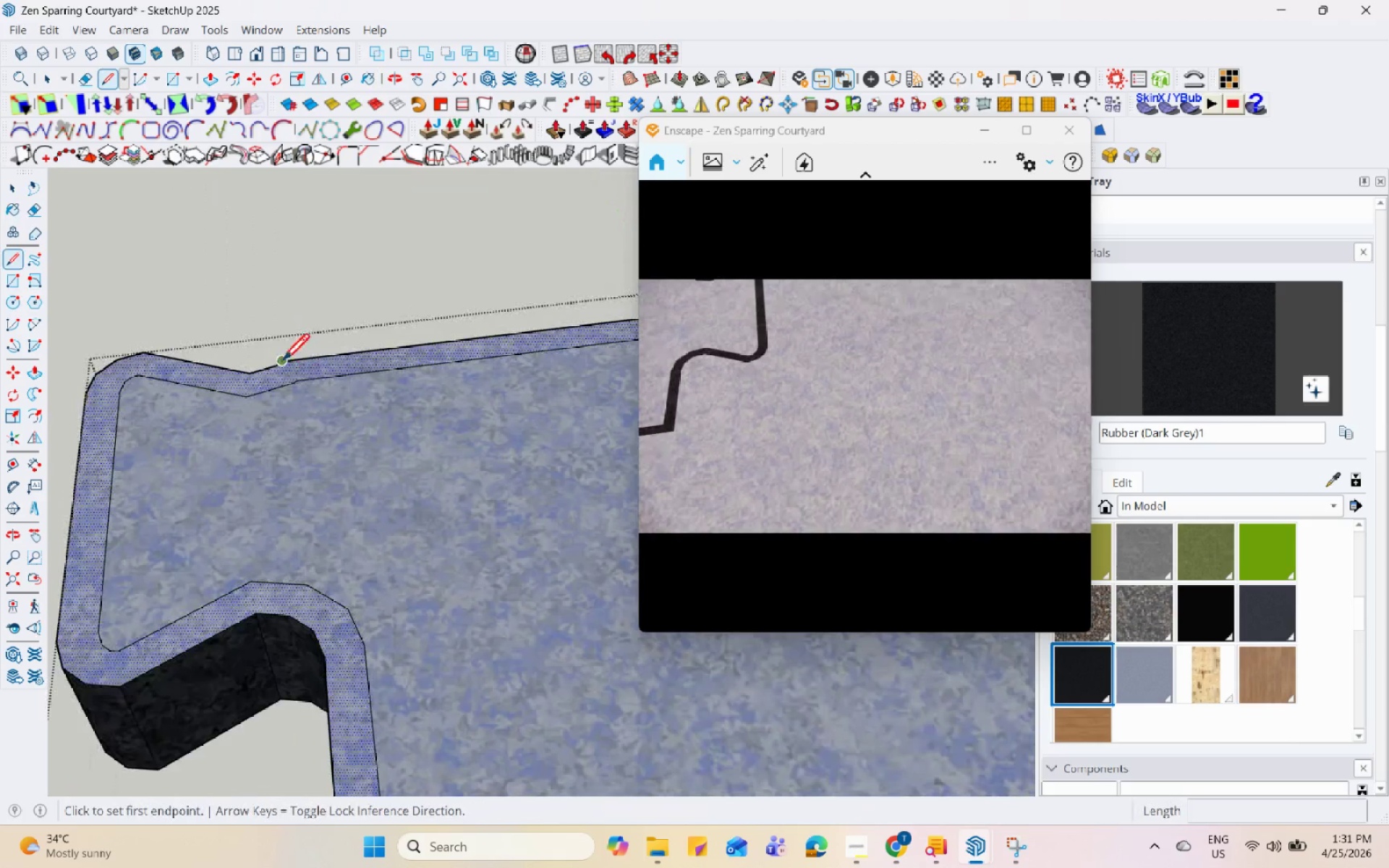 
left_click([284, 361])
 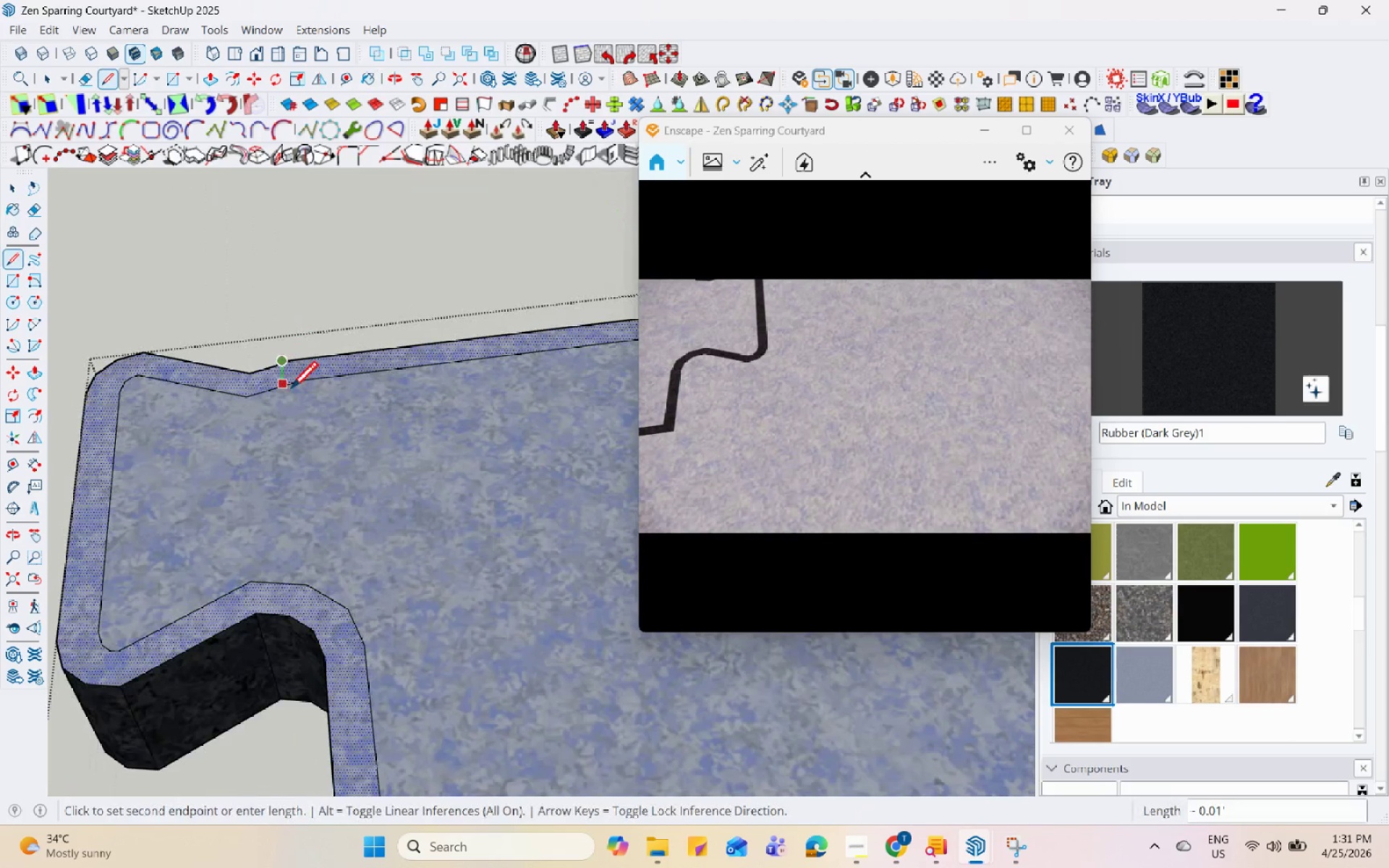 
left_click([290, 391])
 